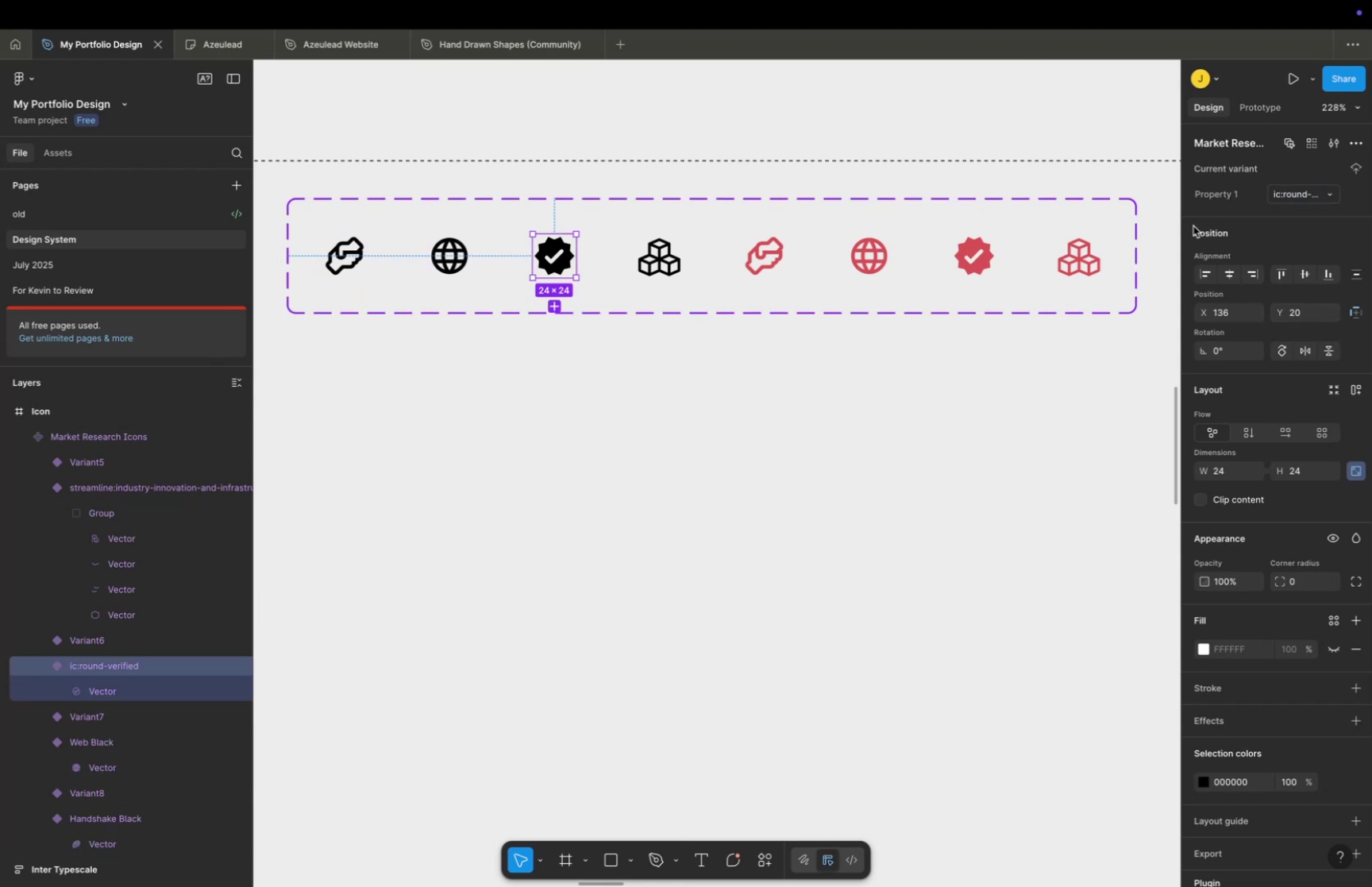 
left_click([1287, 195])
 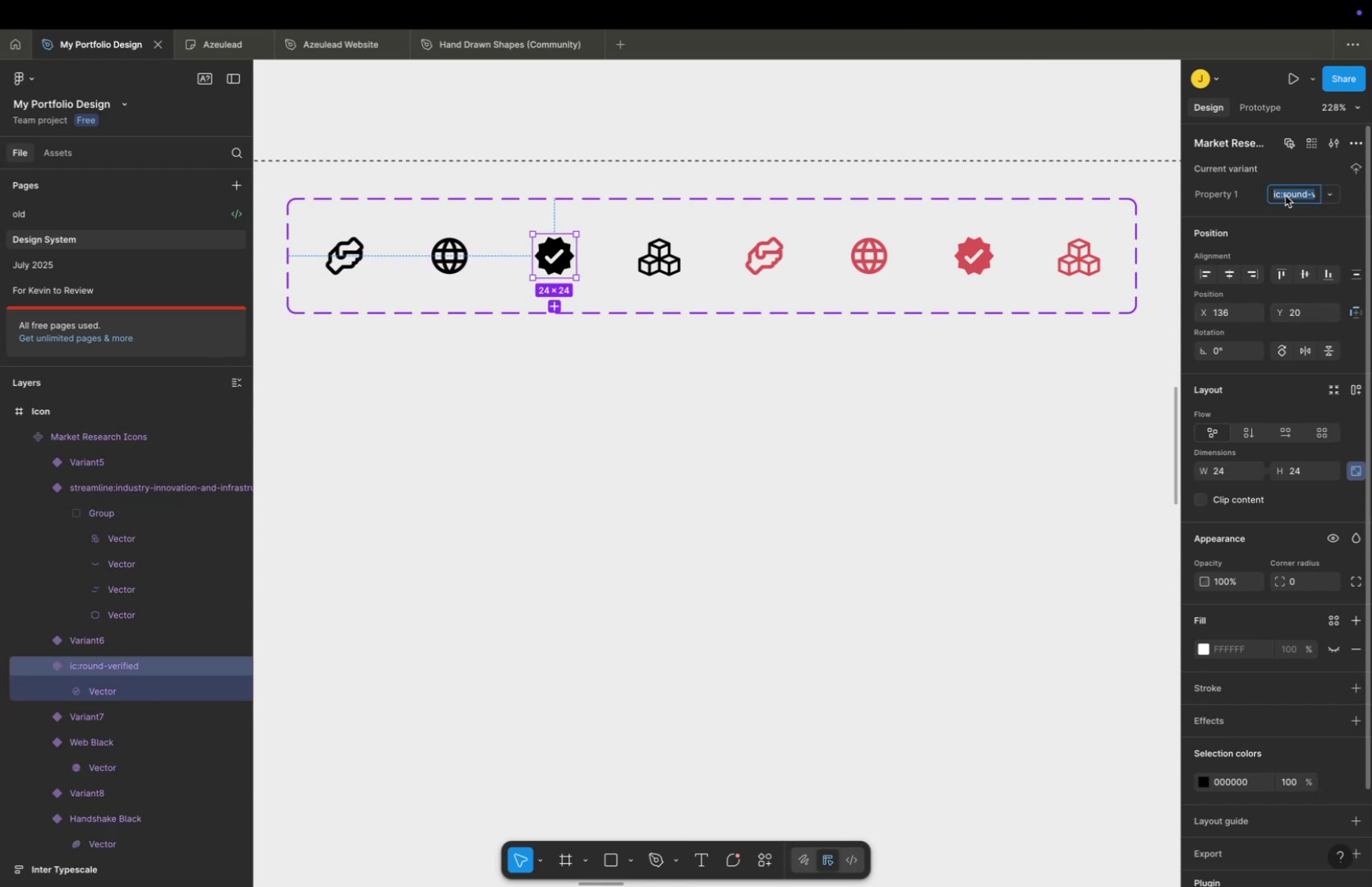 
type(Verify Black)
 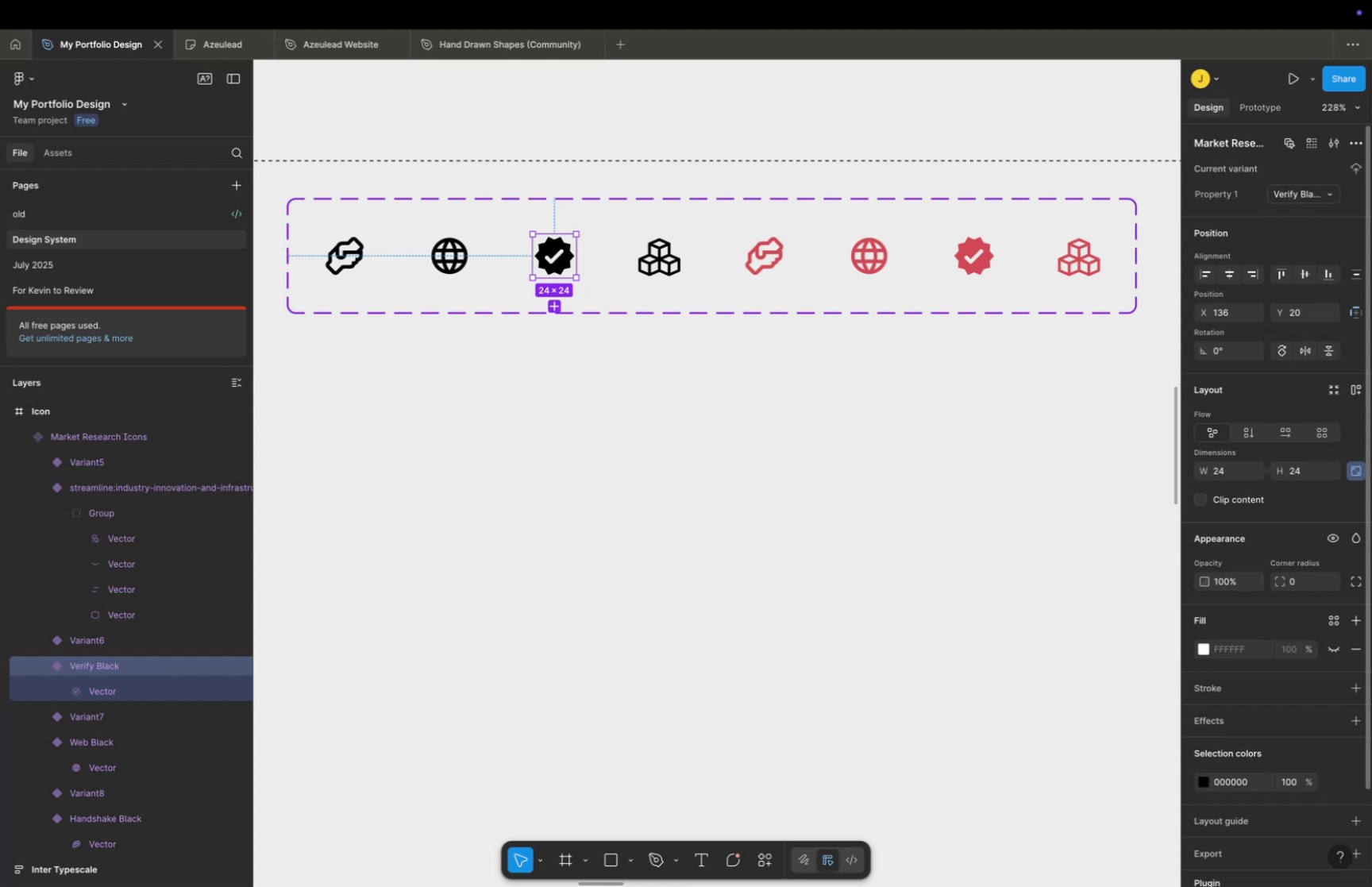 
 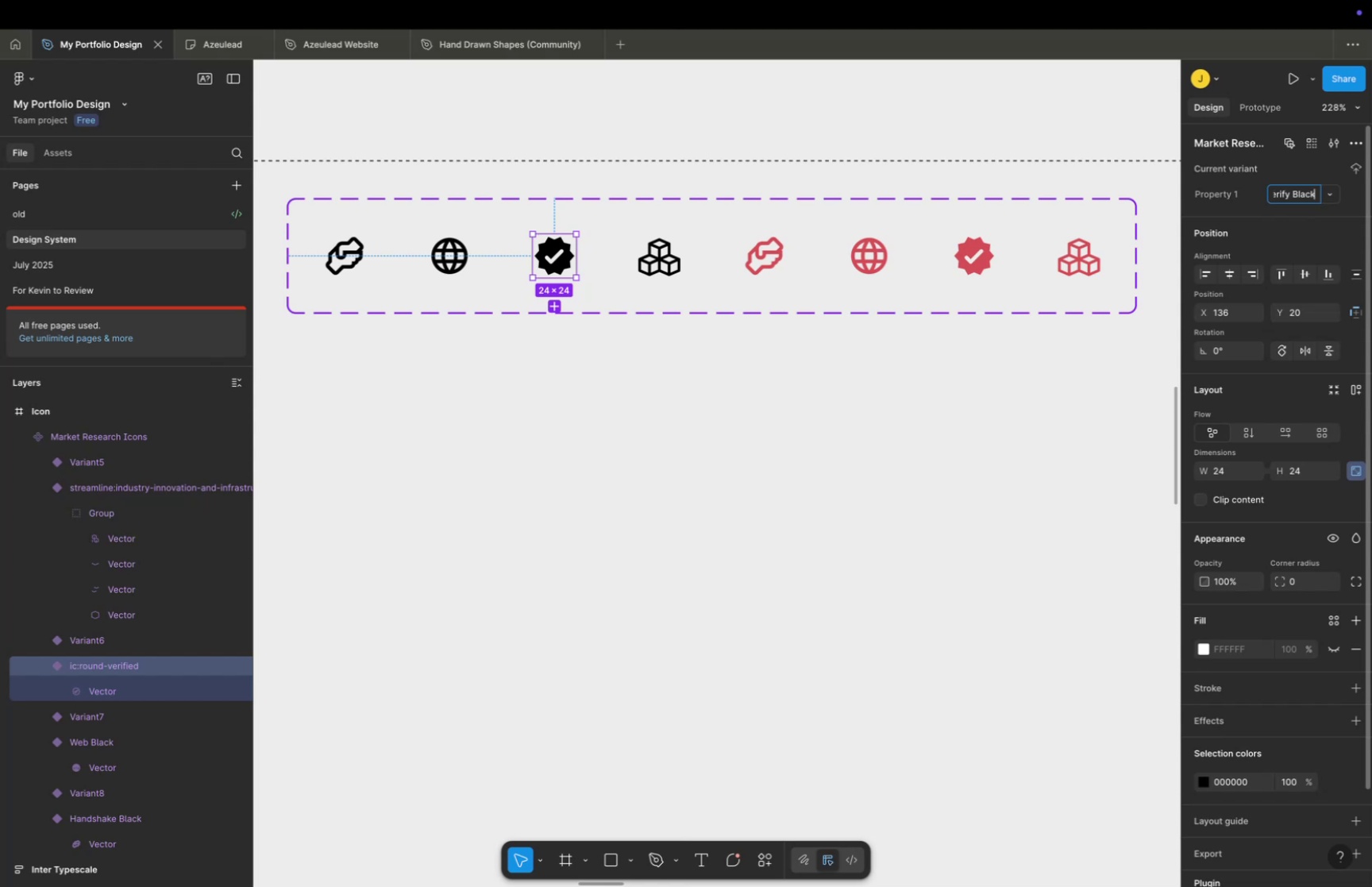 
key(Enter)
 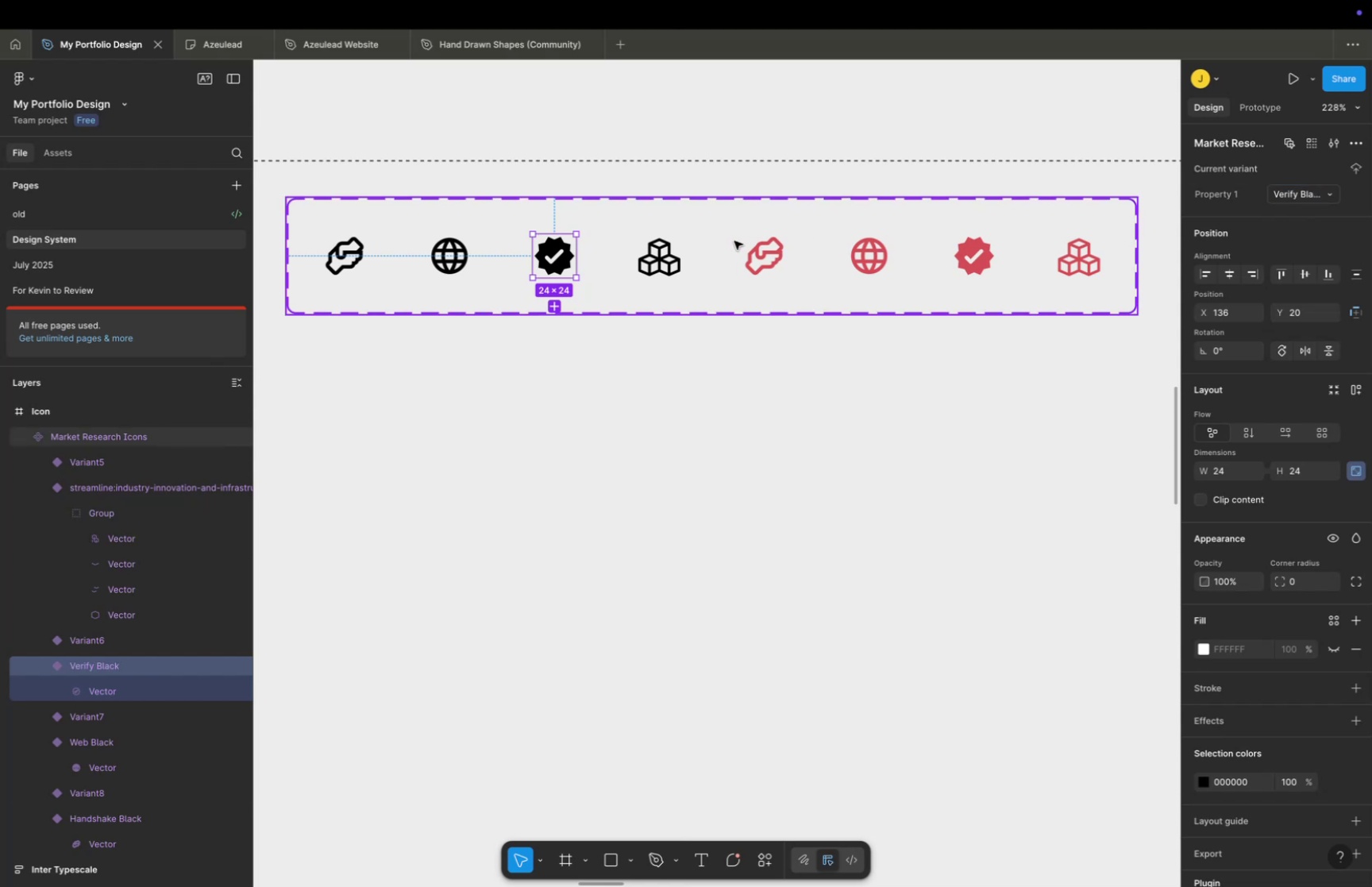 
left_click([676, 251])
 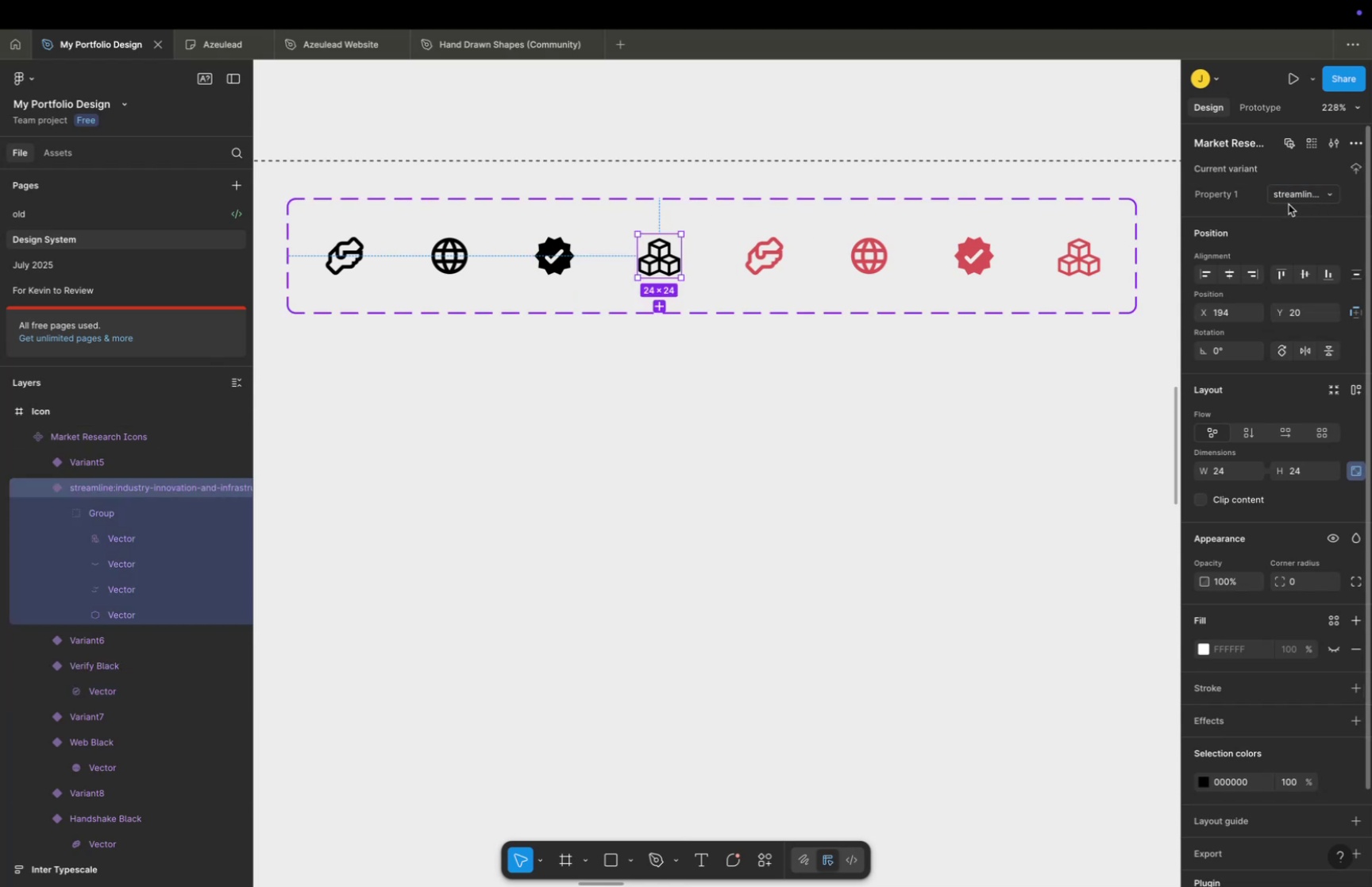 
left_click([1296, 196])
 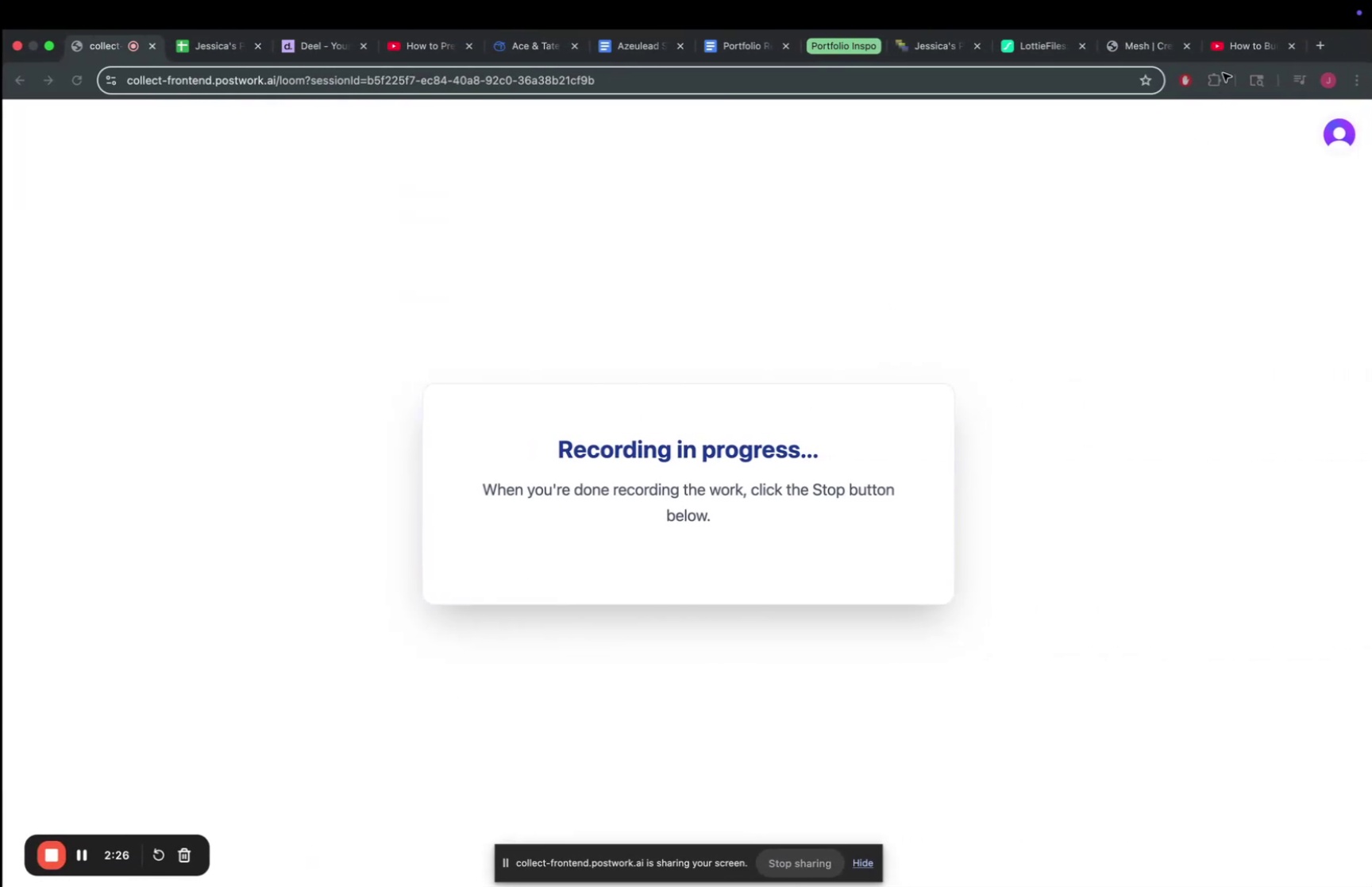 
left_click([1314, 41])
 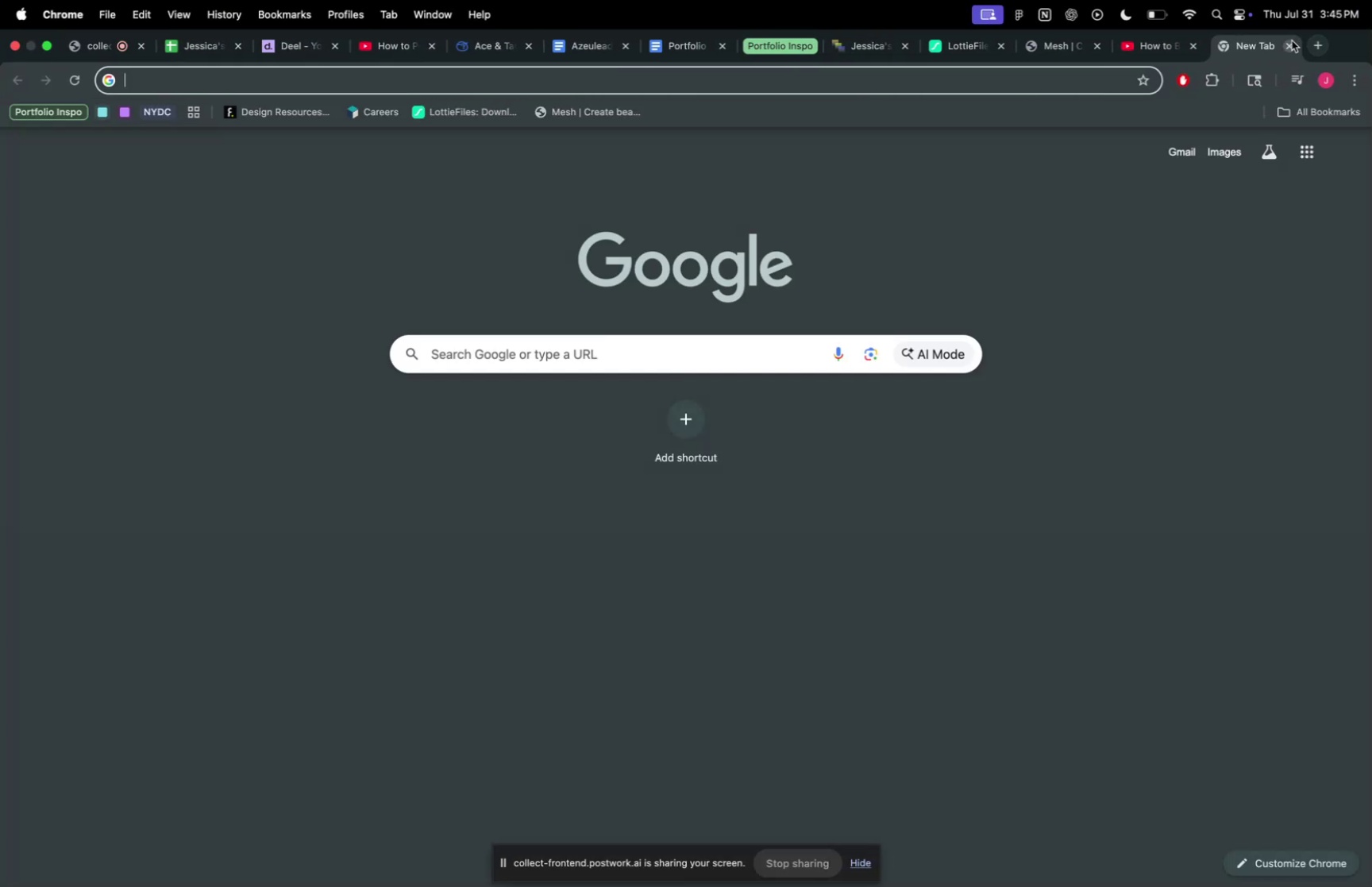 
type(figma icon naming cnven)
key(Backspace)
key(Backspace)
key(Backspace)
key(Backspace)
type(onvention)
 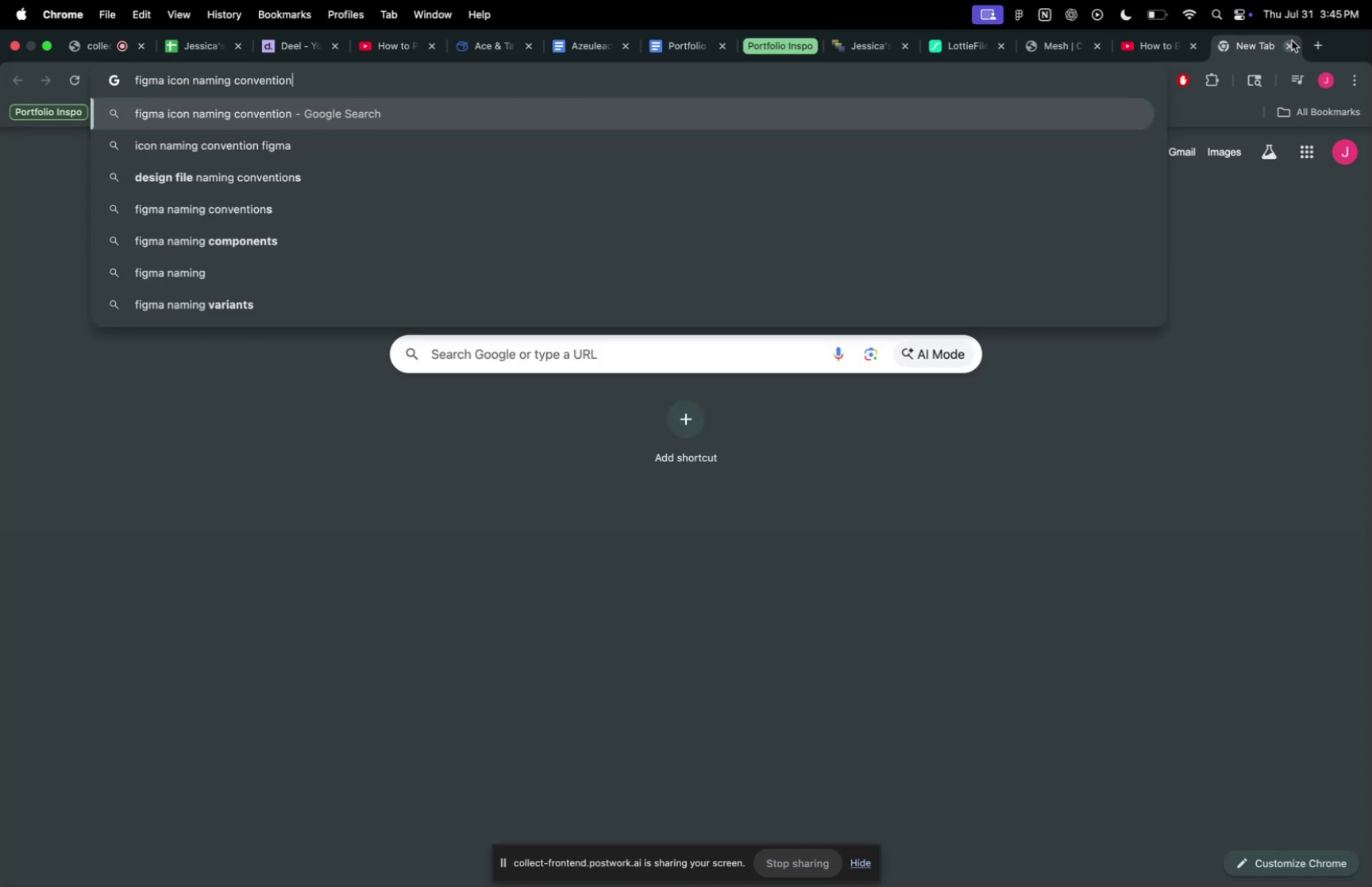 
key(Enter)
 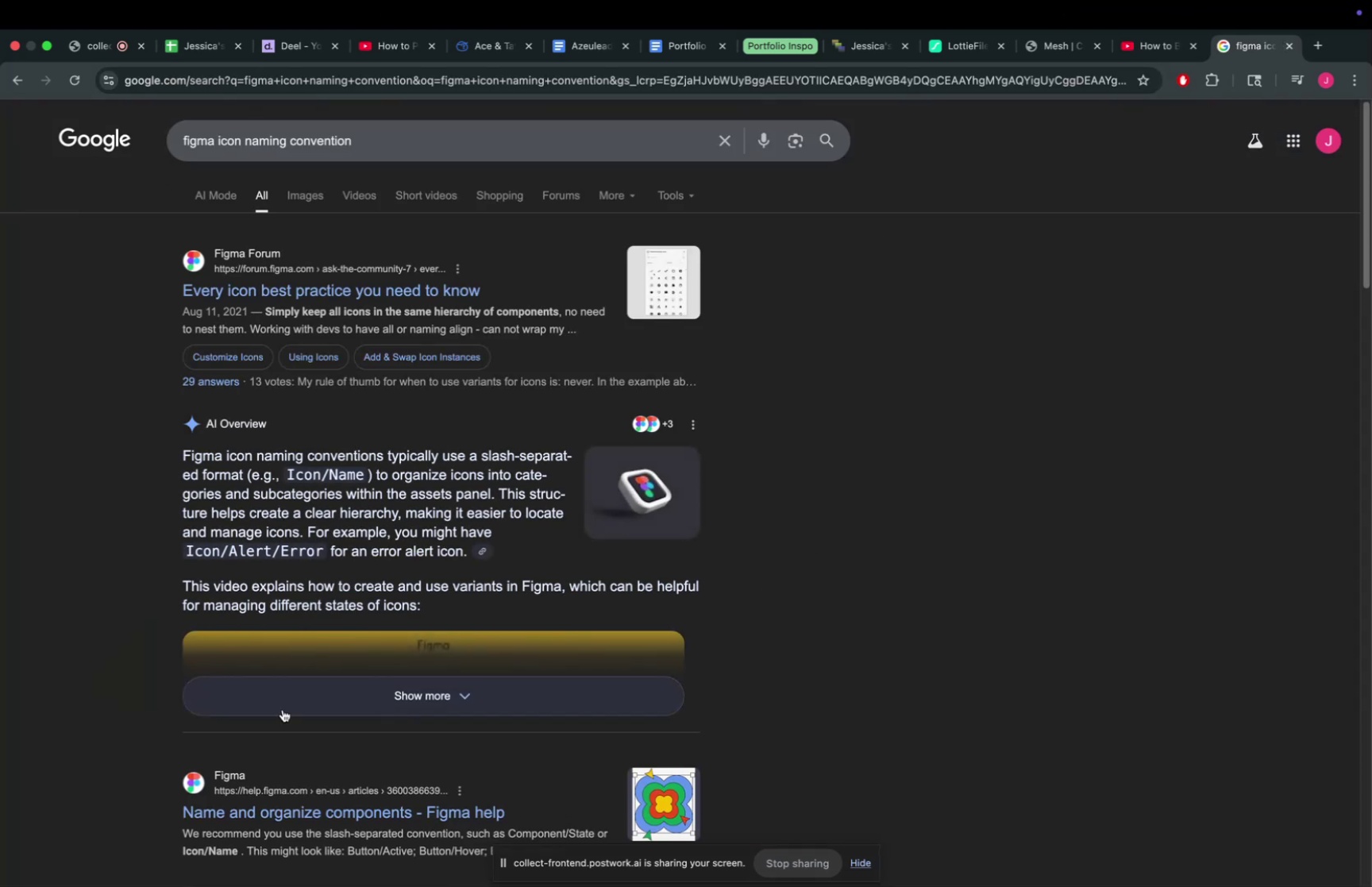 
left_click([282, 704])
 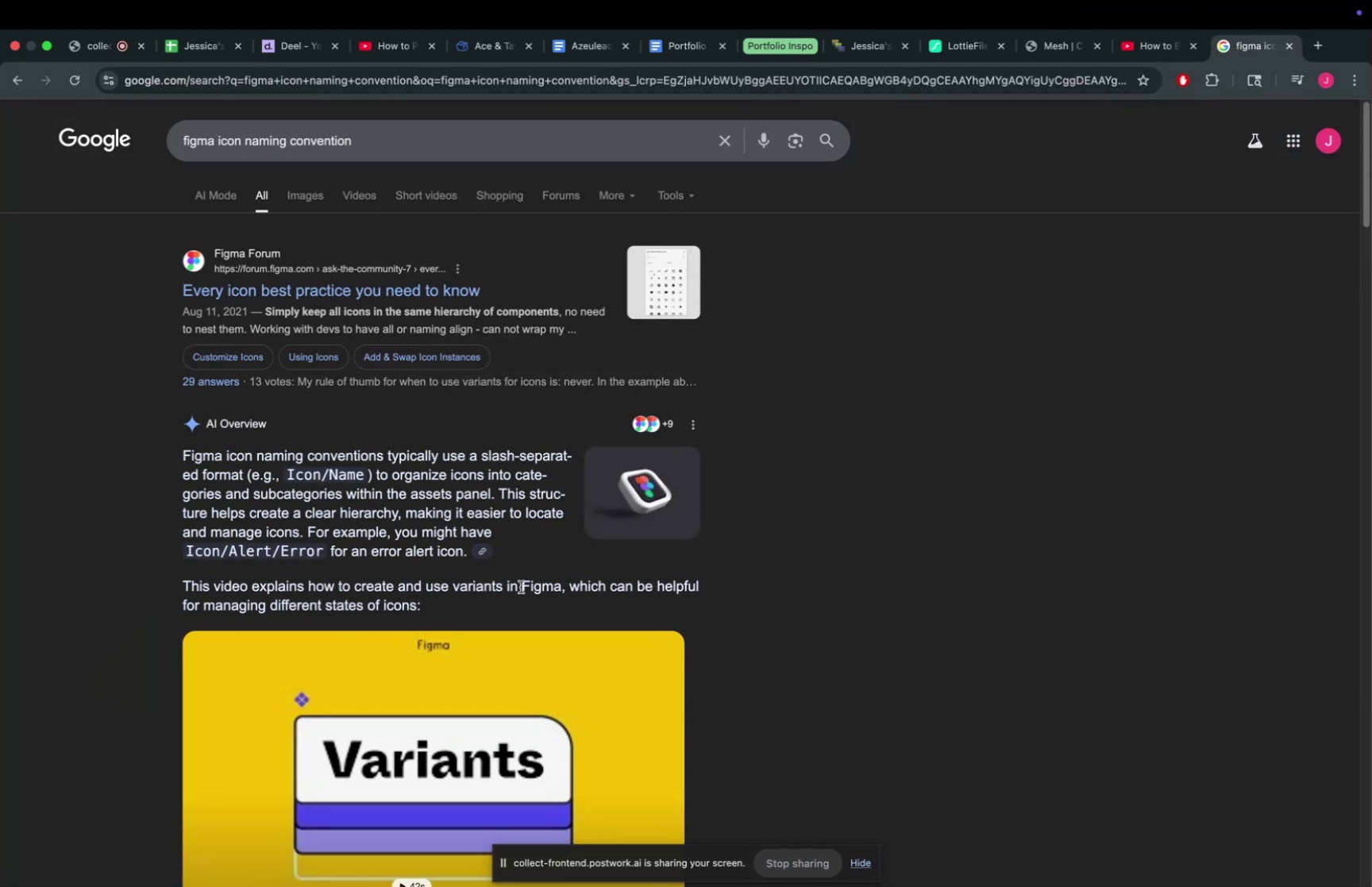 
scroll: coordinate [322, 561], scroll_direction: down, amount: 15.0
 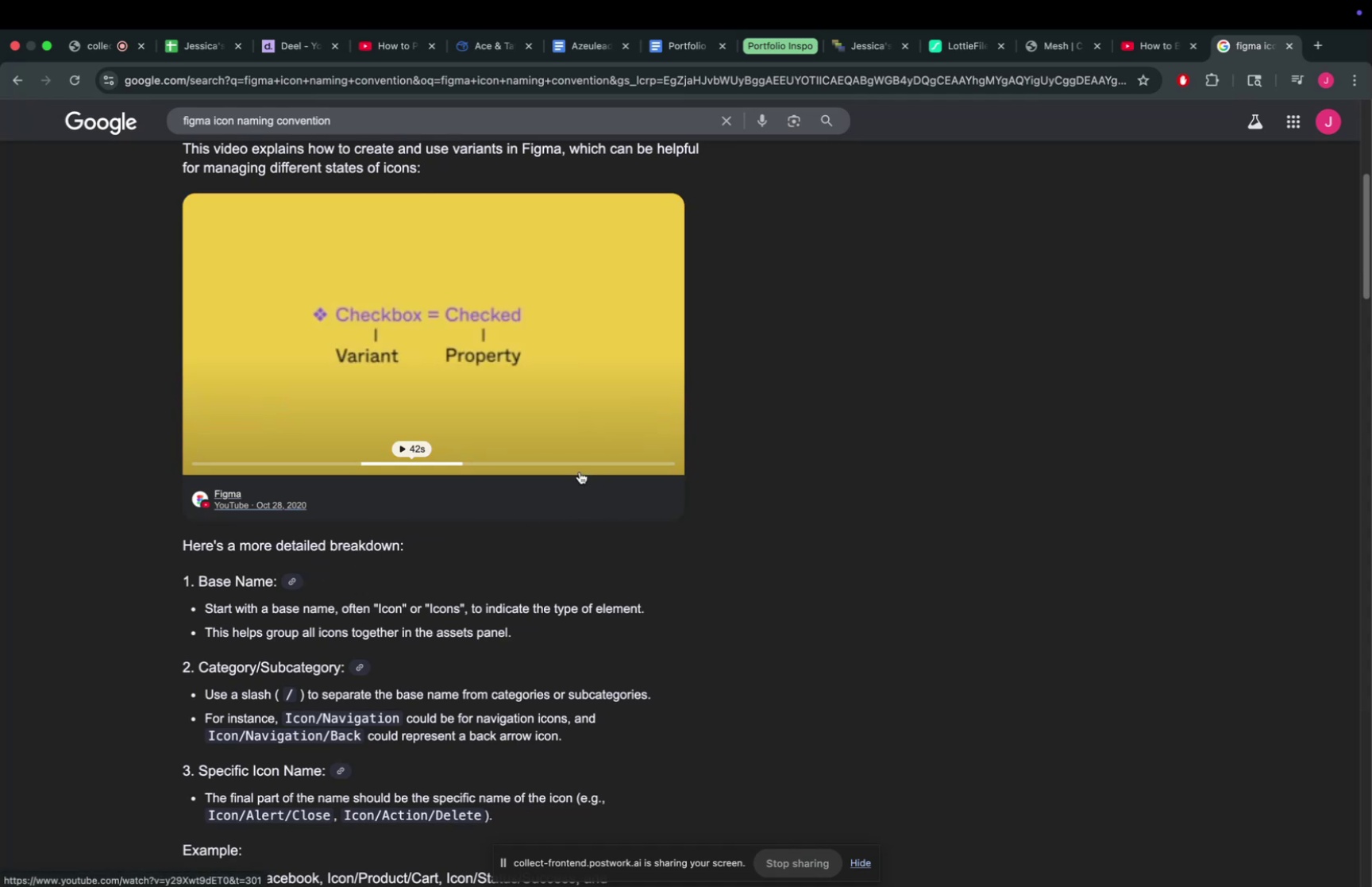 
wait(6.6)
 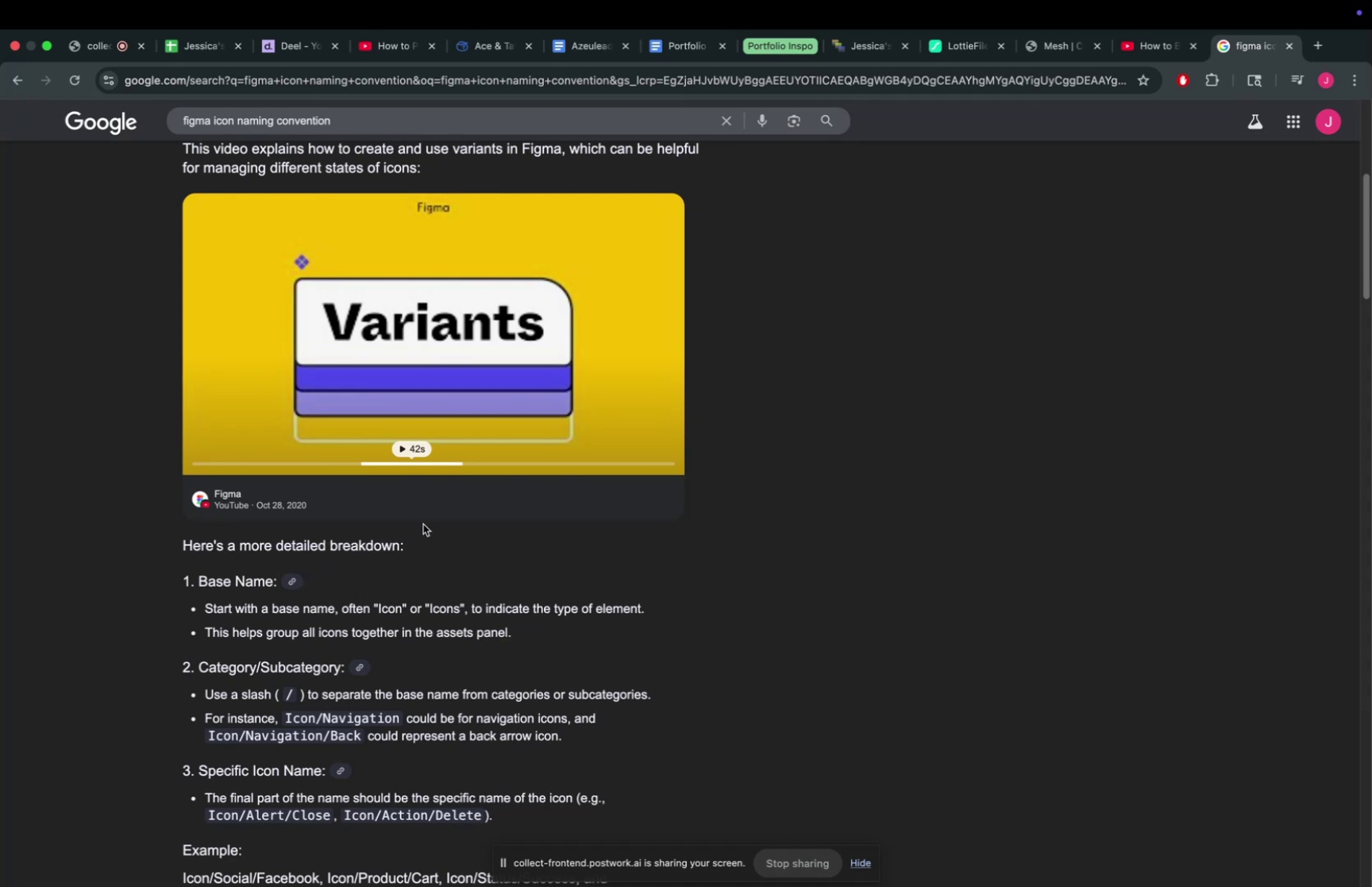 
scroll: coordinate [599, 458], scroll_direction: down, amount: 10.0
 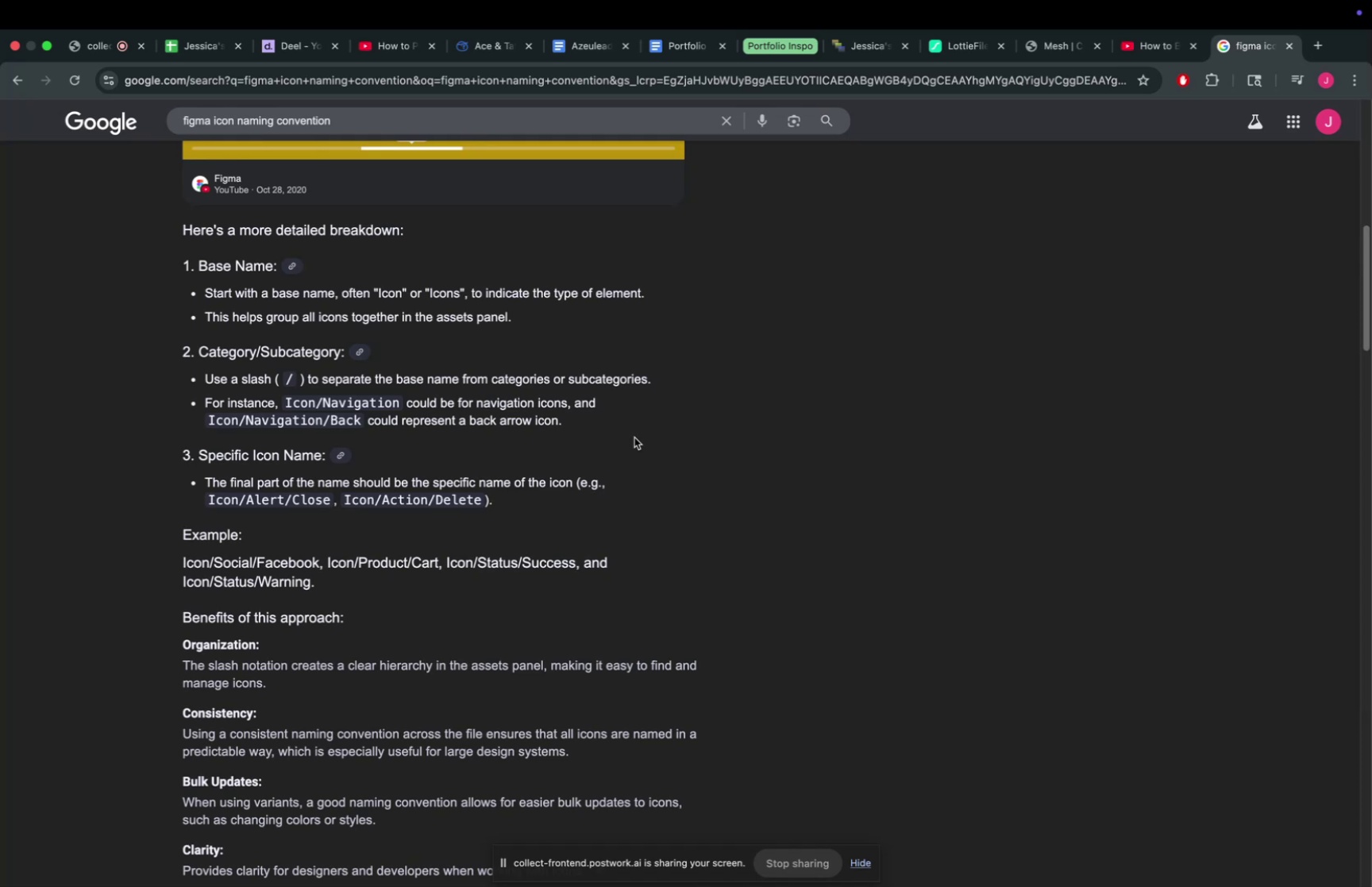 
wait(9.69)
 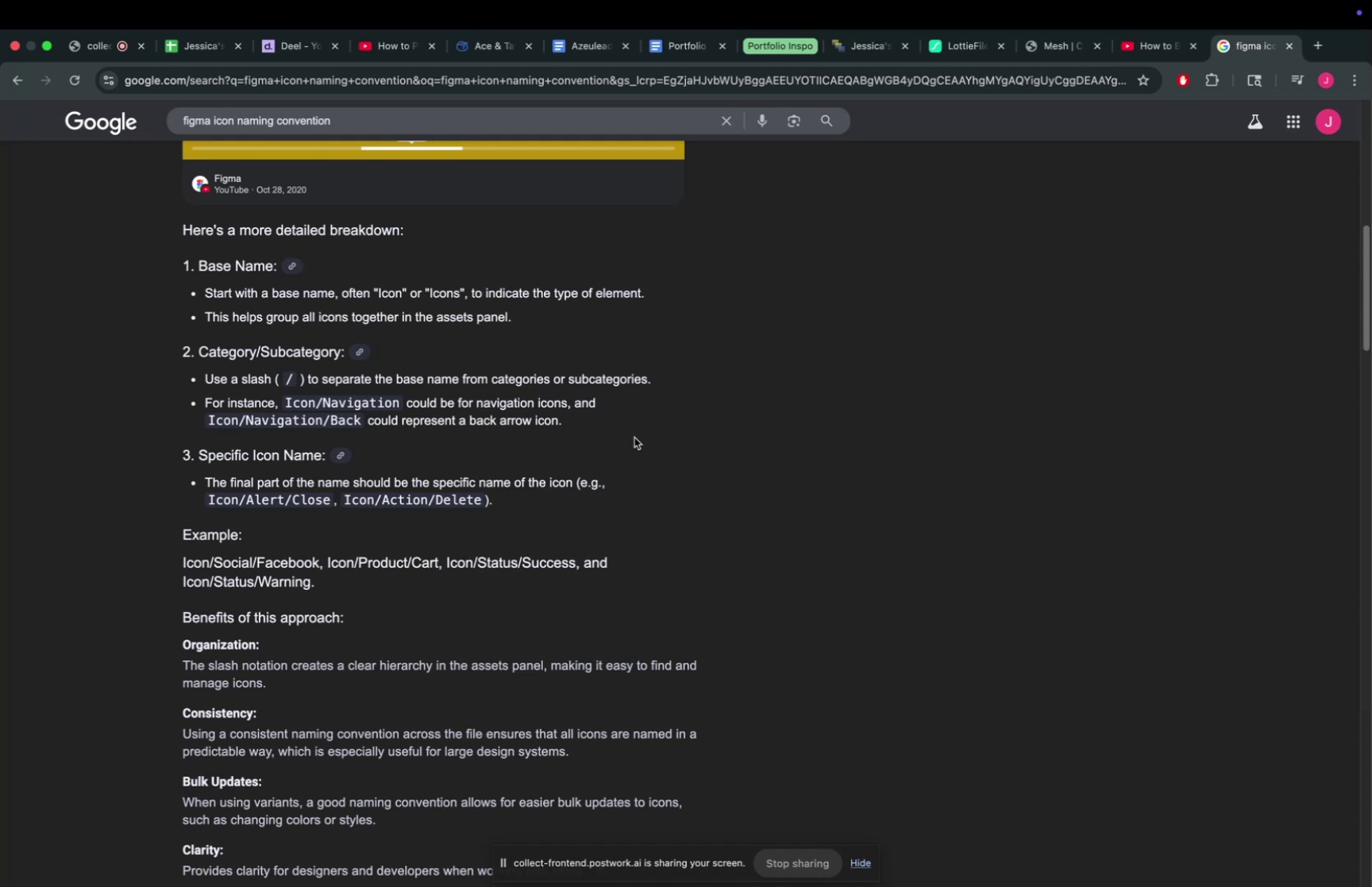 
scroll: coordinate [227, 567], scroll_direction: down, amount: 30.0
 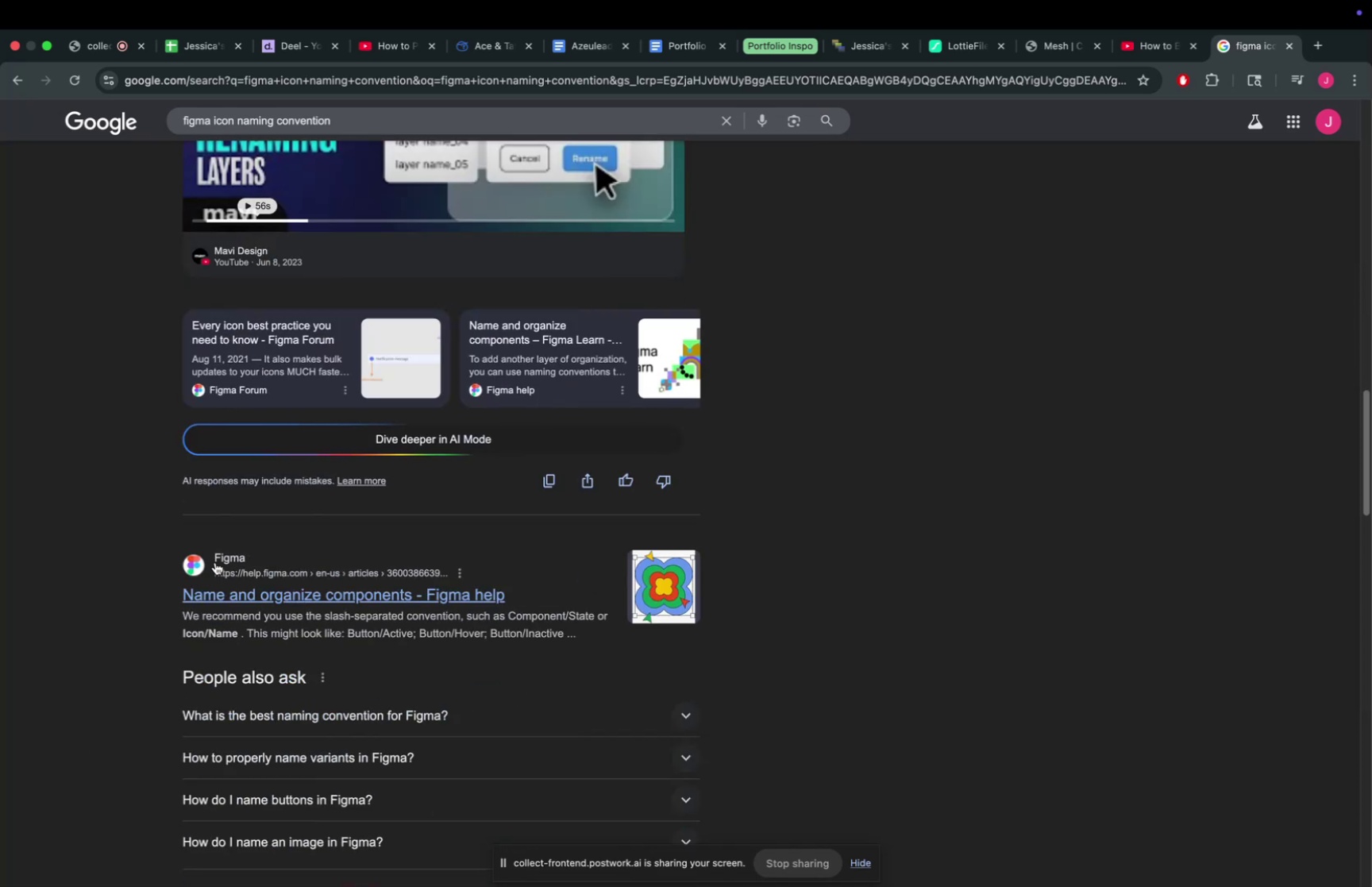 
scroll: coordinate [236, 547], scroll_direction: up, amount: 51.0
 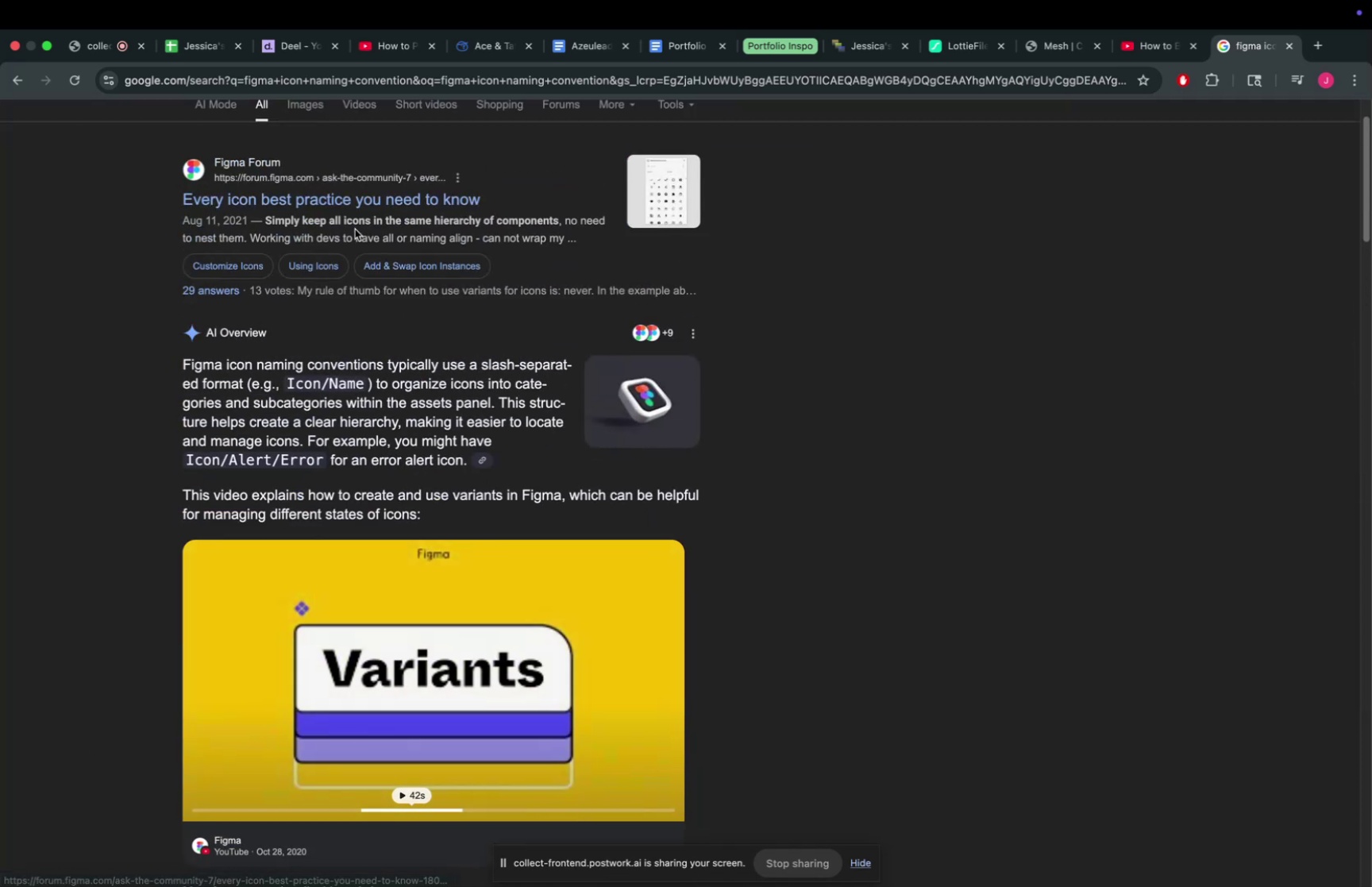 
left_click([370, 202])
 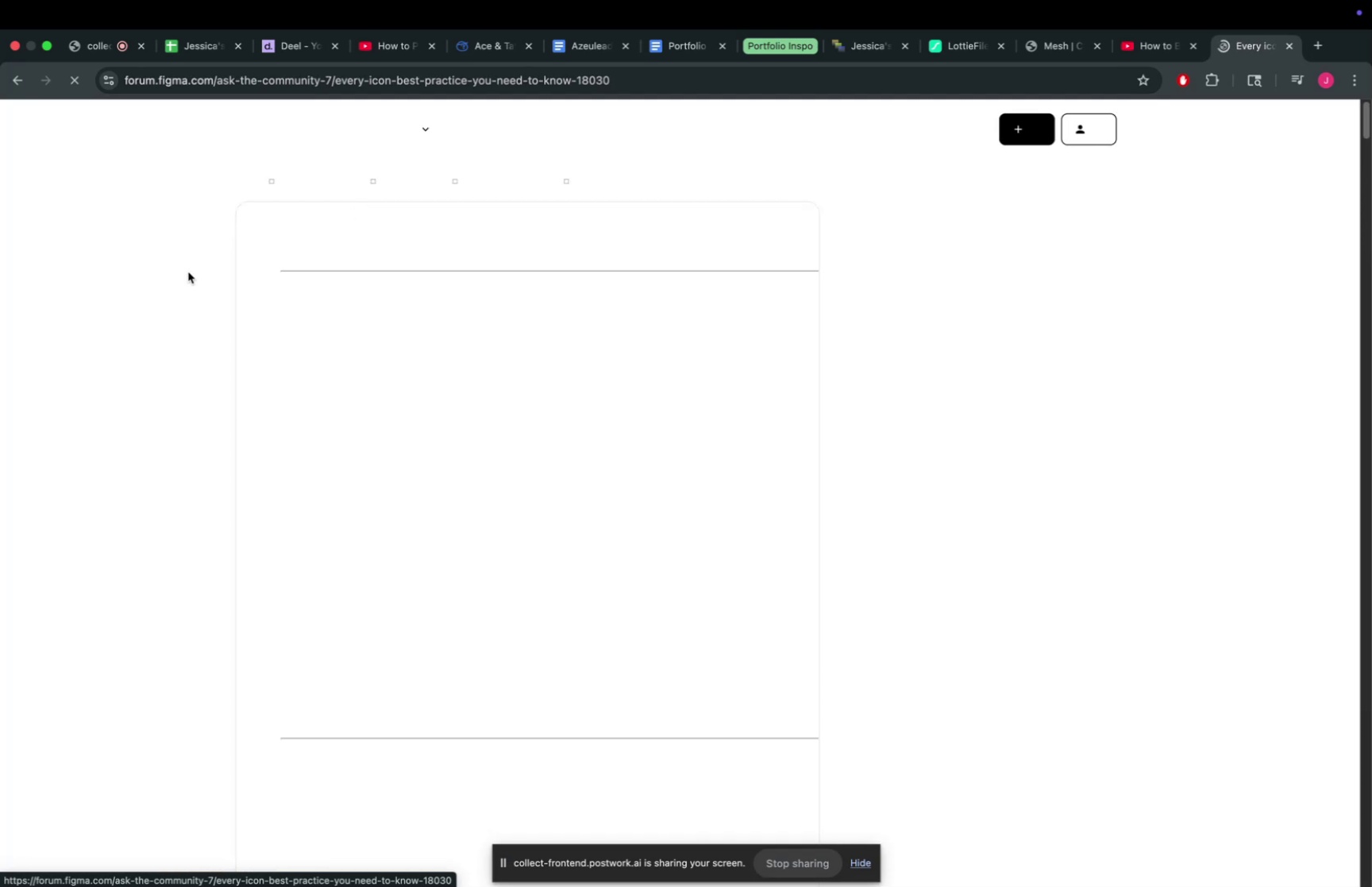 
scroll: coordinate [390, 294], scroll_direction: down, amount: 31.0
 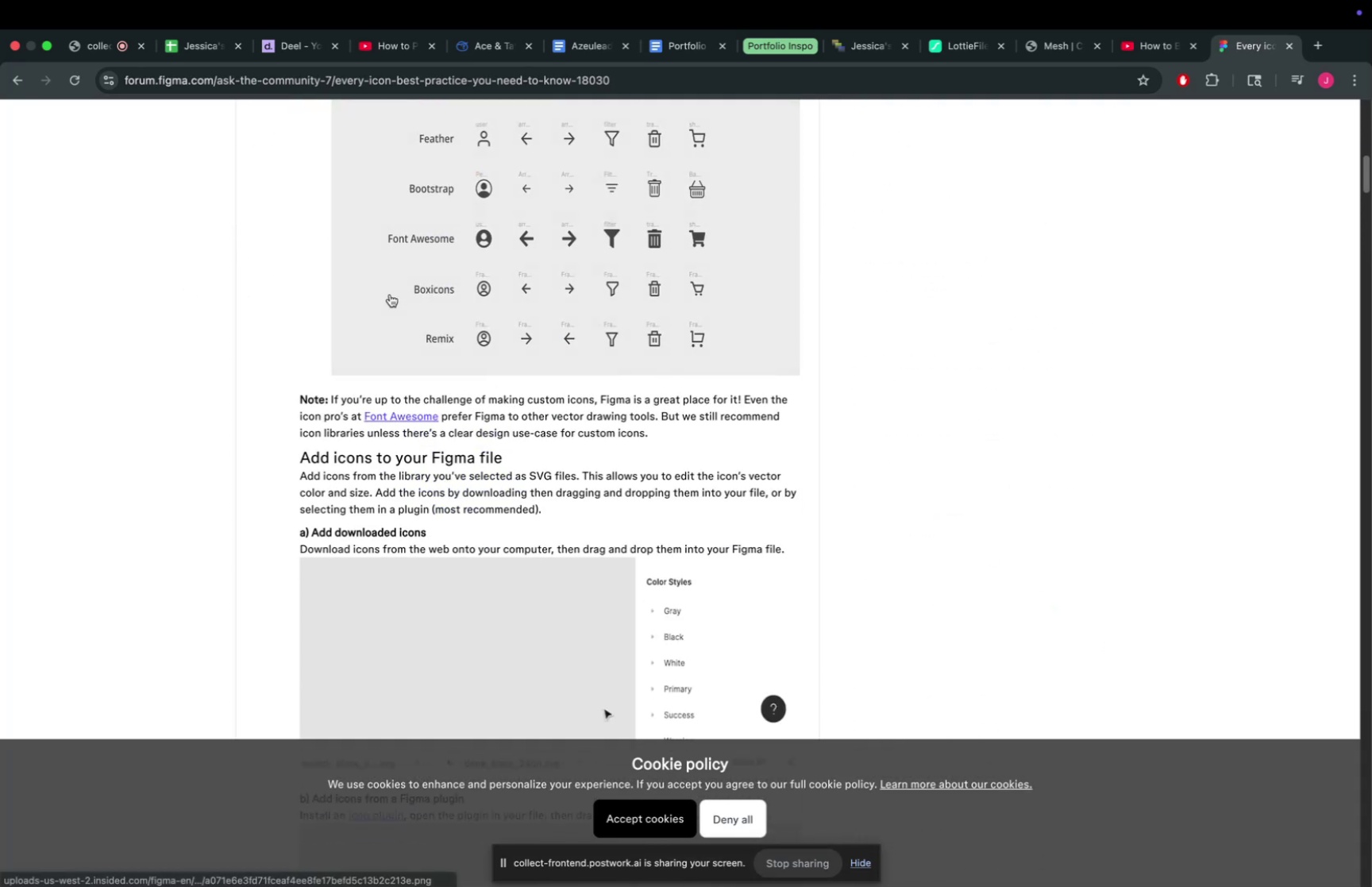 
scroll: coordinate [391, 294], scroll_direction: up, amount: 10.0
 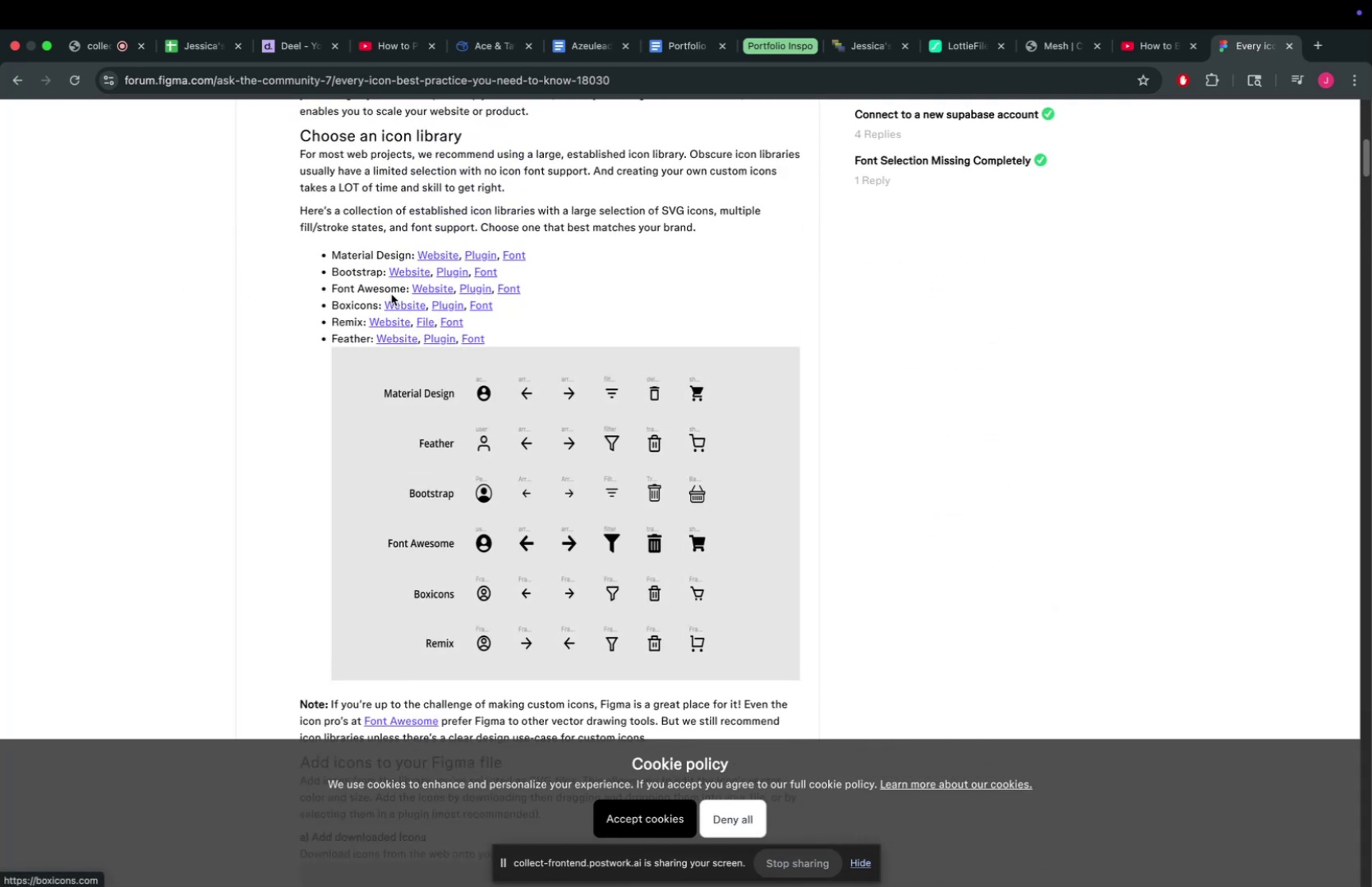 
scroll: coordinate [391, 294], scroll_direction: down, amount: 23.0
 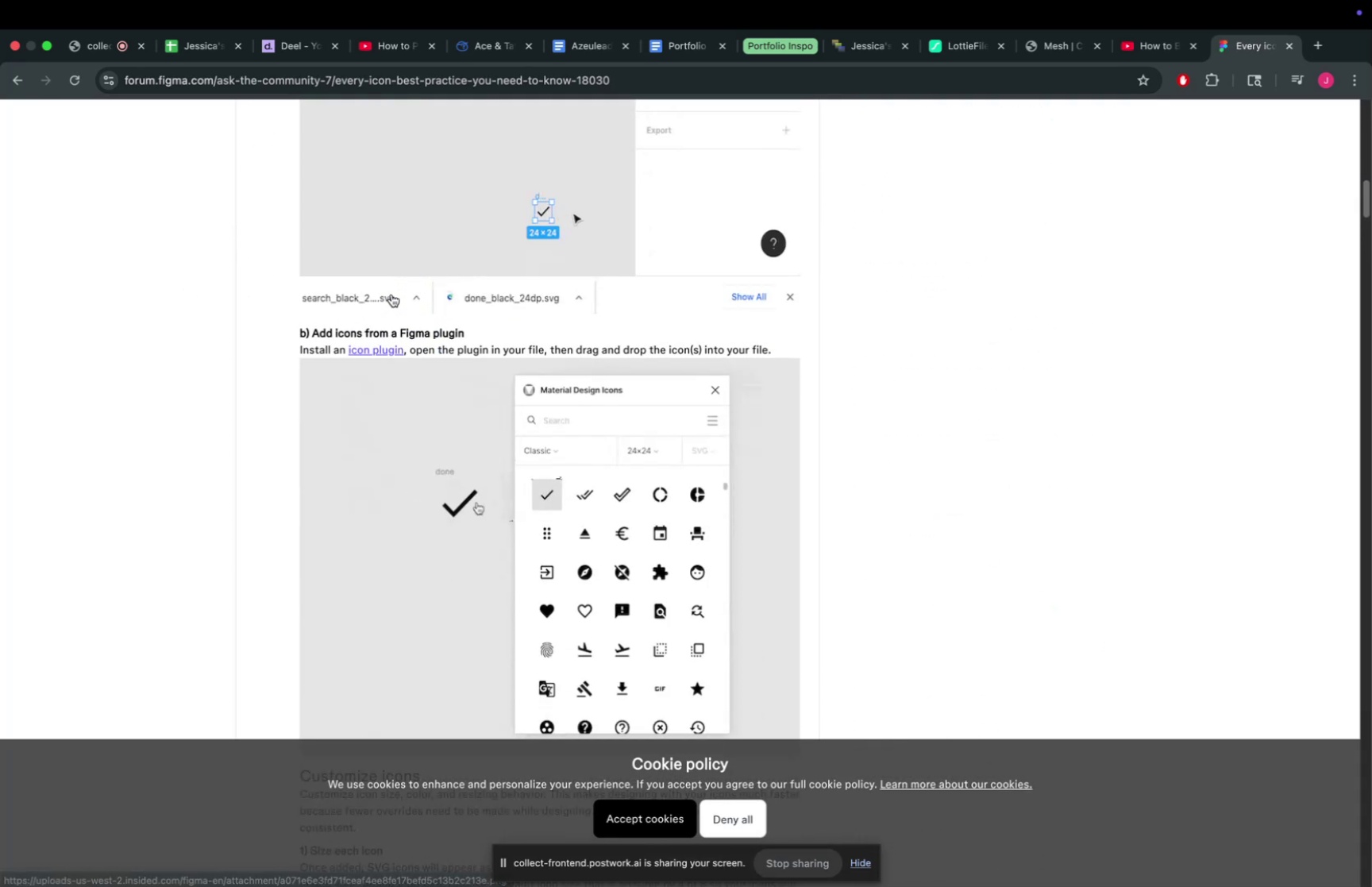 
scroll: coordinate [391, 294], scroll_direction: up, amount: 10.0
 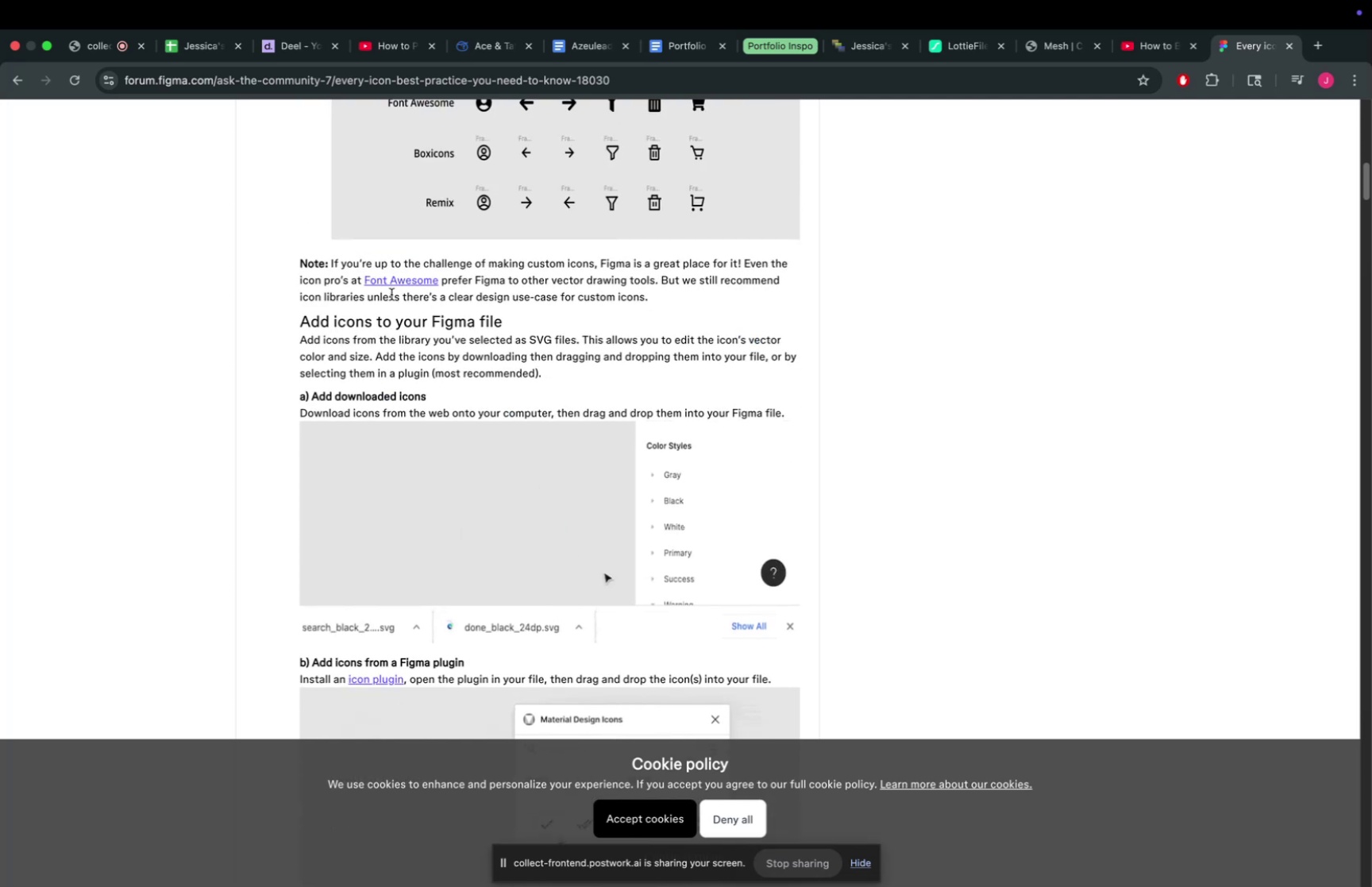 
scroll: coordinate [391, 294], scroll_direction: down, amount: 39.0
 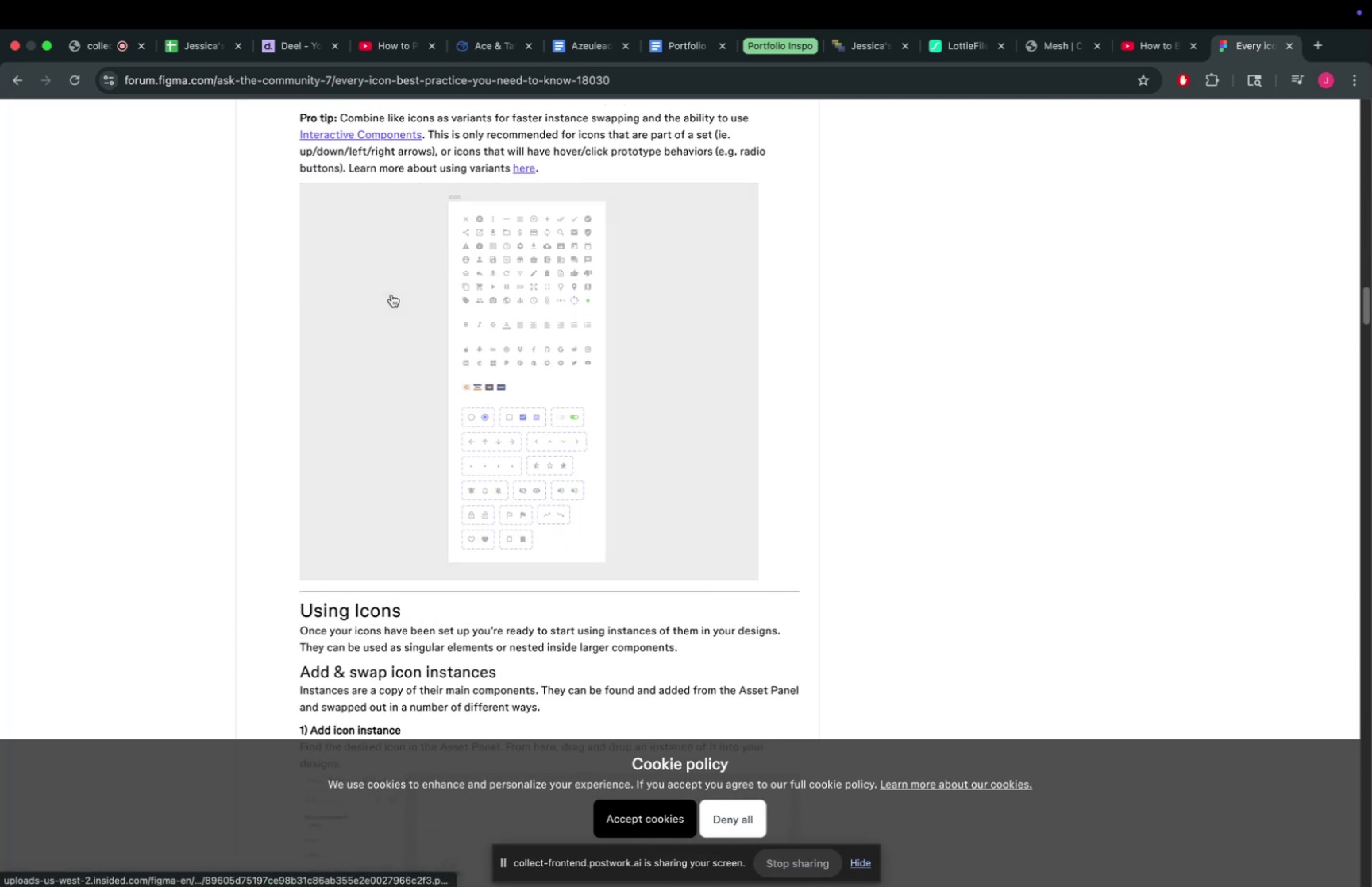 
scroll: coordinate [397, 300], scroll_direction: up, amount: 4.0
 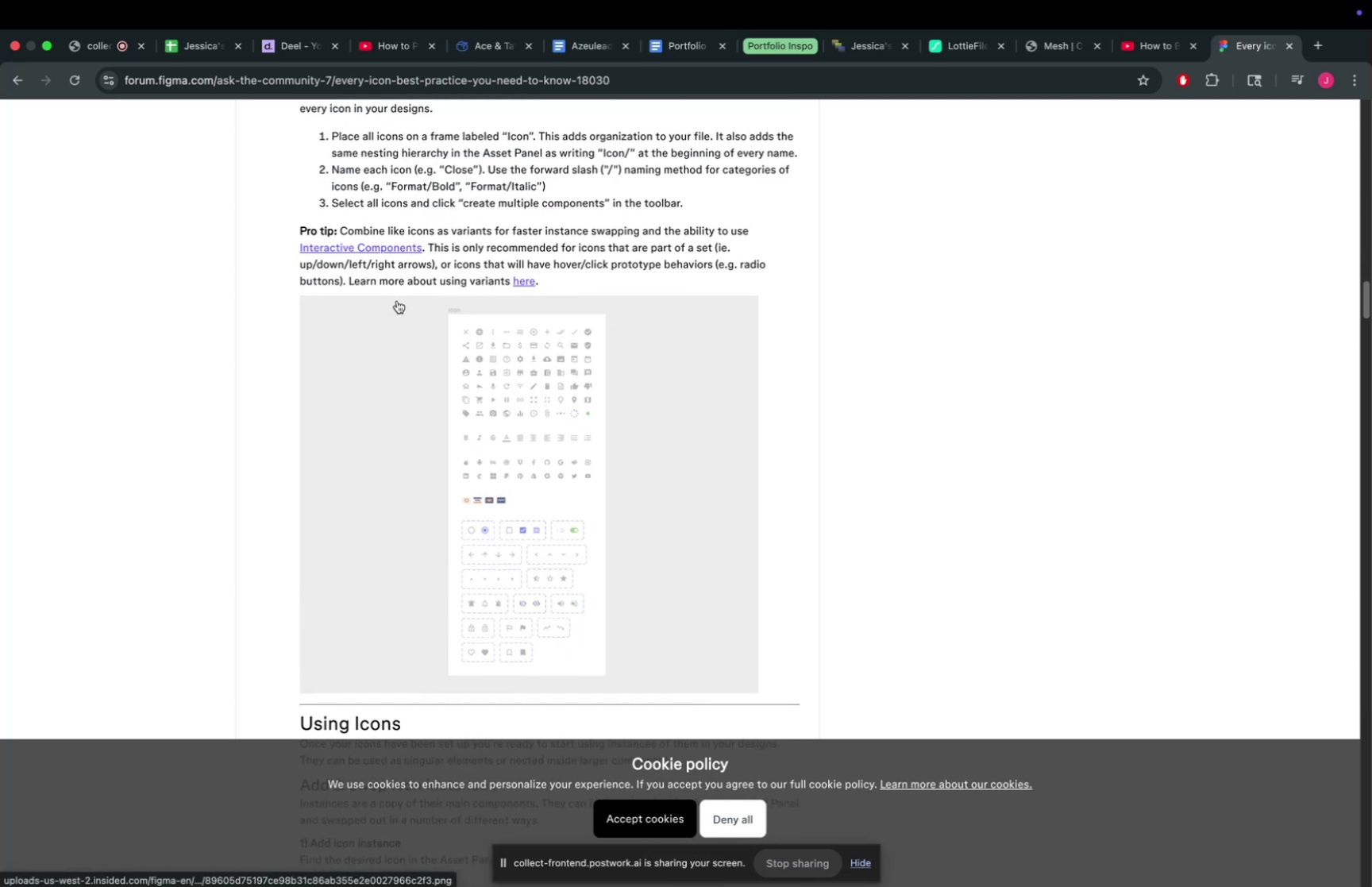 
scroll: coordinate [397, 300], scroll_direction: down, amount: 54.0
 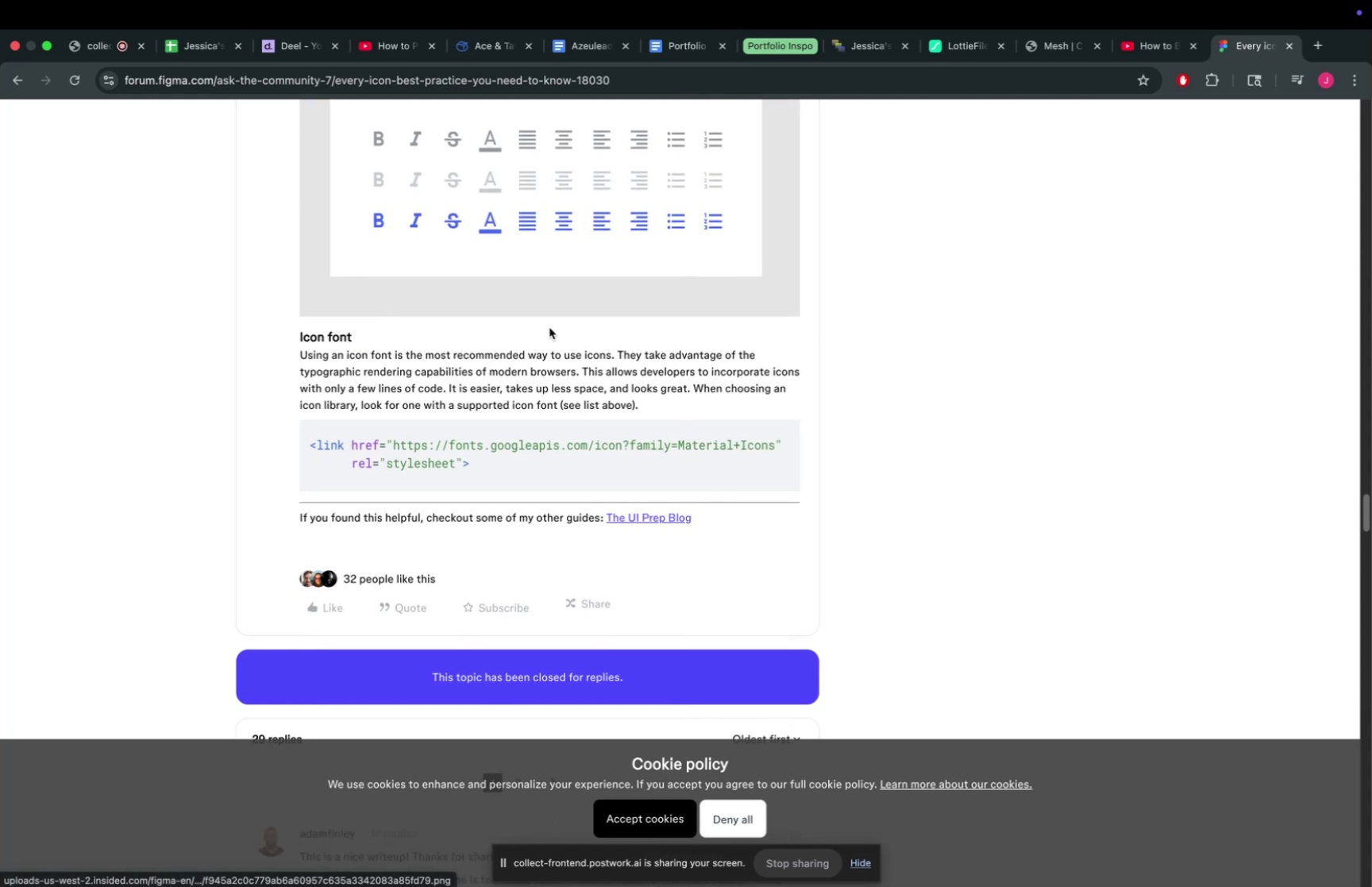 
left_click([938, 306])
 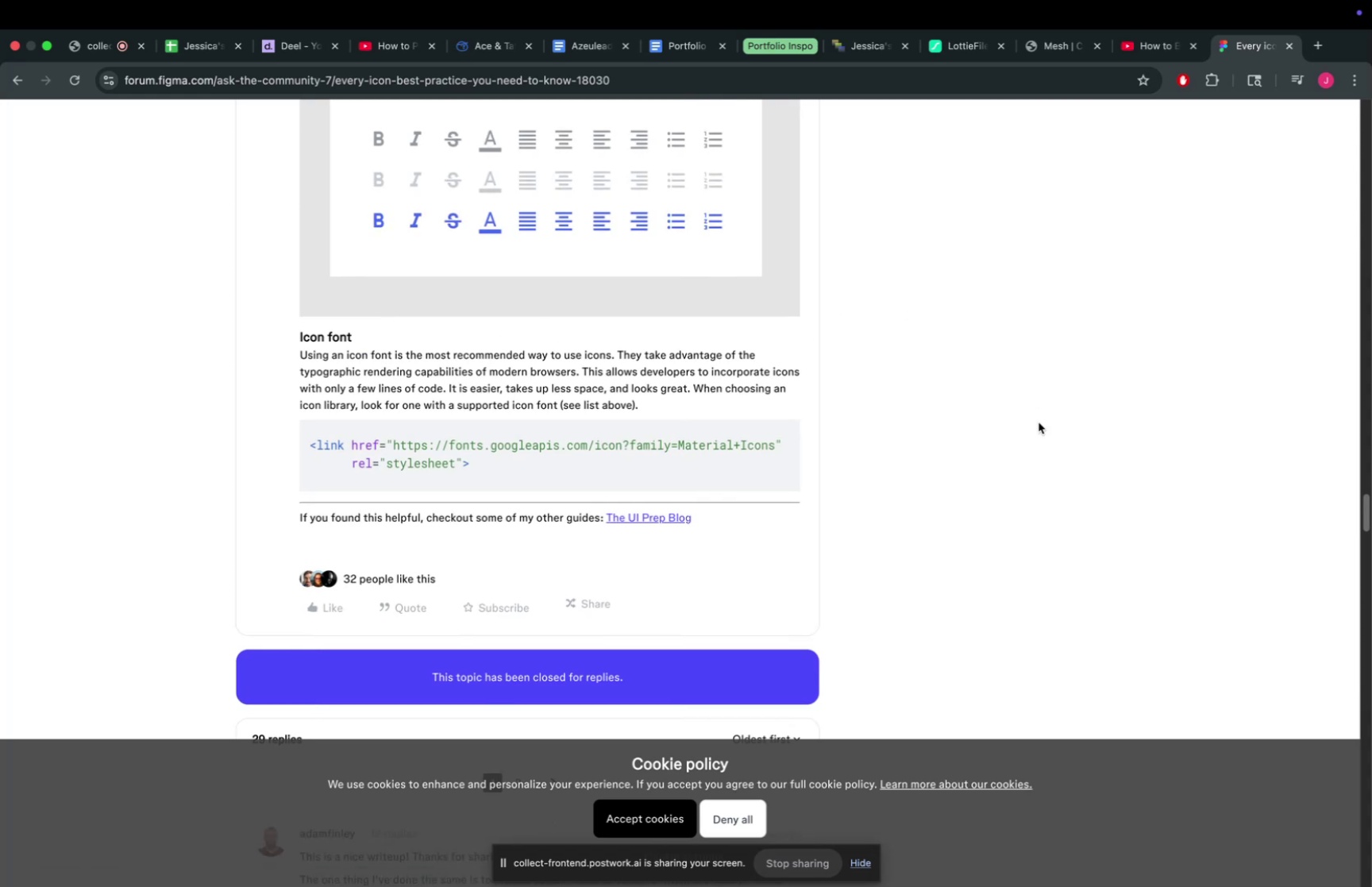 
hold_key(key=CommandLeft, duration=0.49)
 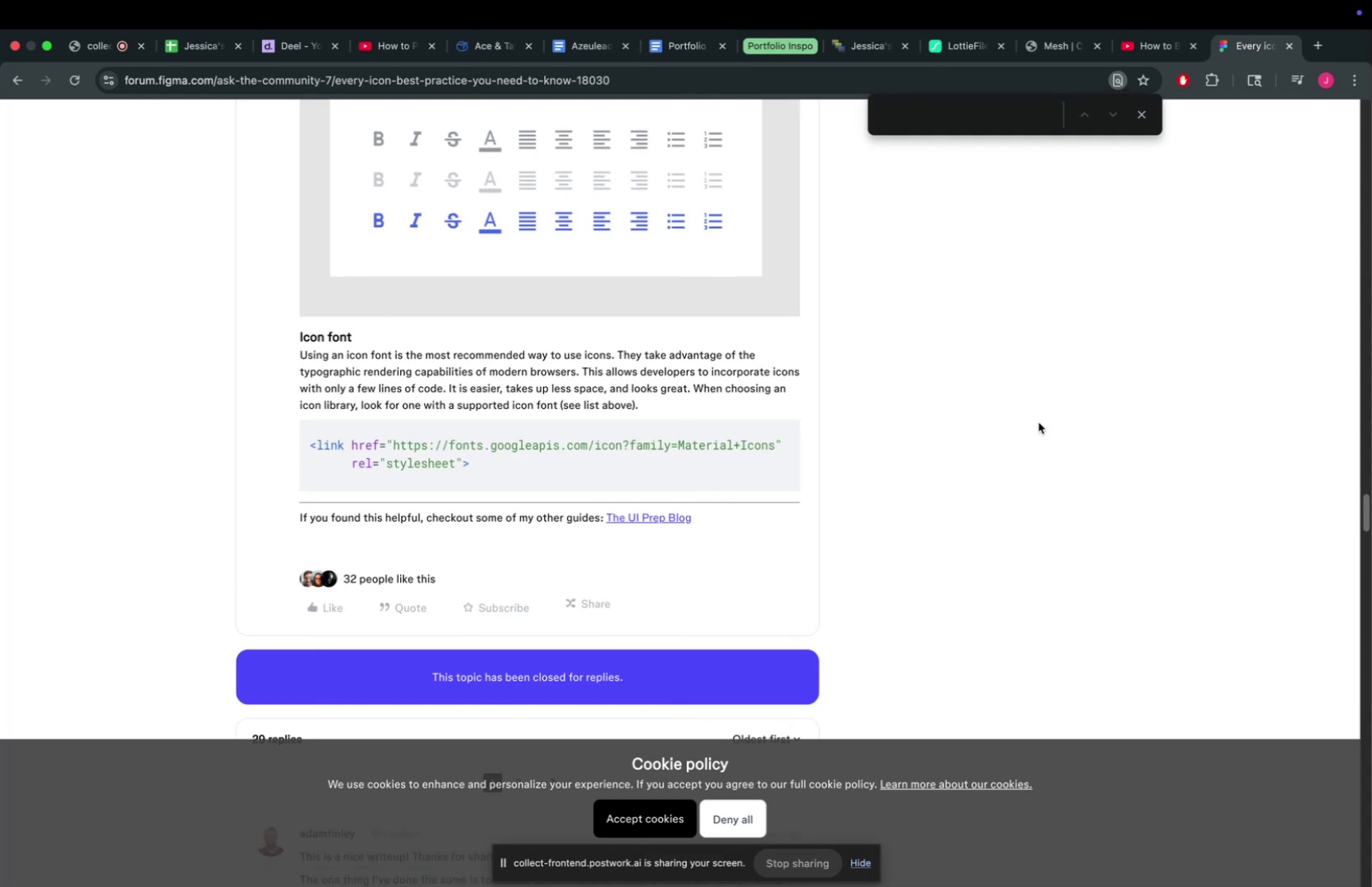 
hold_key(key=F, duration=0.32)
 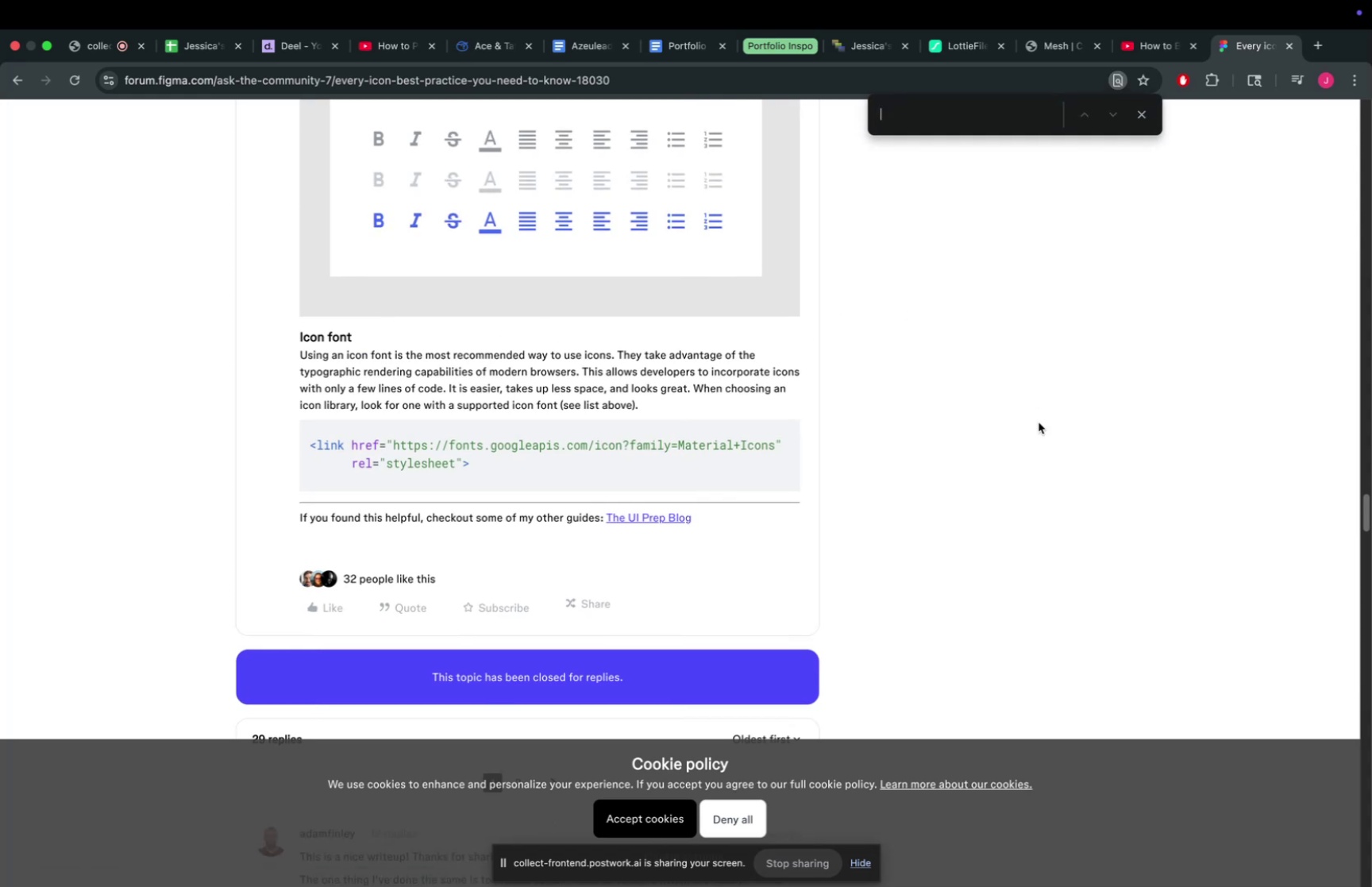 
type(name)
 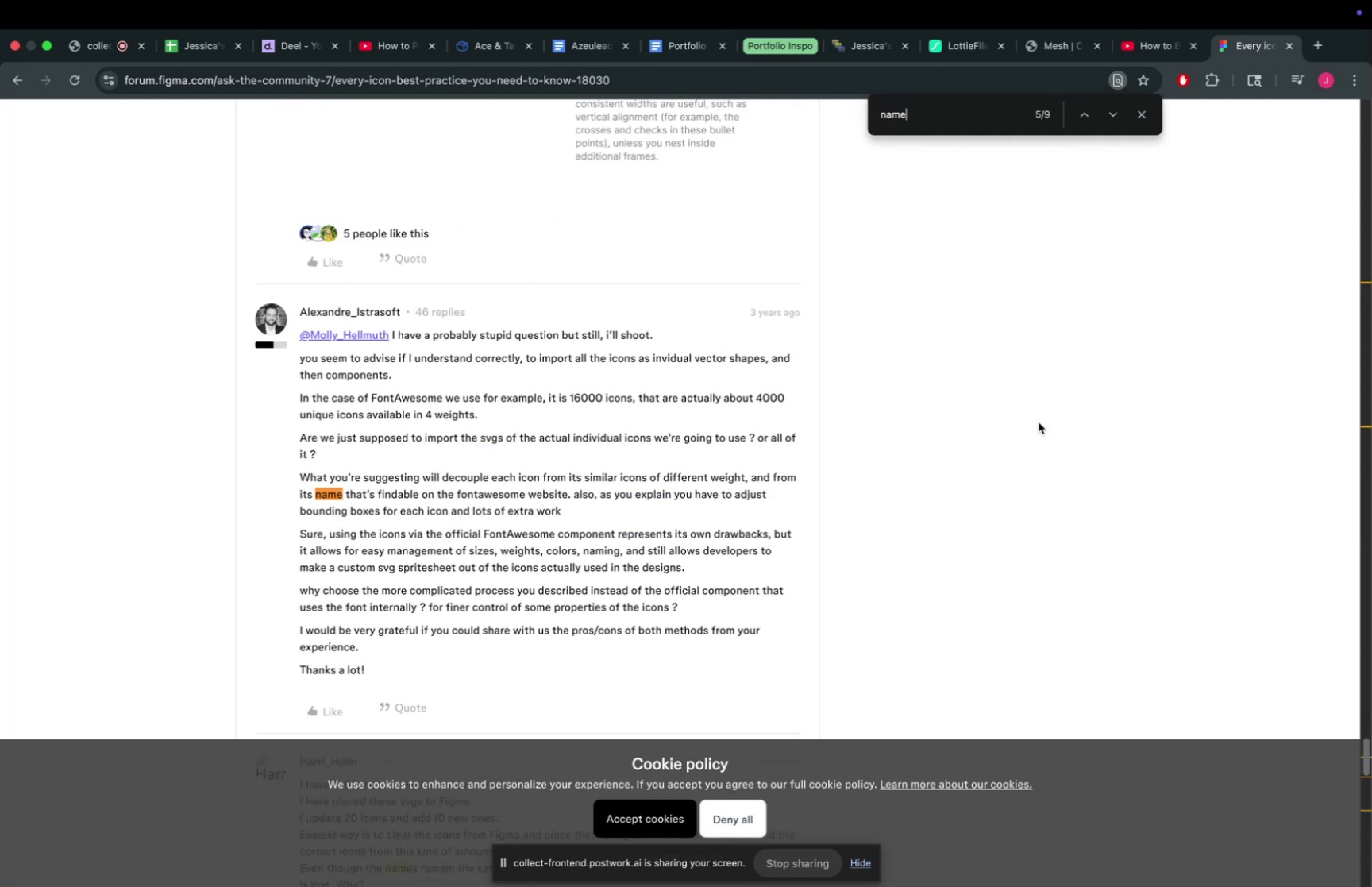 
key(Enter)
 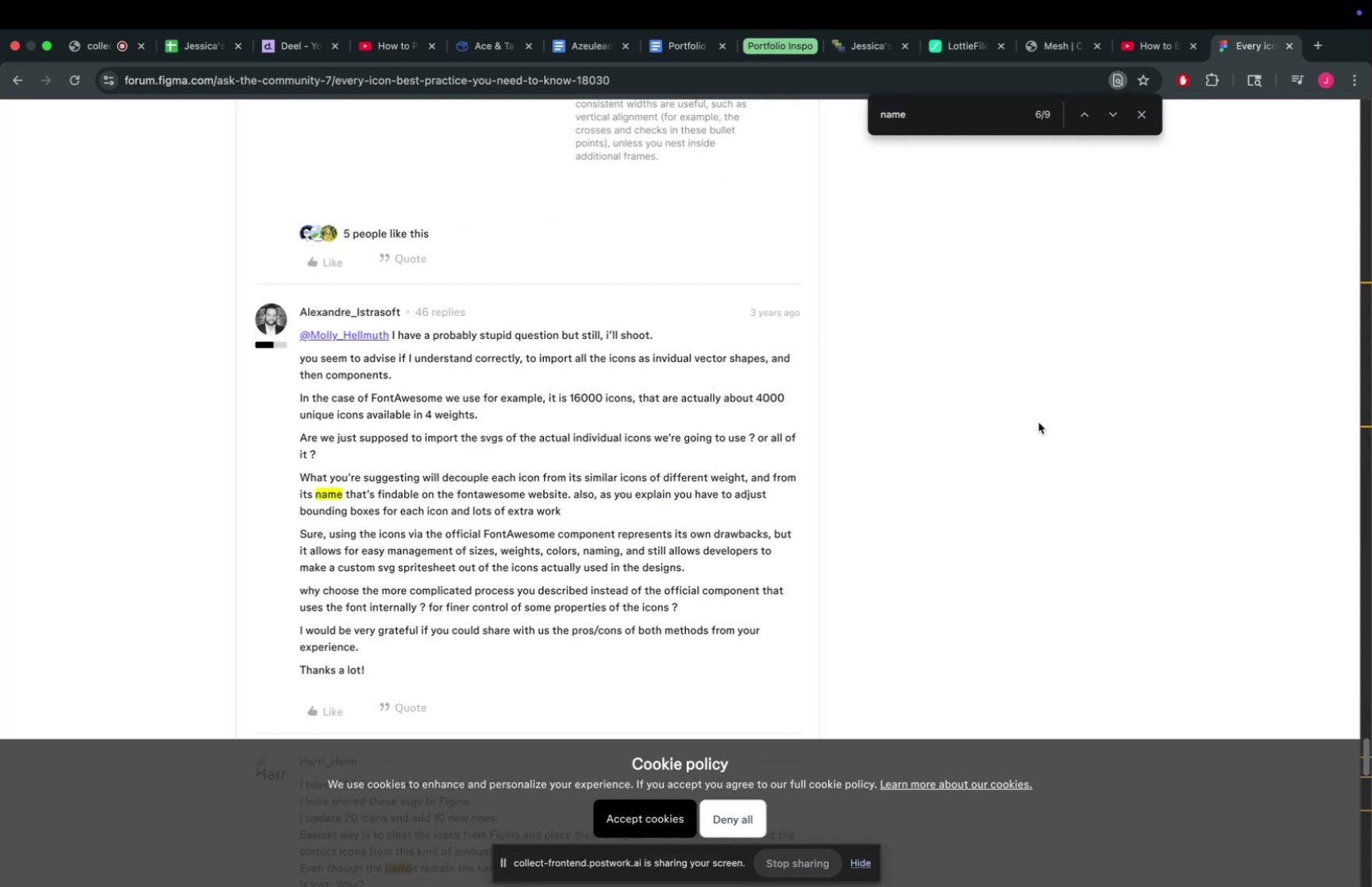 
key(Enter)
 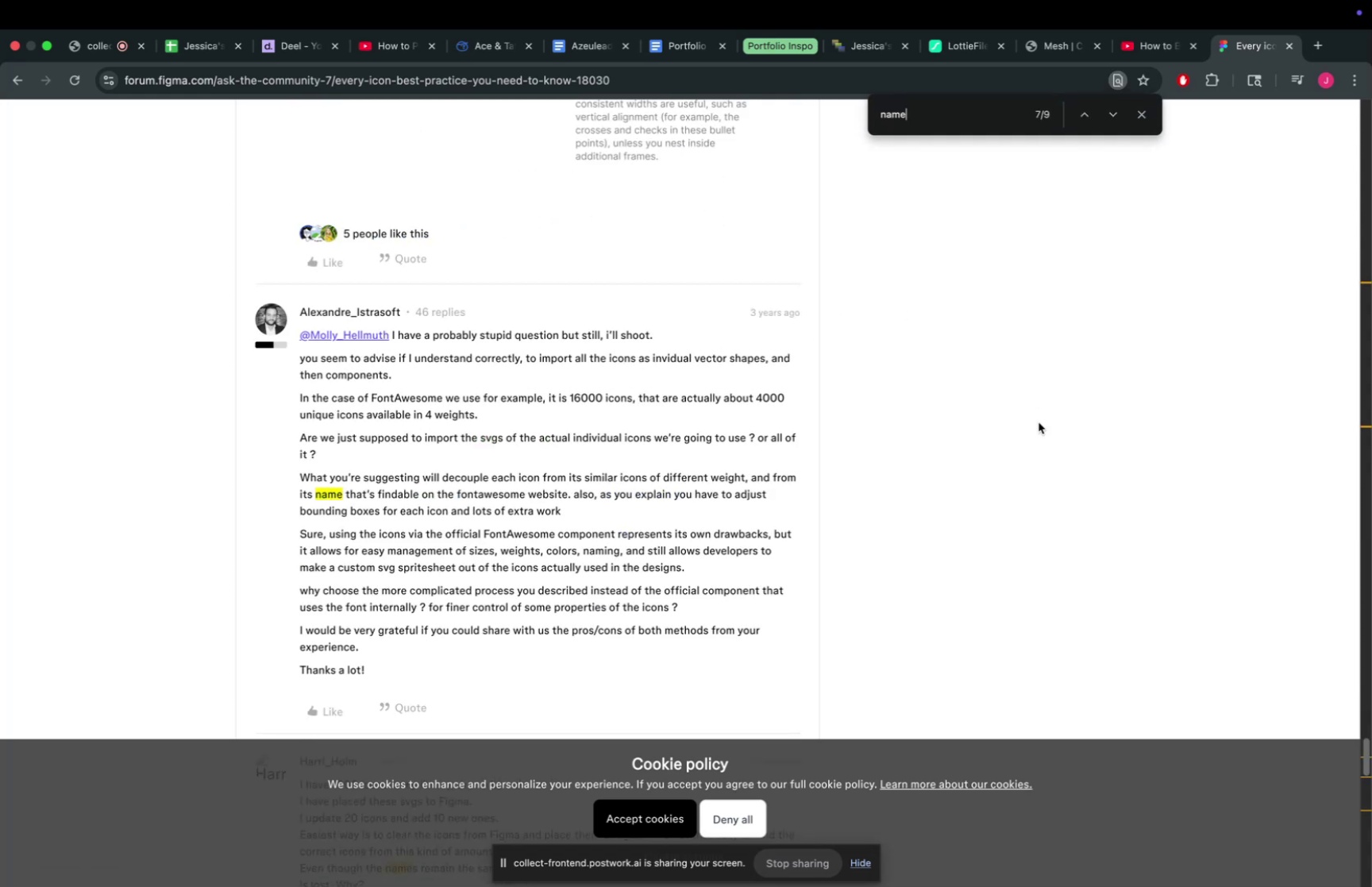 
key(Enter)
 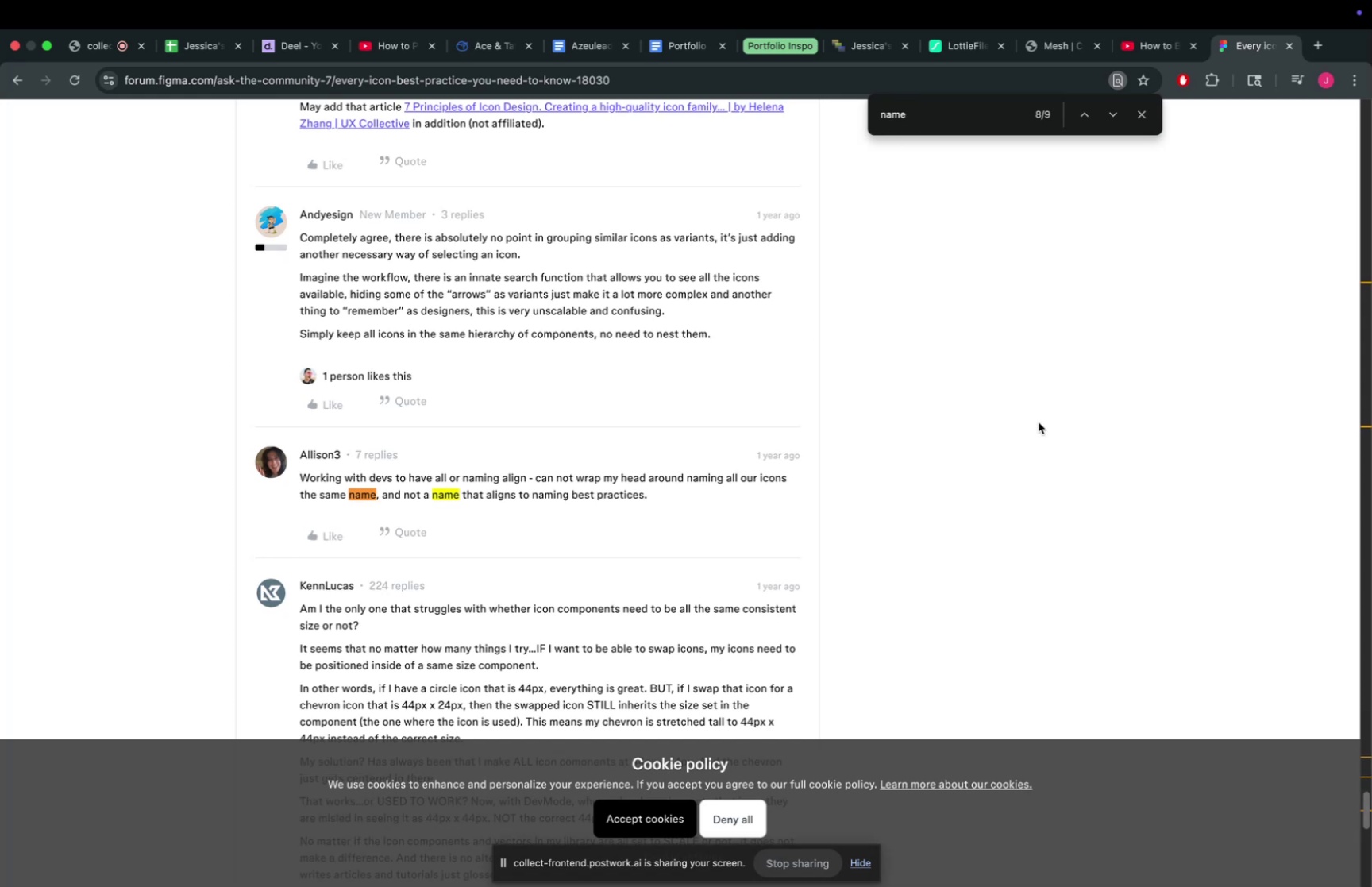 
key(Enter)
 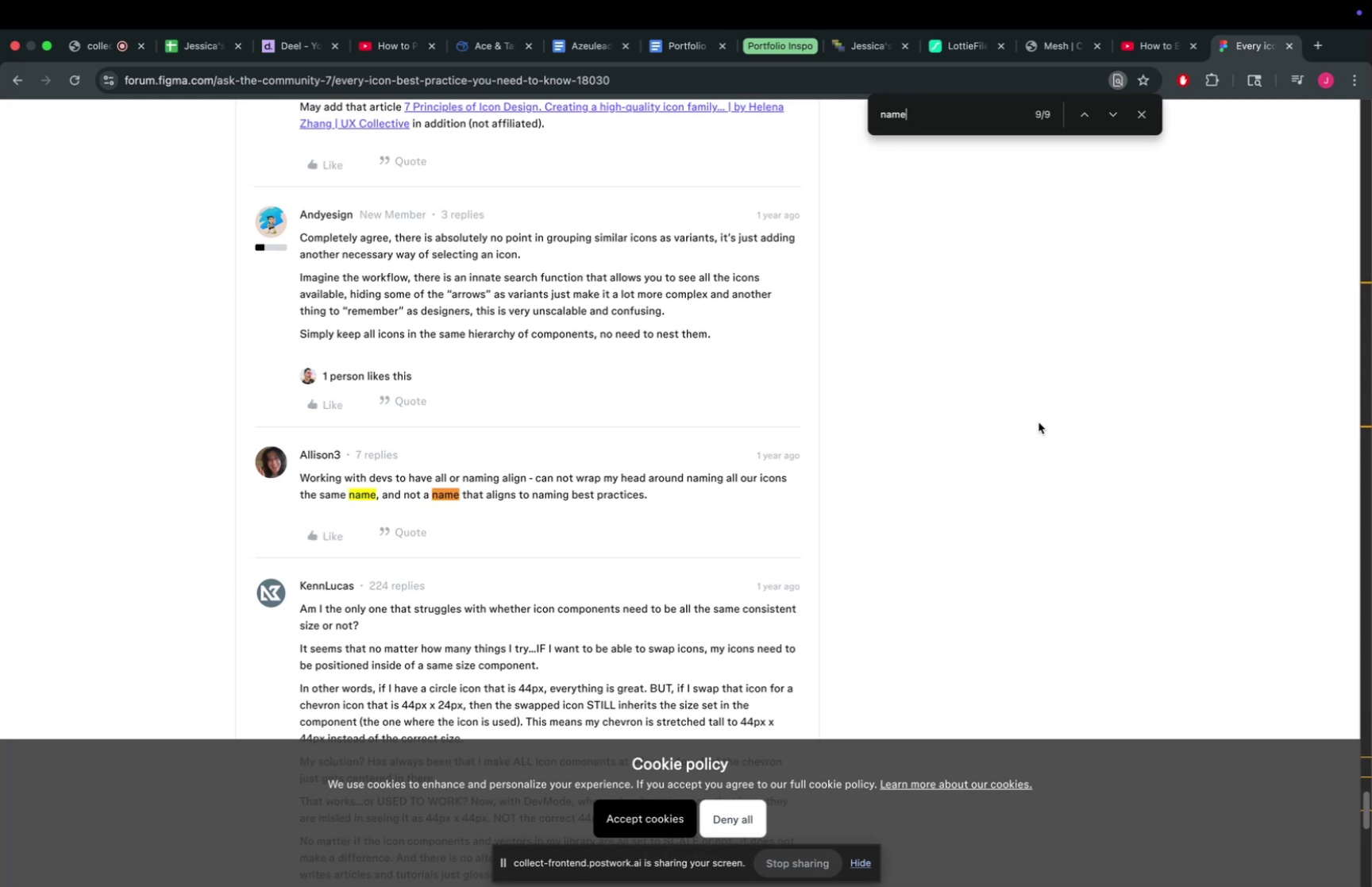 
key(Enter)
 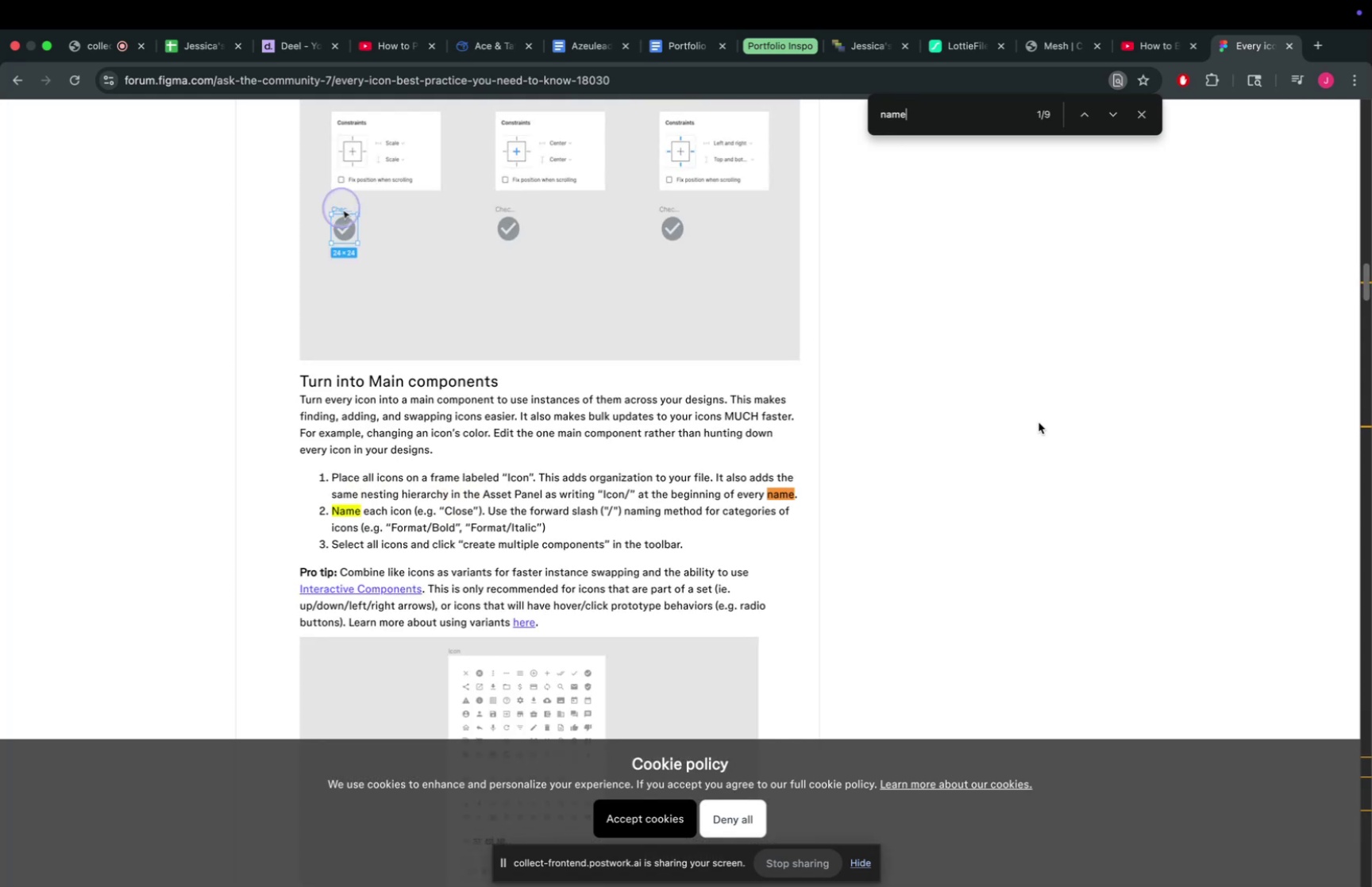 
key(Enter)
 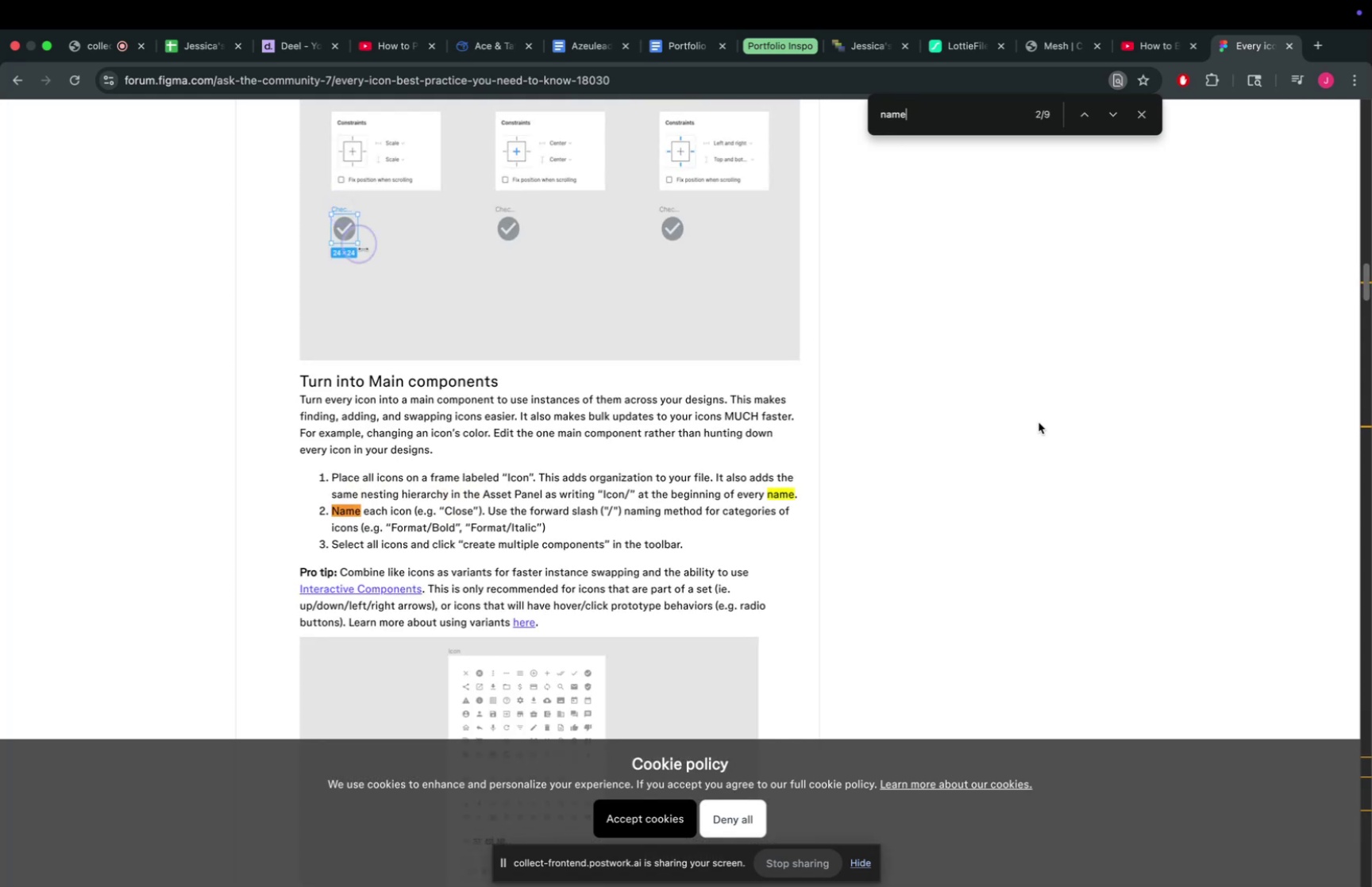 
key(Enter)
 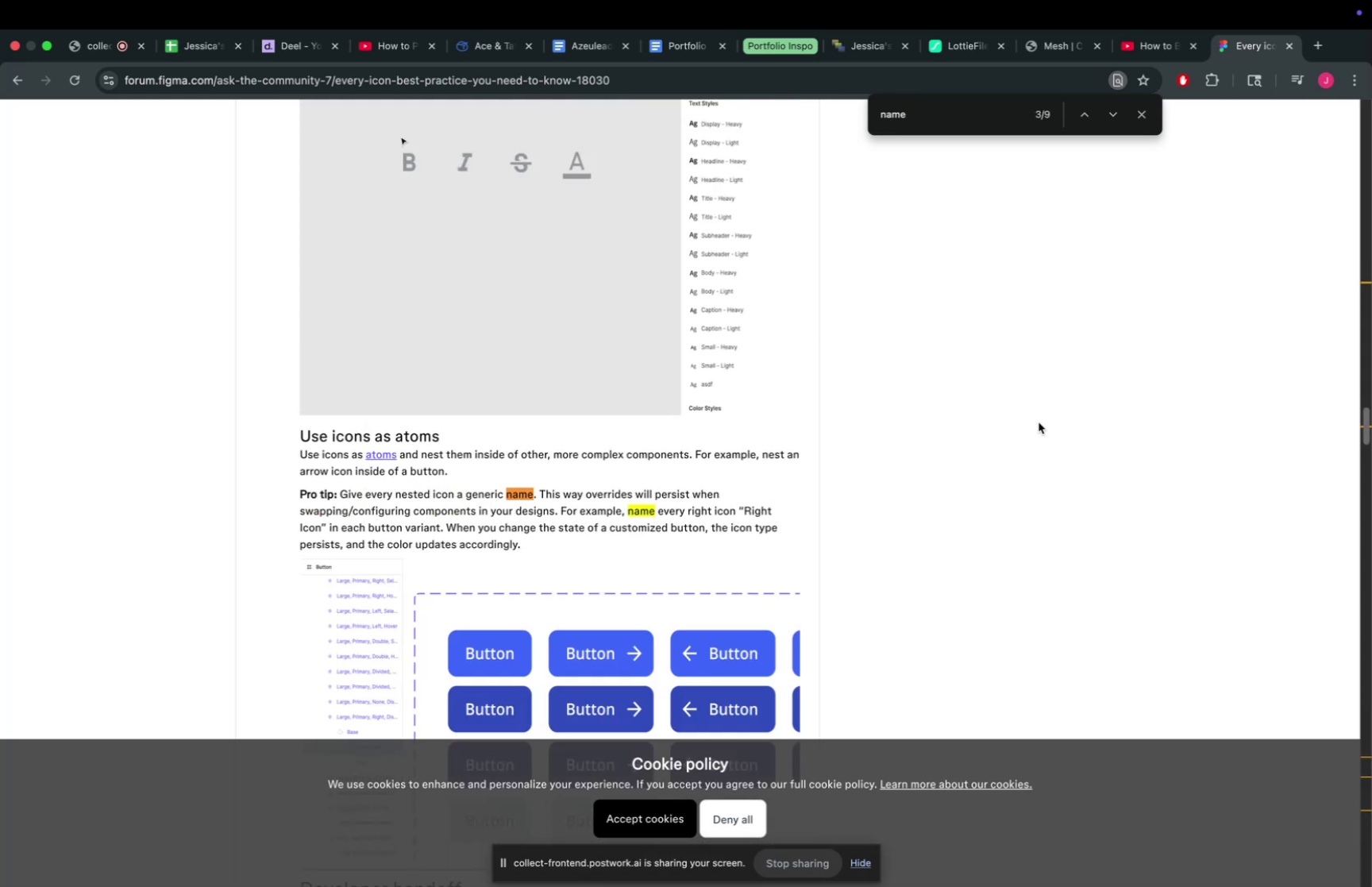 
key(Enter)
 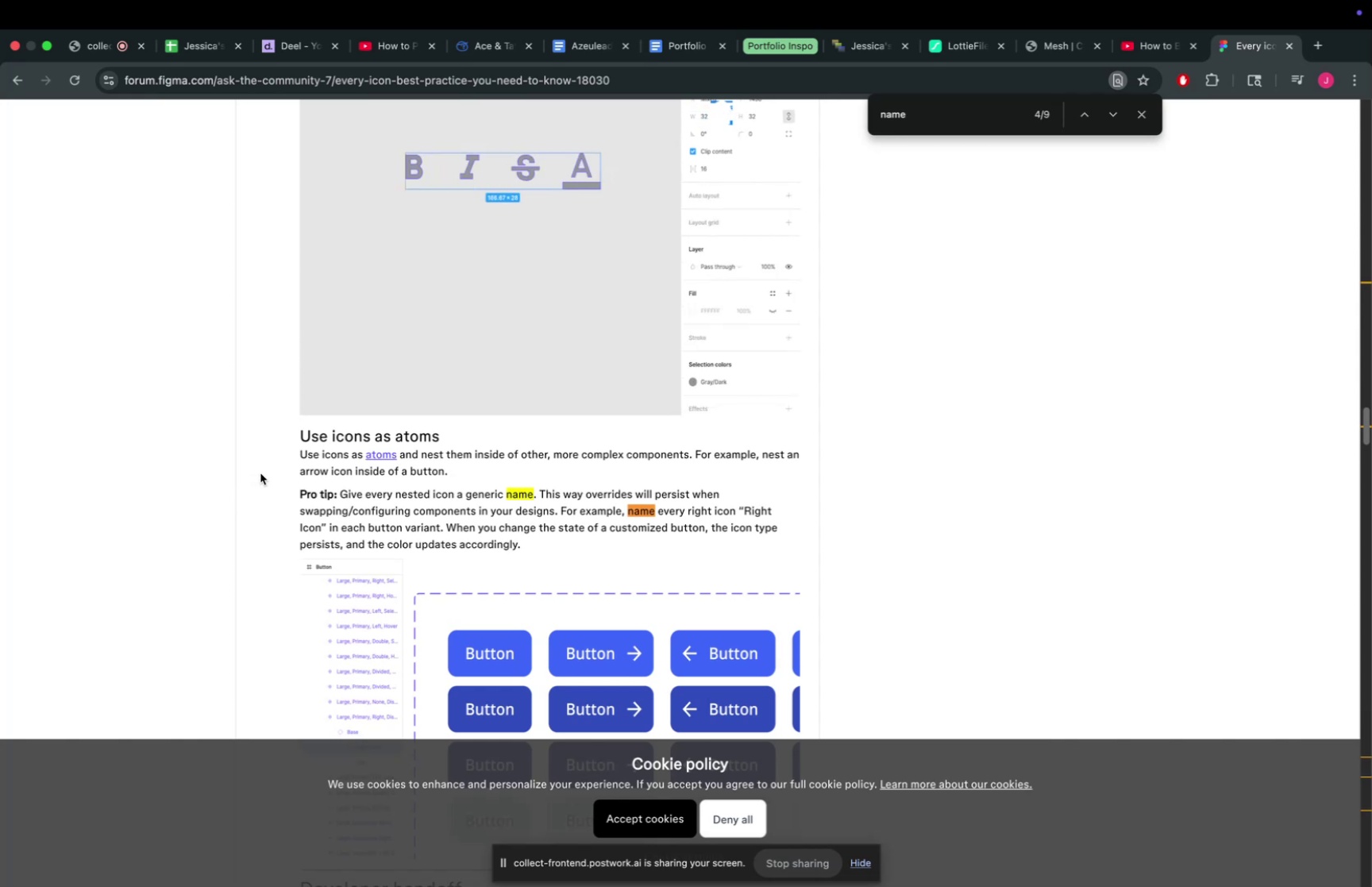 
wait(12.88)
 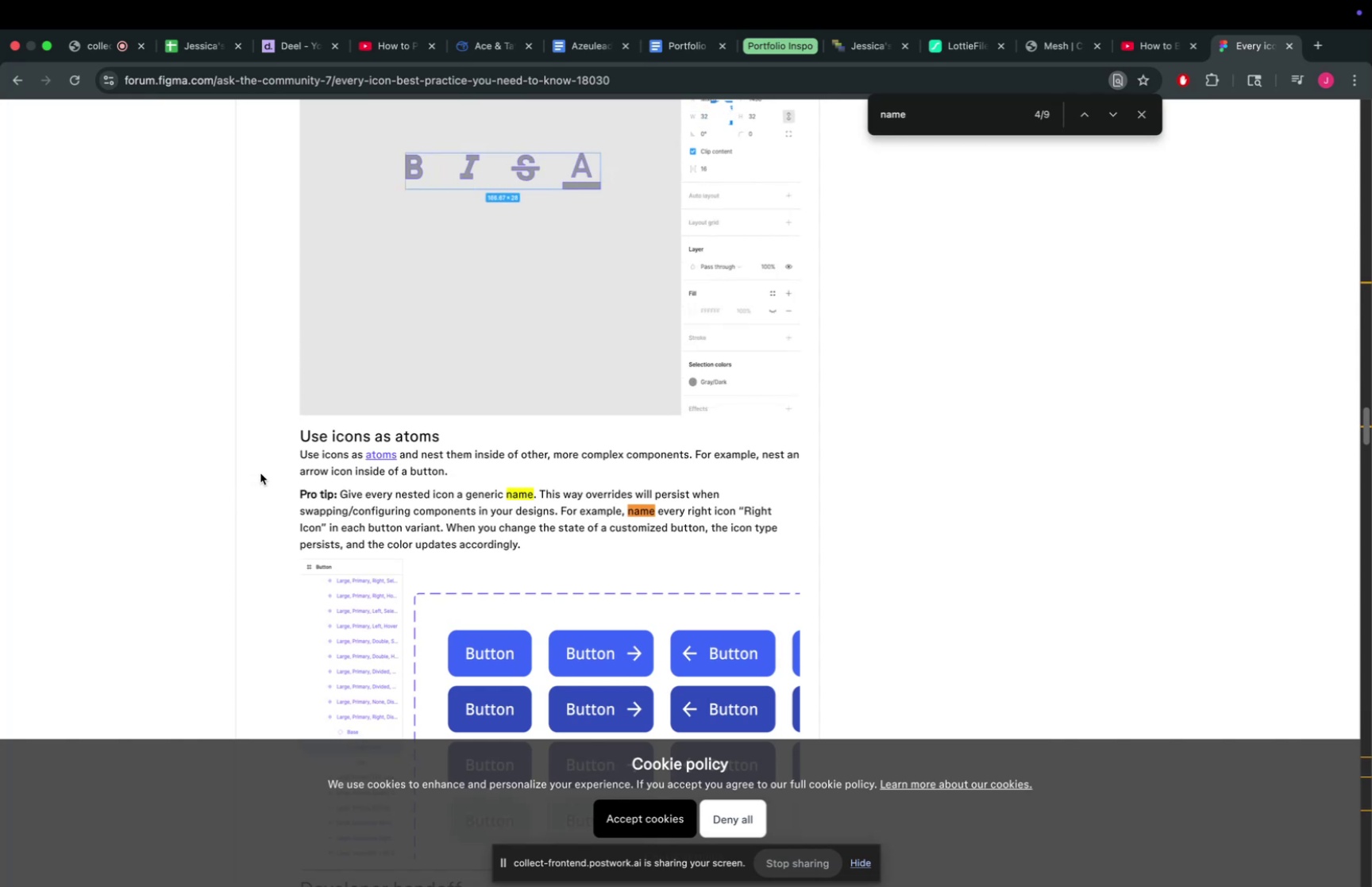 
scroll: coordinate [115, 530], scroll_direction: down, amount: 120.0
 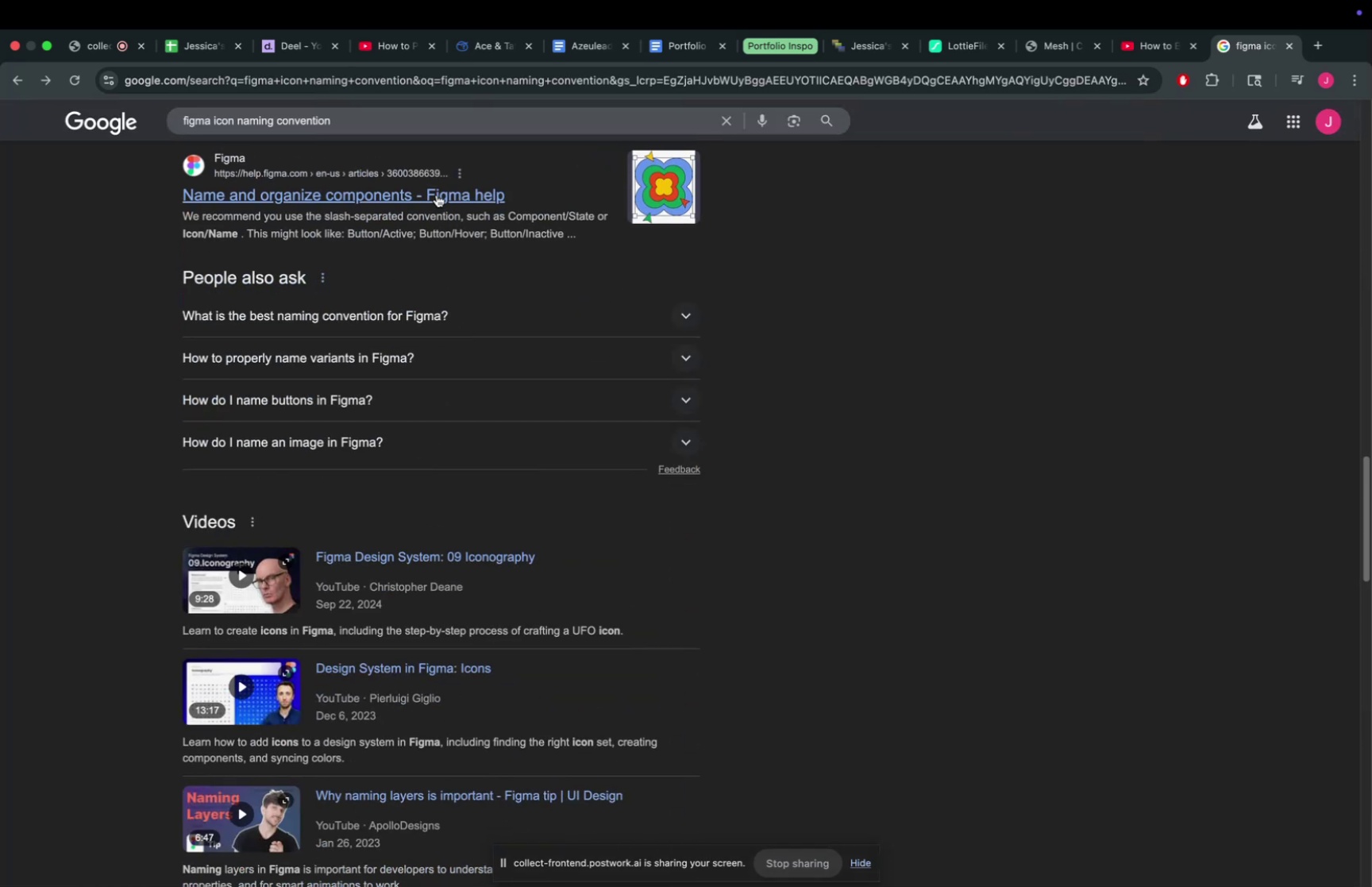 
left_click([437, 195])
 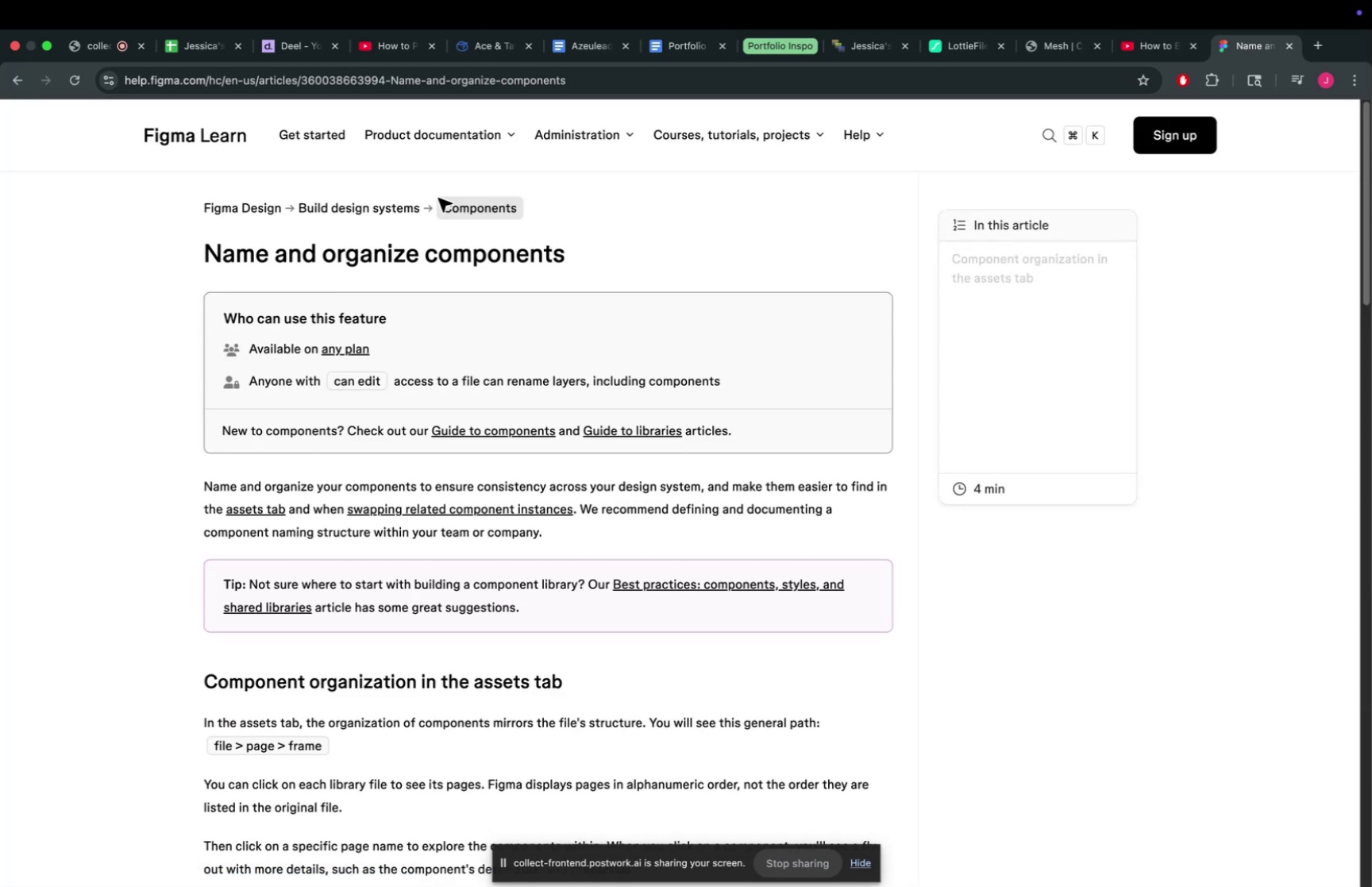 
scroll: coordinate [312, 426], scroll_direction: down, amount: 23.0
 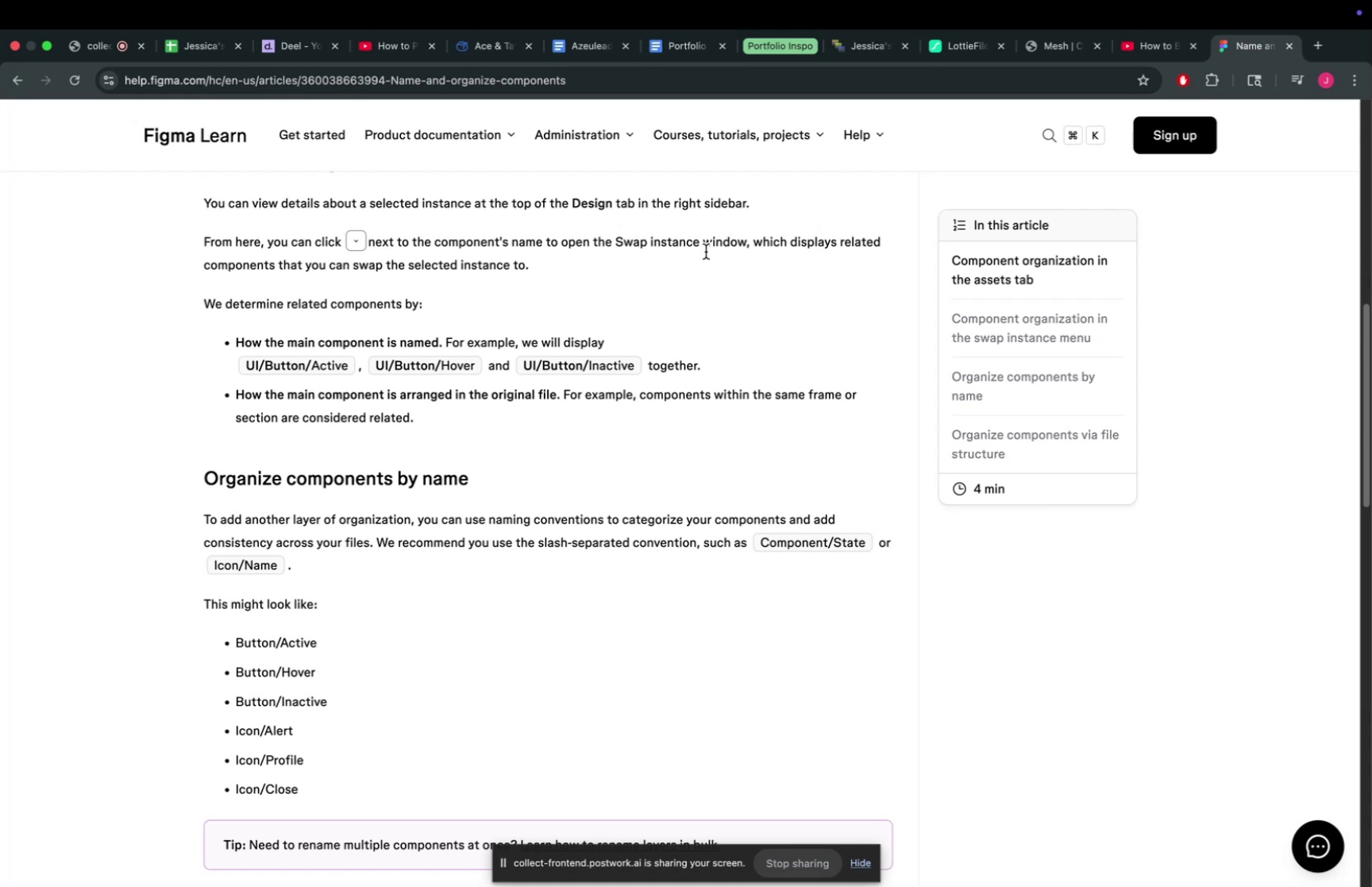 
wait(23.99)
 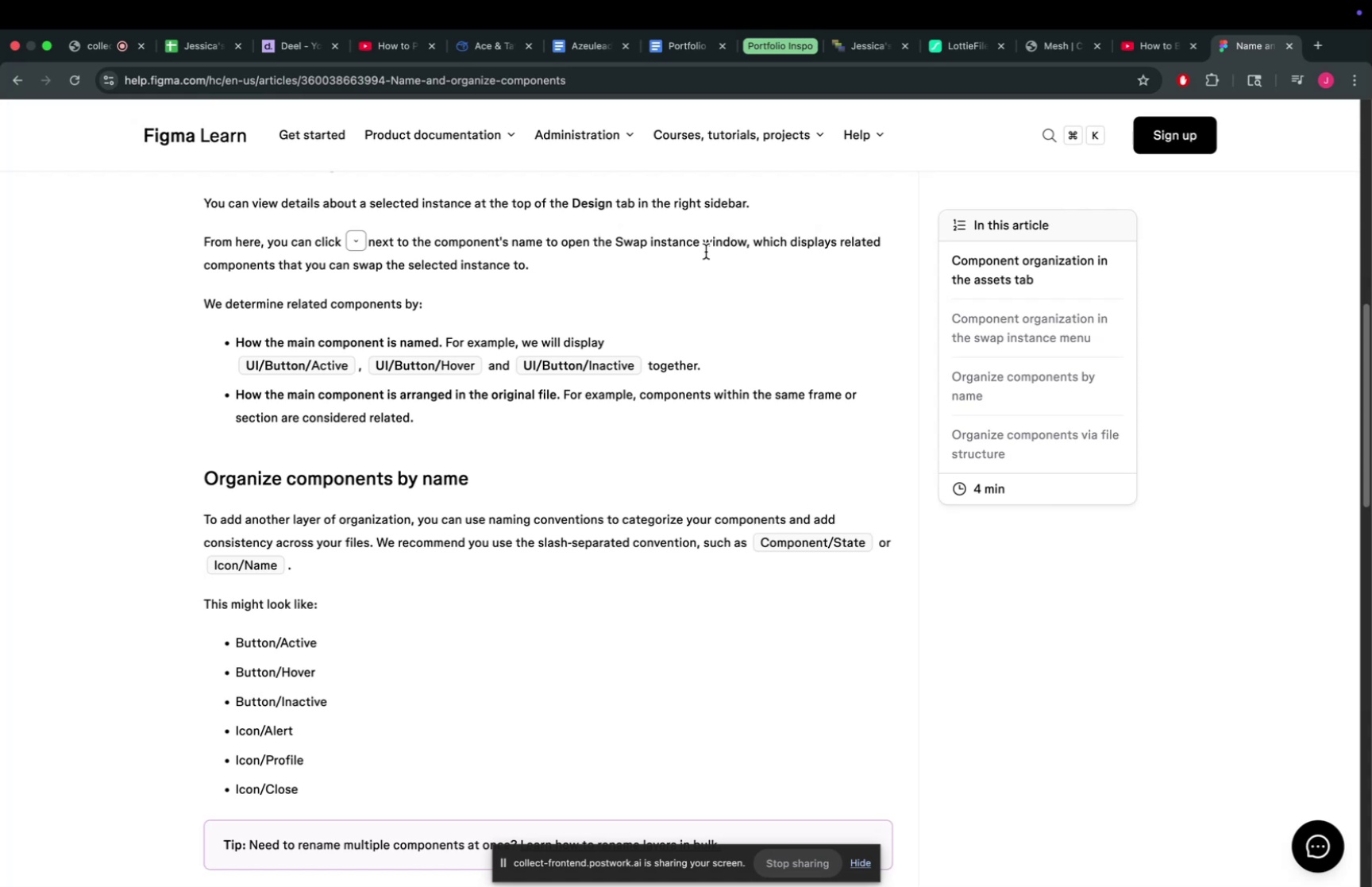 
left_click([1301, 199])
 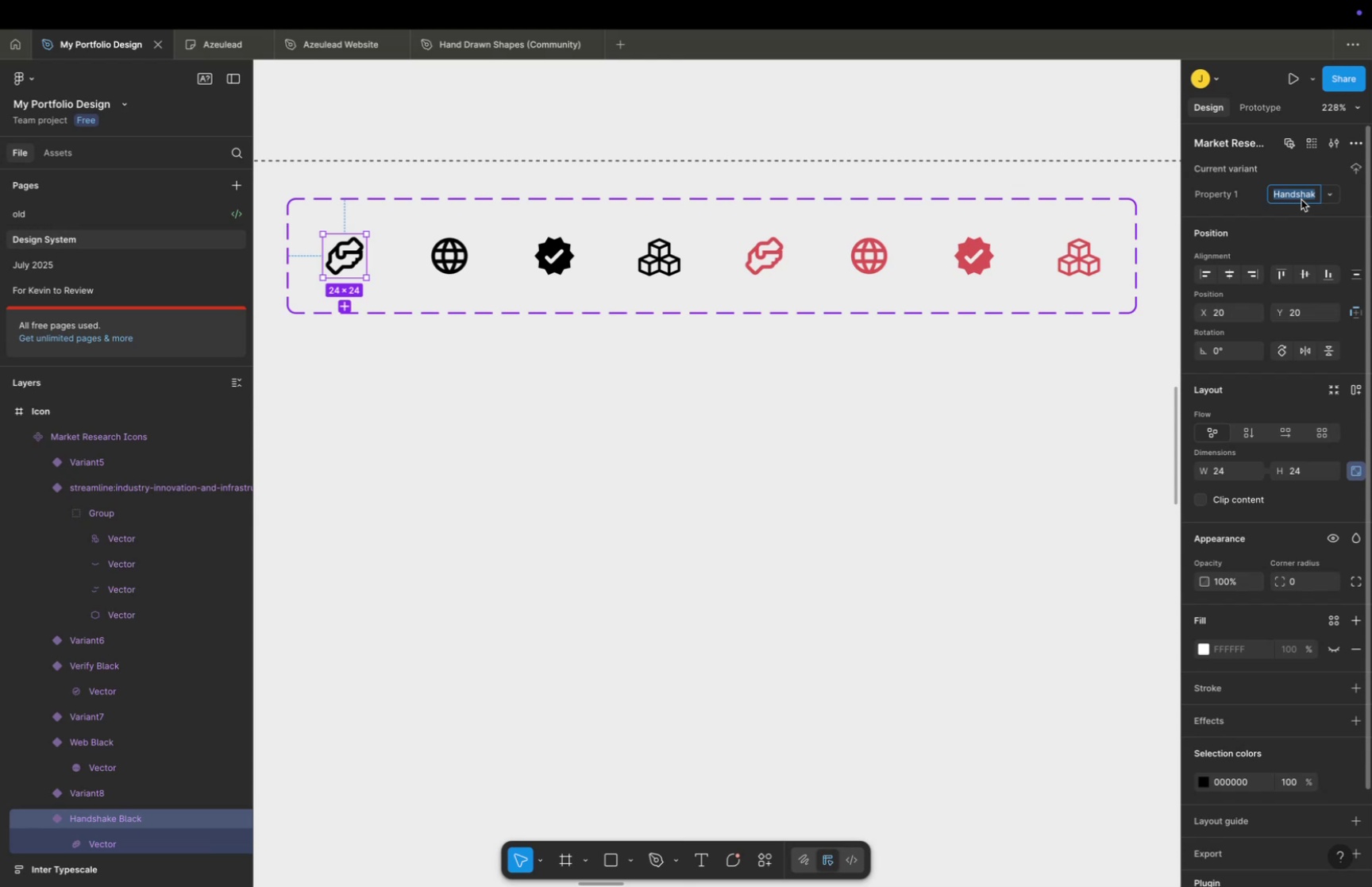 
wait(10.61)
 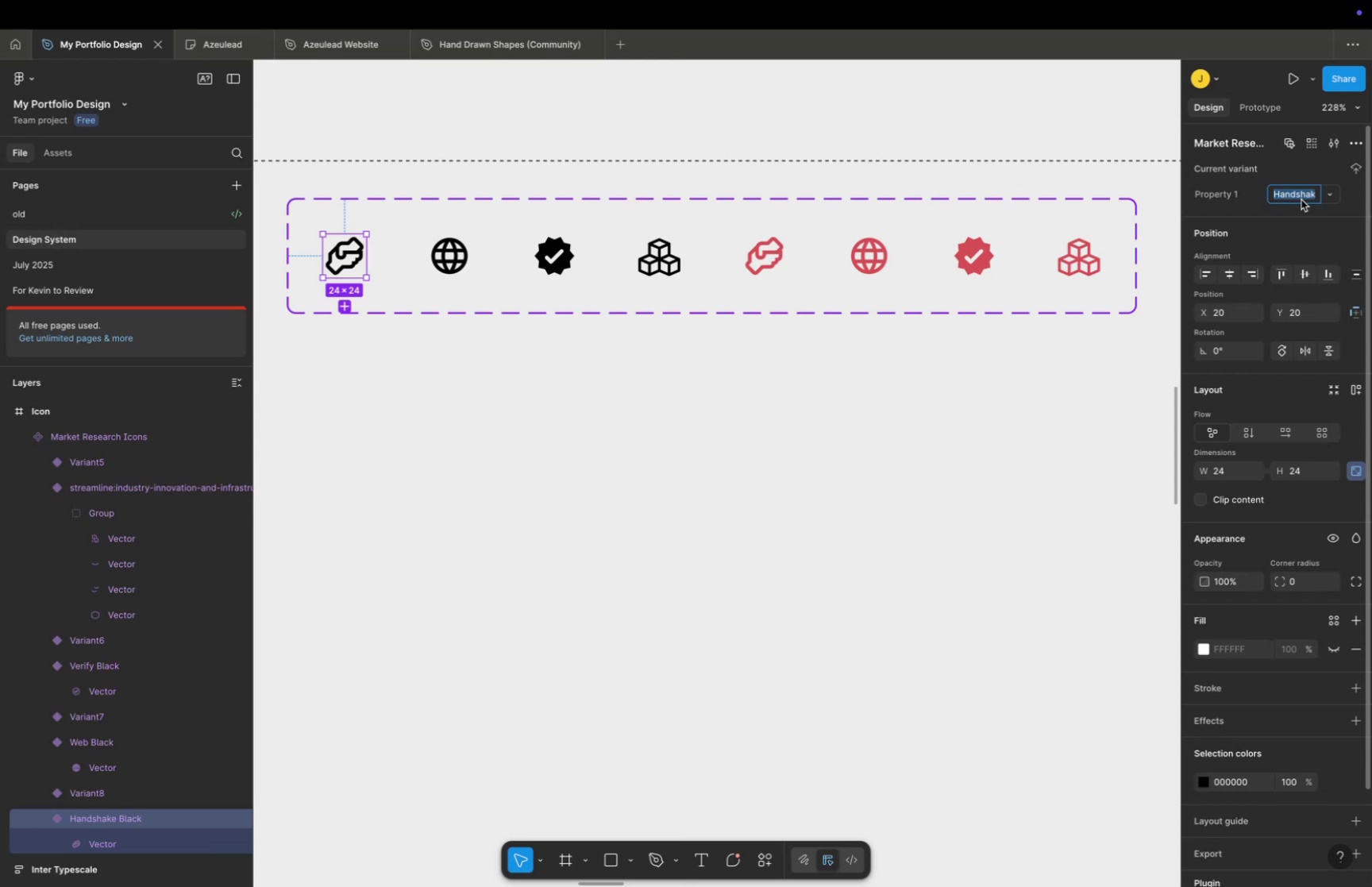 
key(ArrowRight)
 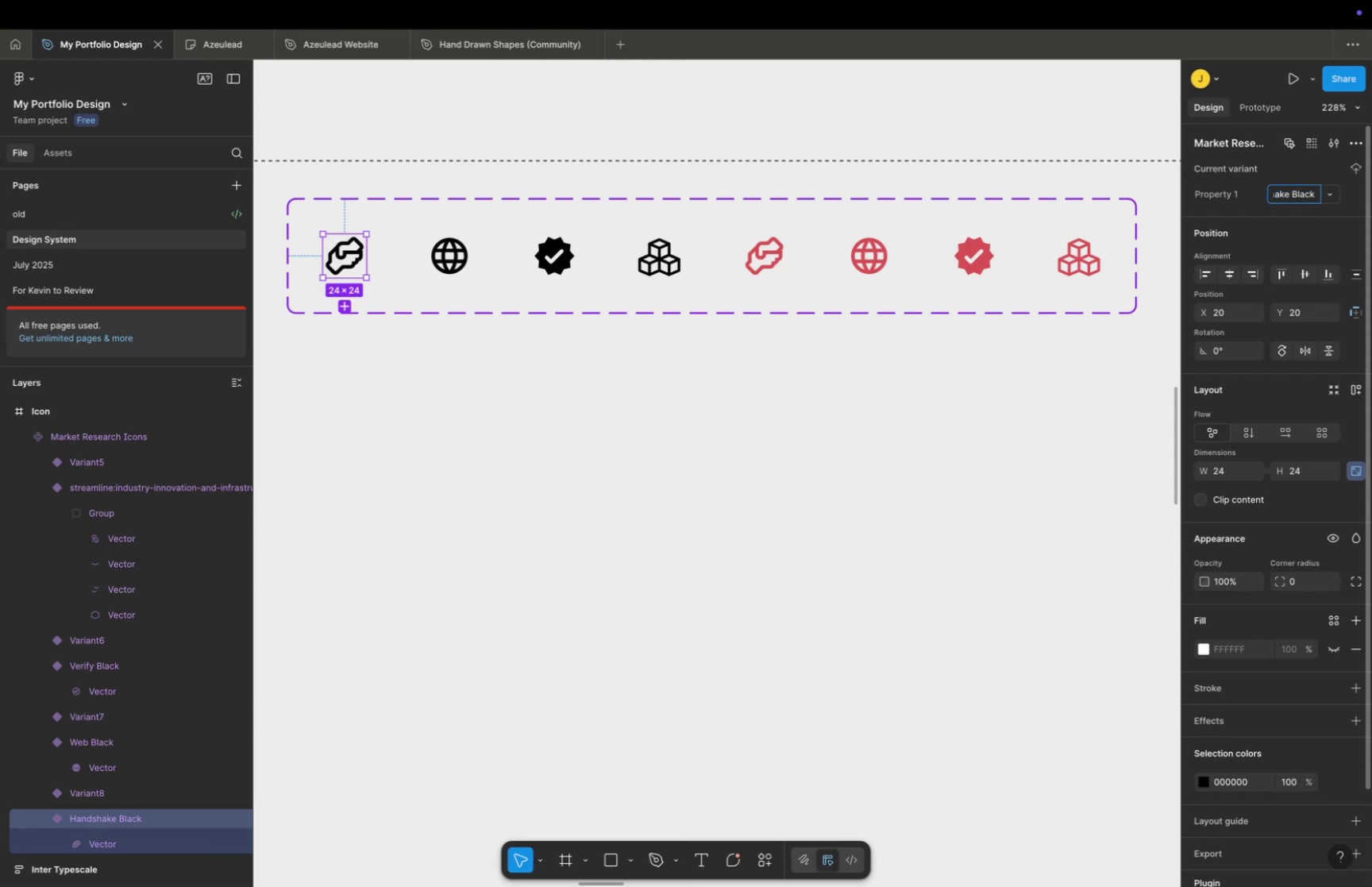 
hold_key(key=Backspace, duration=0.67)
 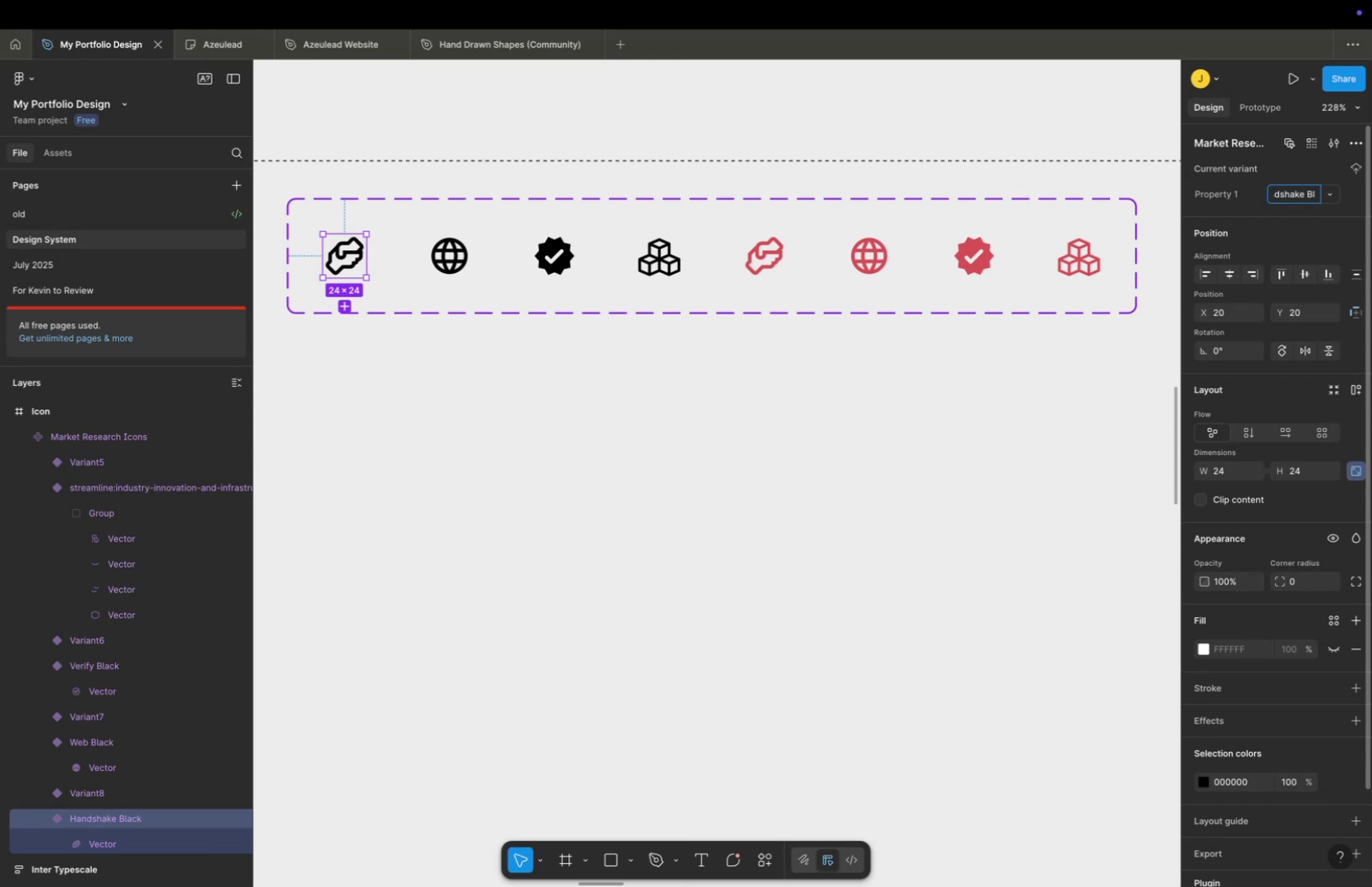 
key(Backspace)
key(Backspace)
key(Backspace)
type(/Ba)
key(Backspace)
type(lack)
 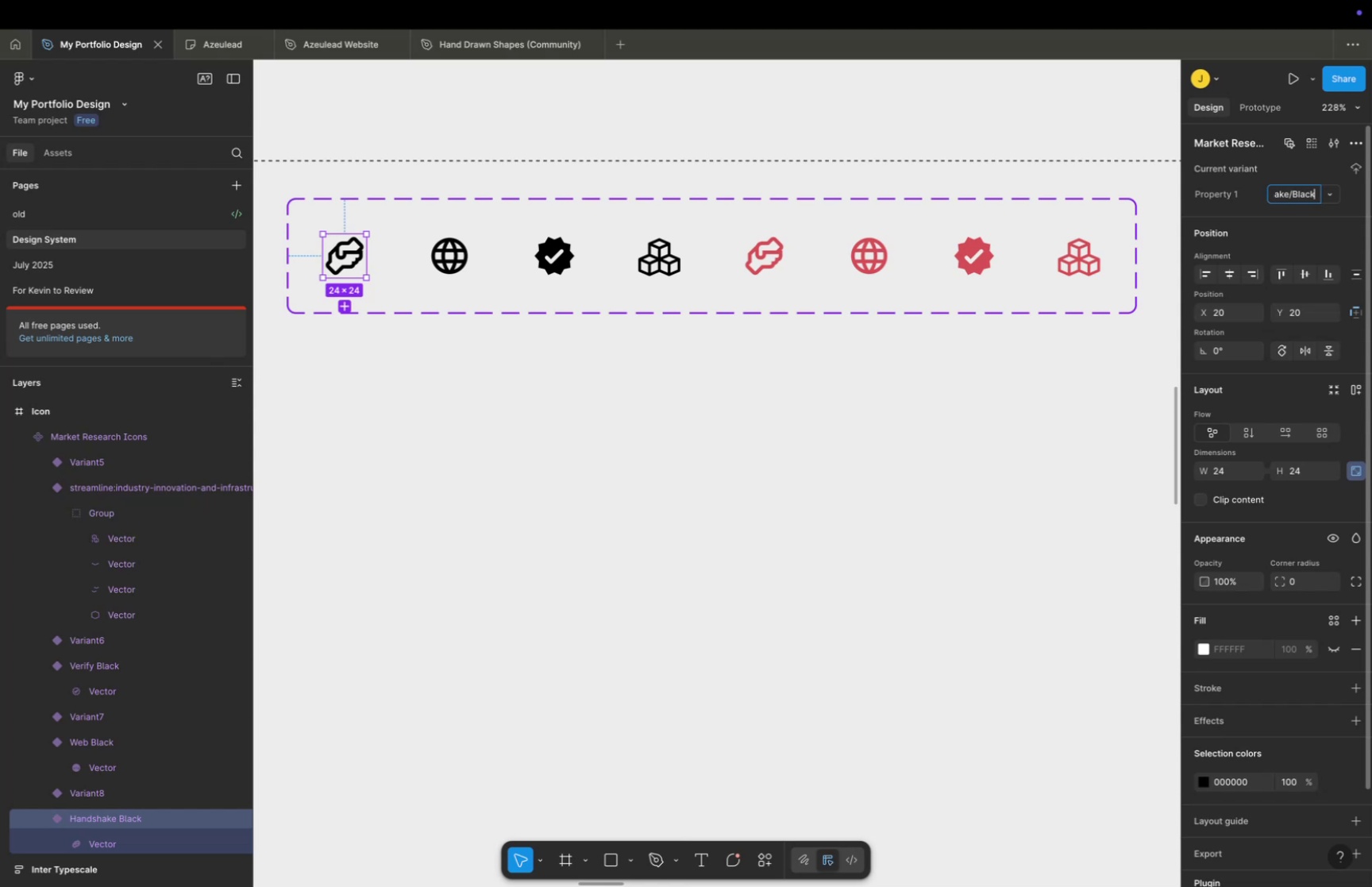 
key(Enter)
 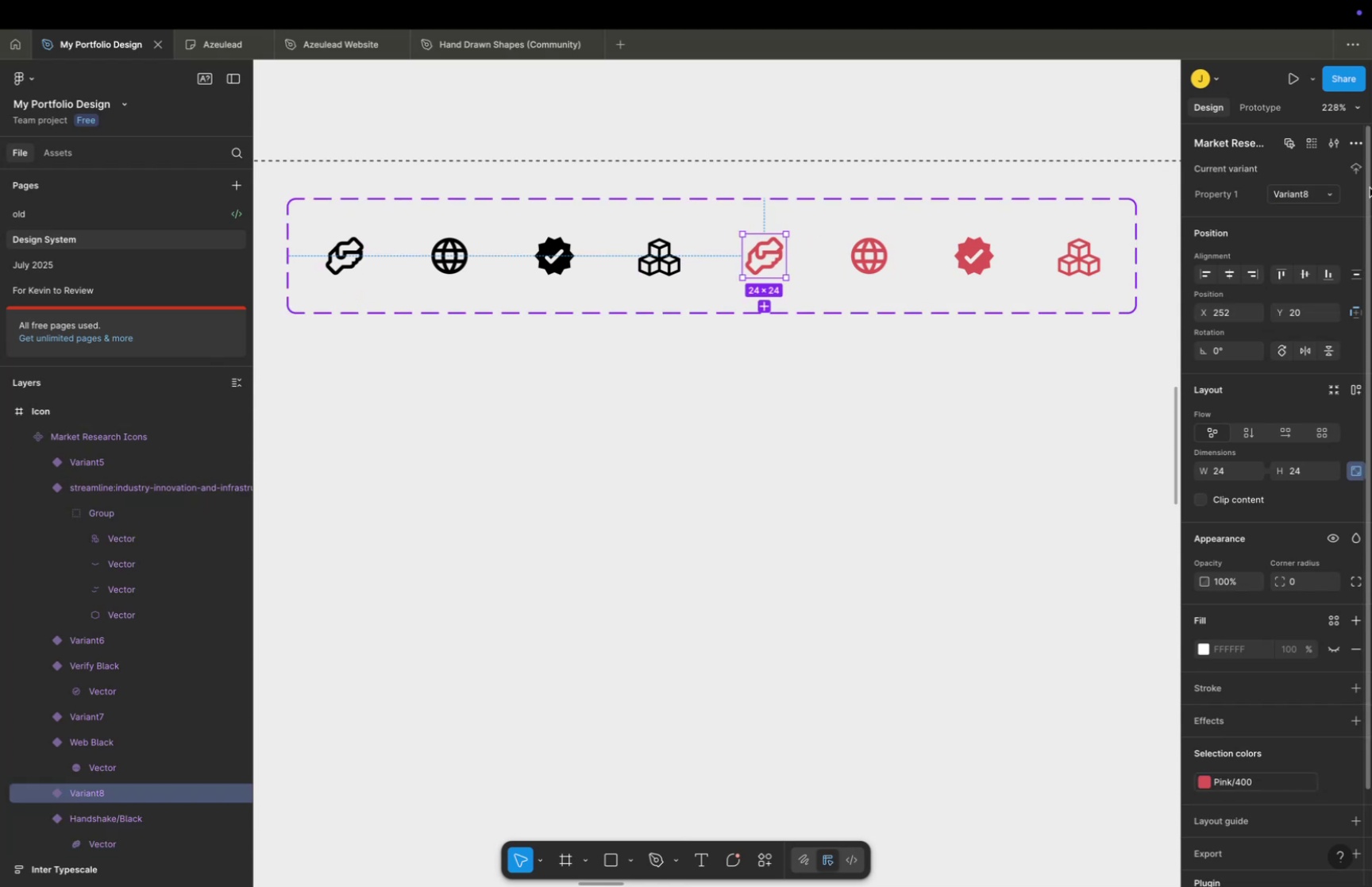 
left_click([1305, 193])
 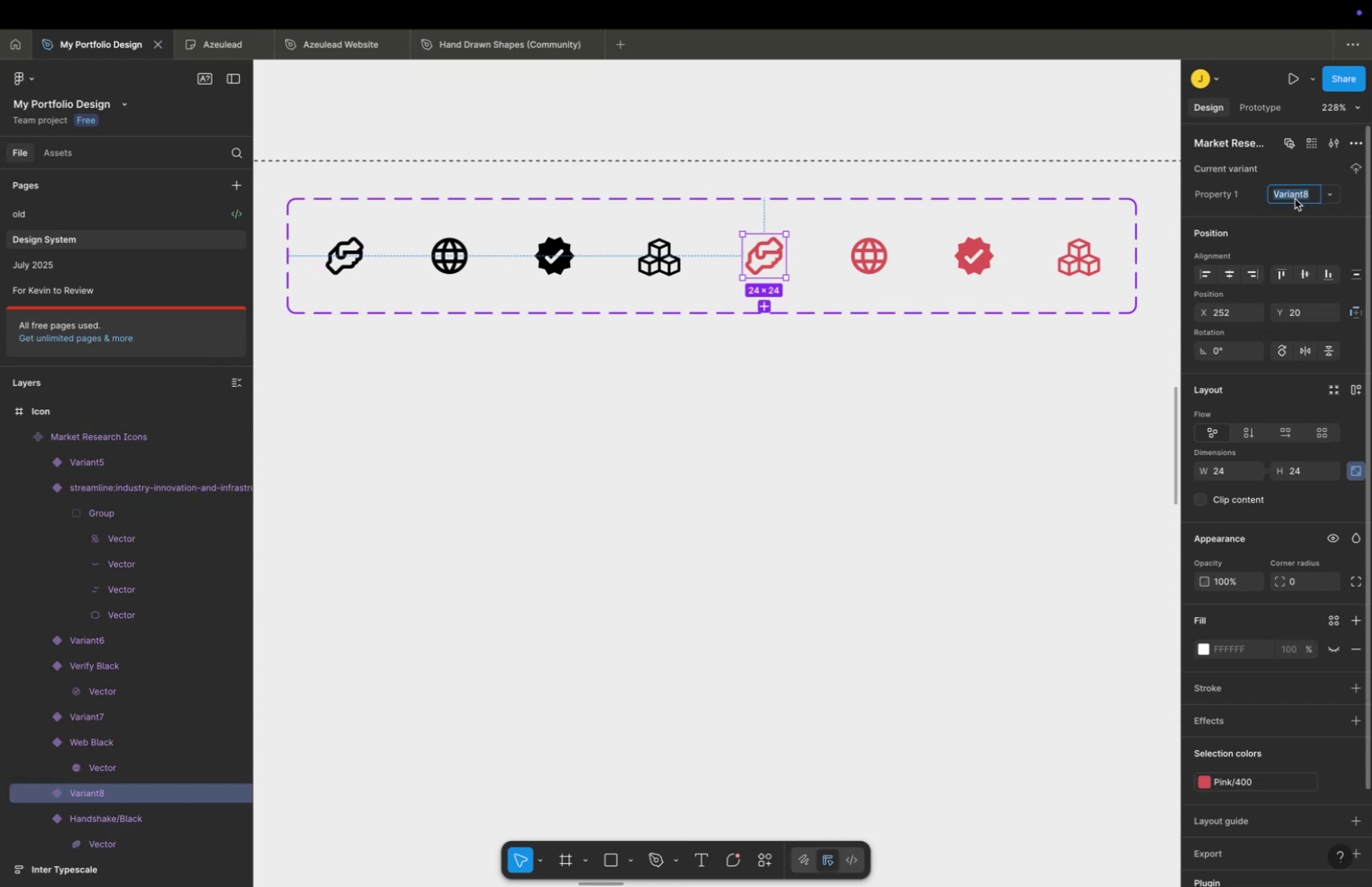 
type(Handshake/Pink)
 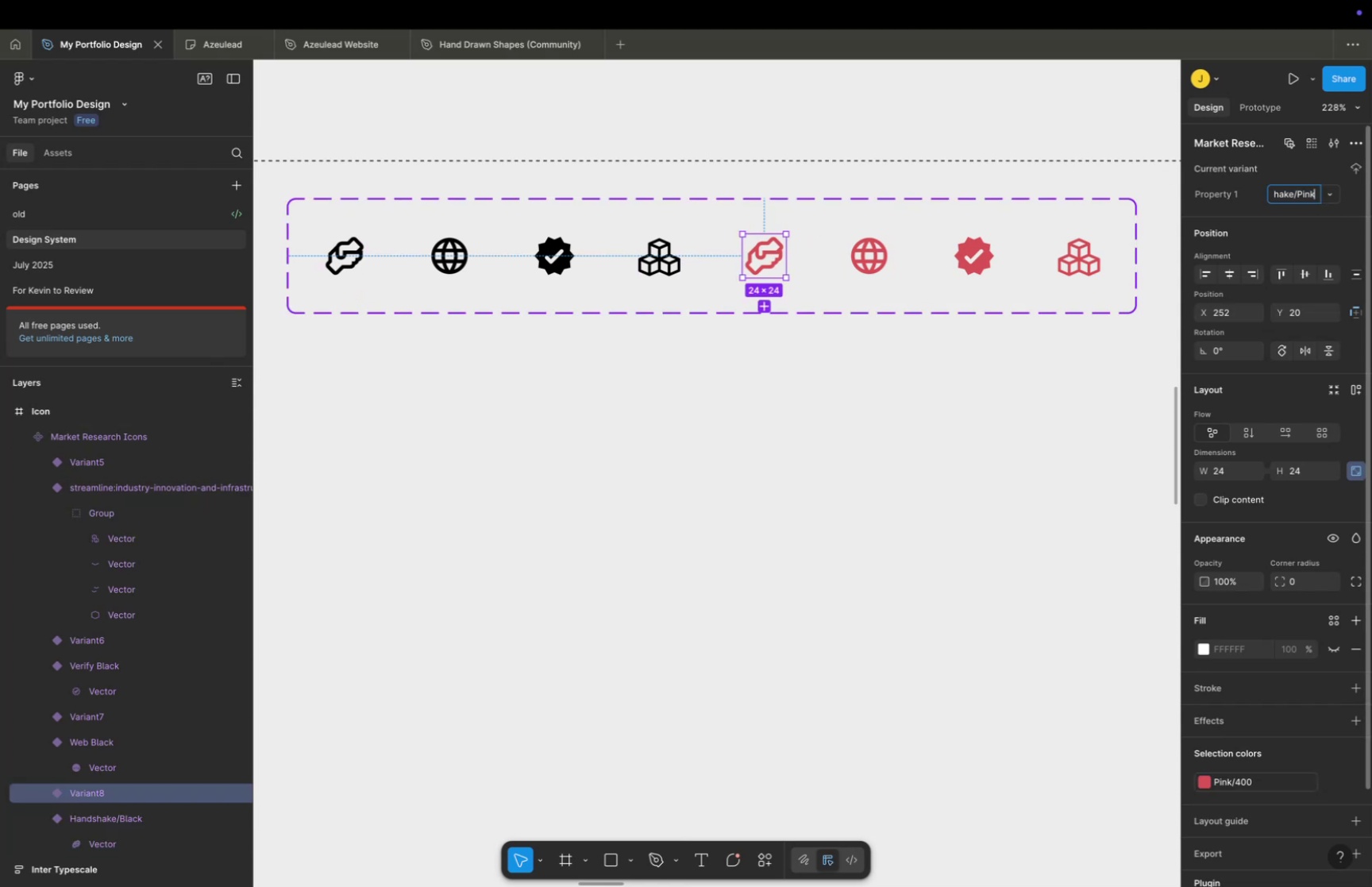 
key(Enter)
 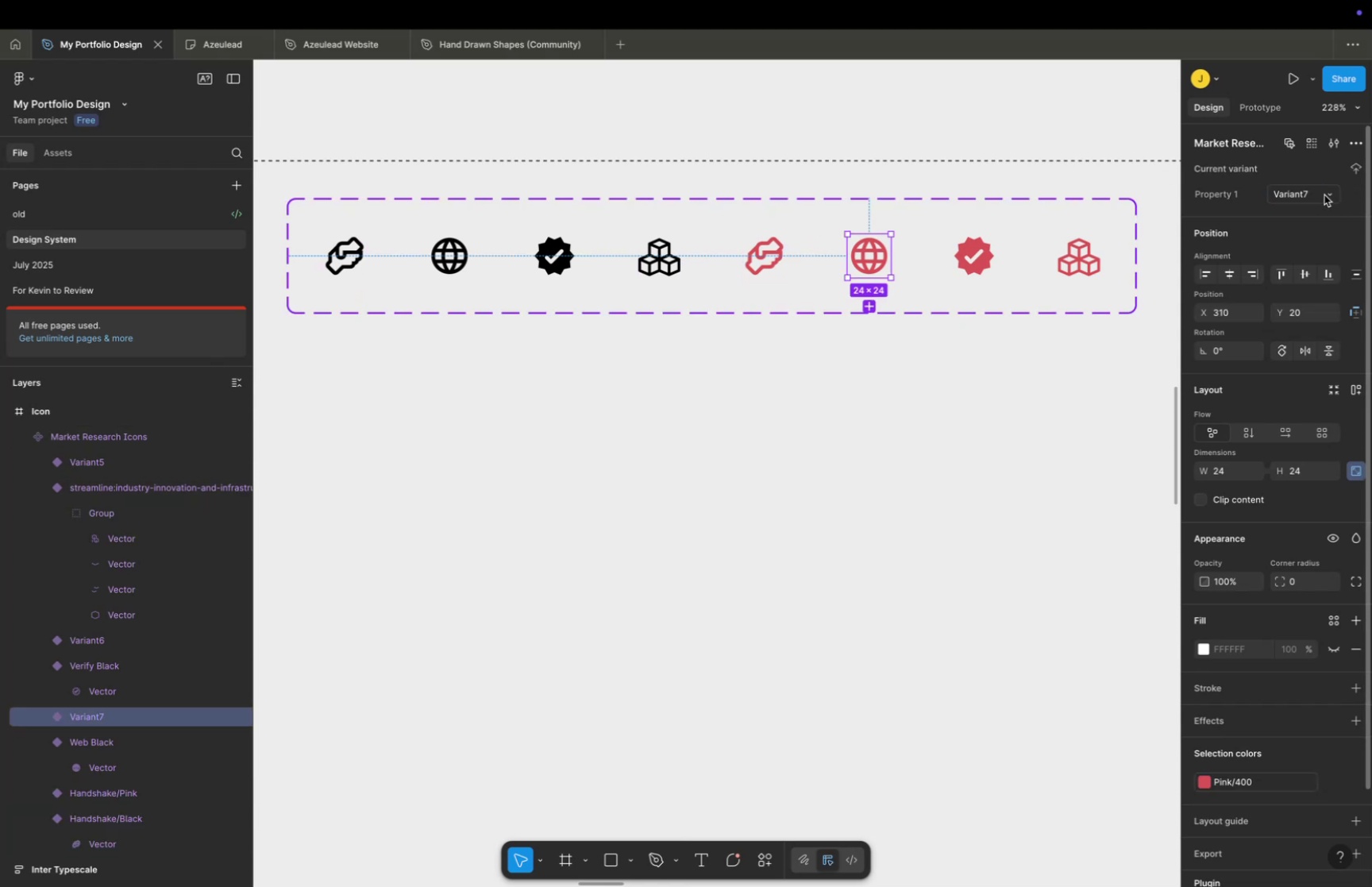 
left_click([1306, 191])
 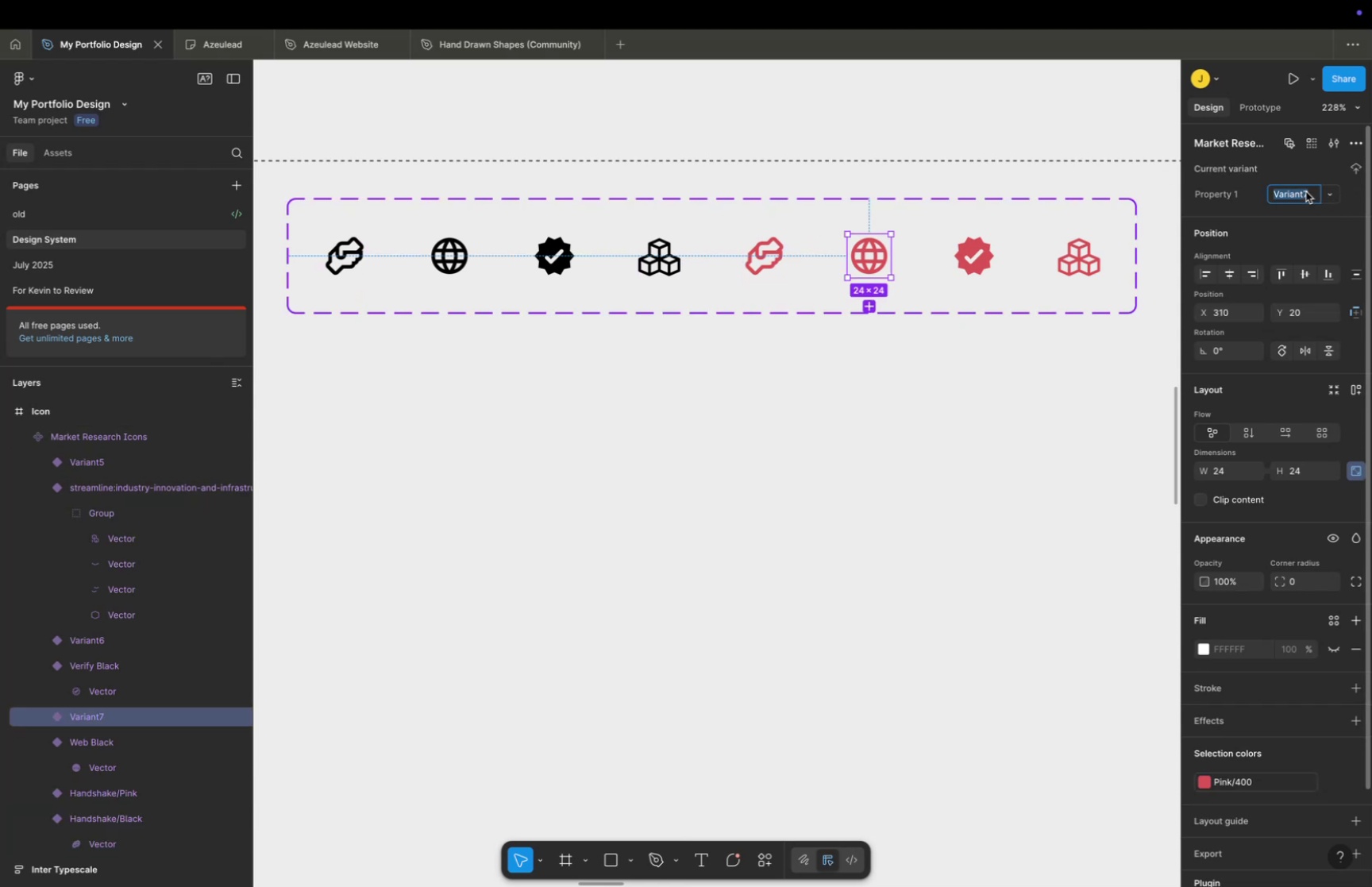 
type(Web/Pink)
 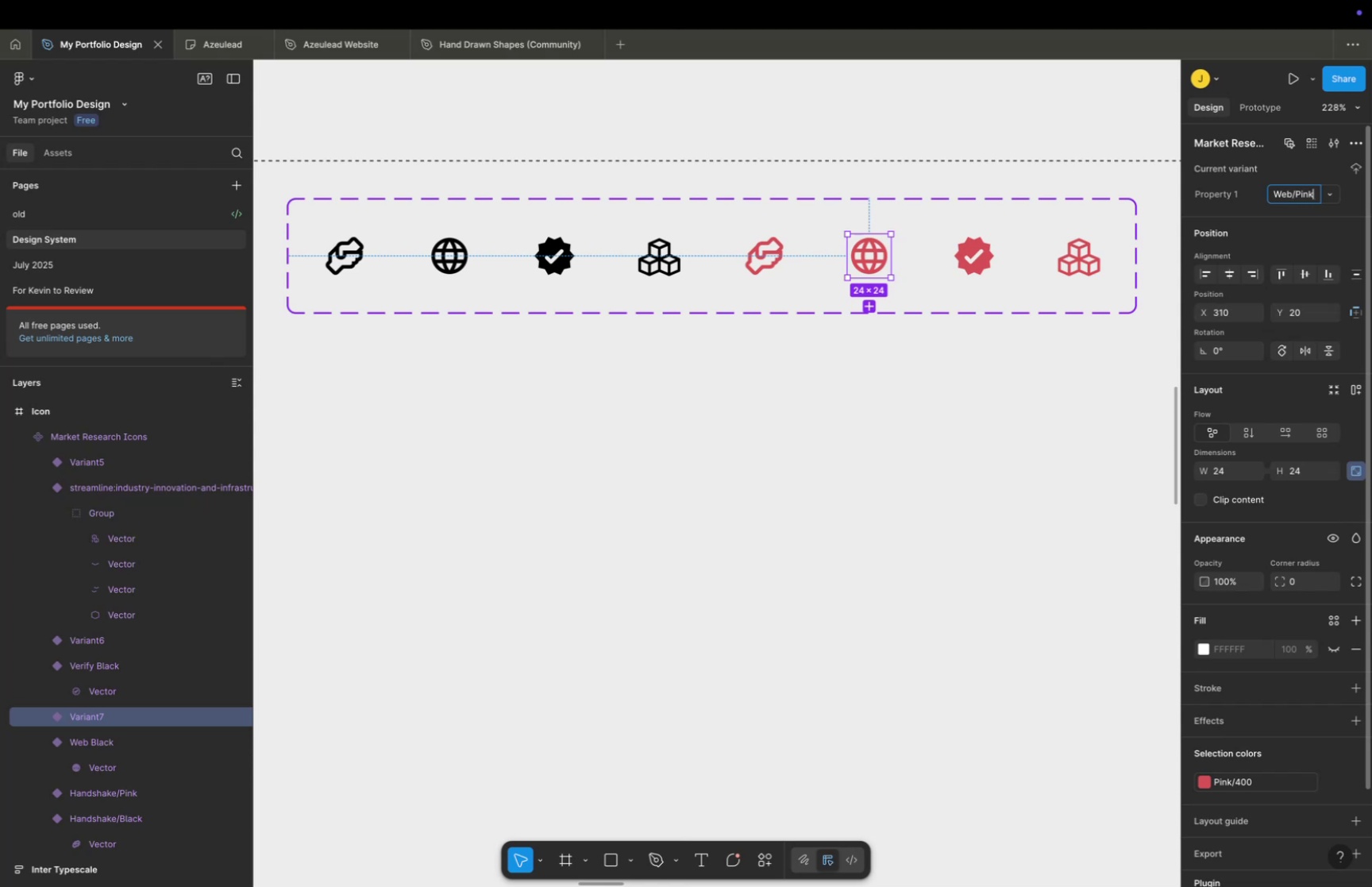 
key(Enter)
 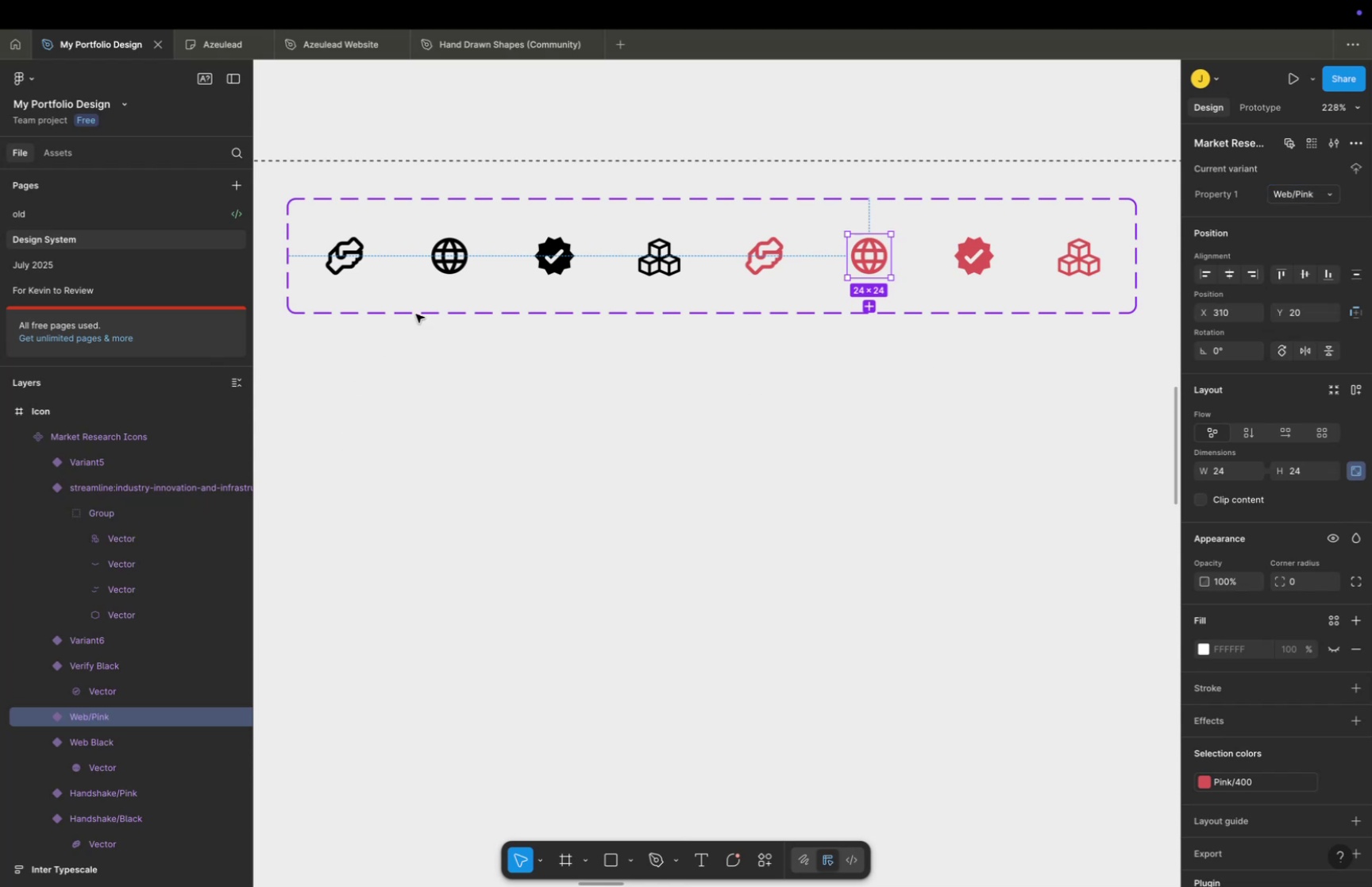 
left_click([449, 268])
 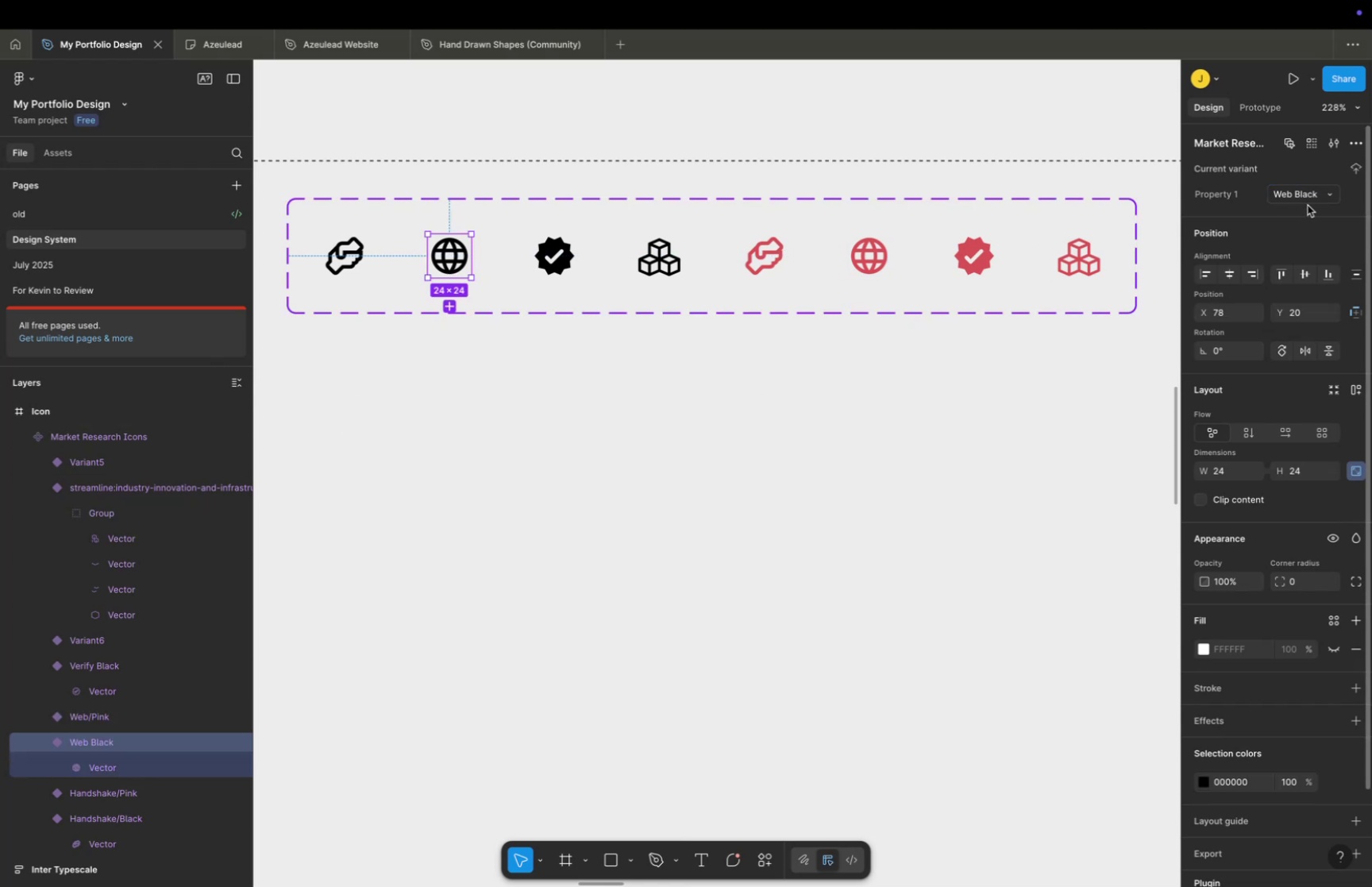 
left_click([1305, 189])
 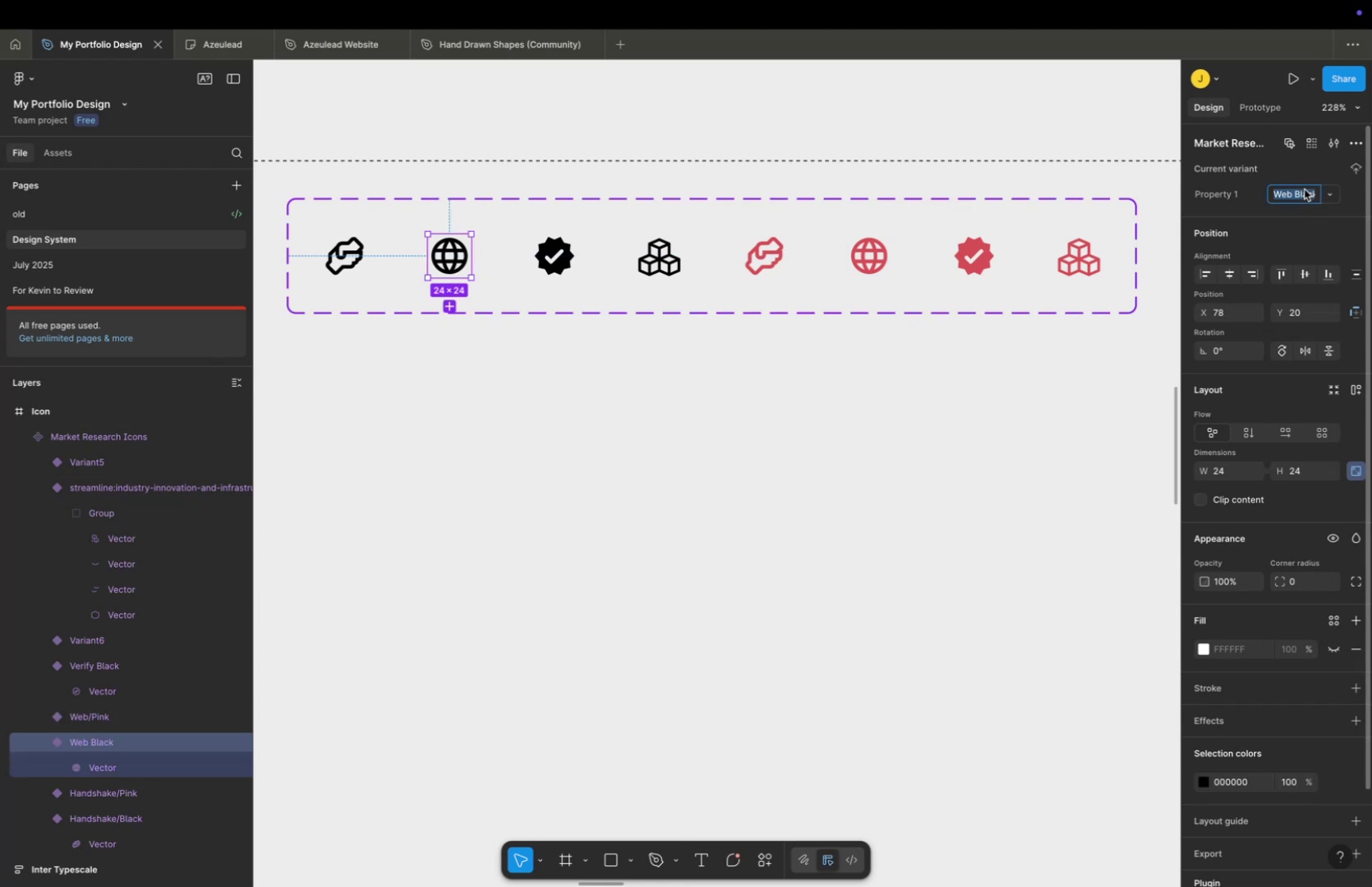 
type(Web/P)
key(Backspace)
type(Blac)
key(Backspace)
key(Backspace)
key(Backspace)
key(Backspace)
type(Black)
key(Backspace)
key(Backspace)
key(Backspace)
key(Backspace)
key(Backspace)
key(Backspace)
type(Black)
 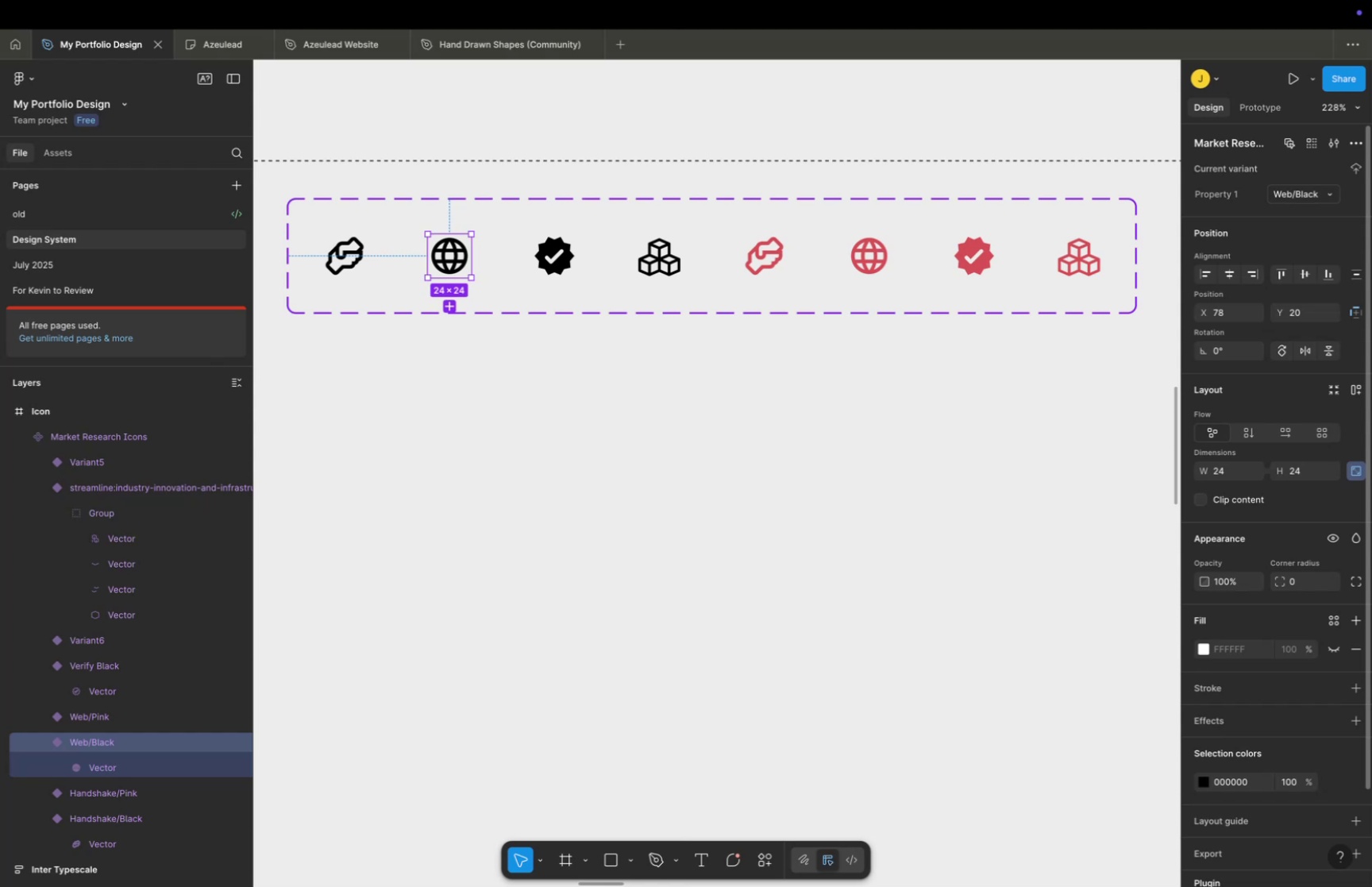 
 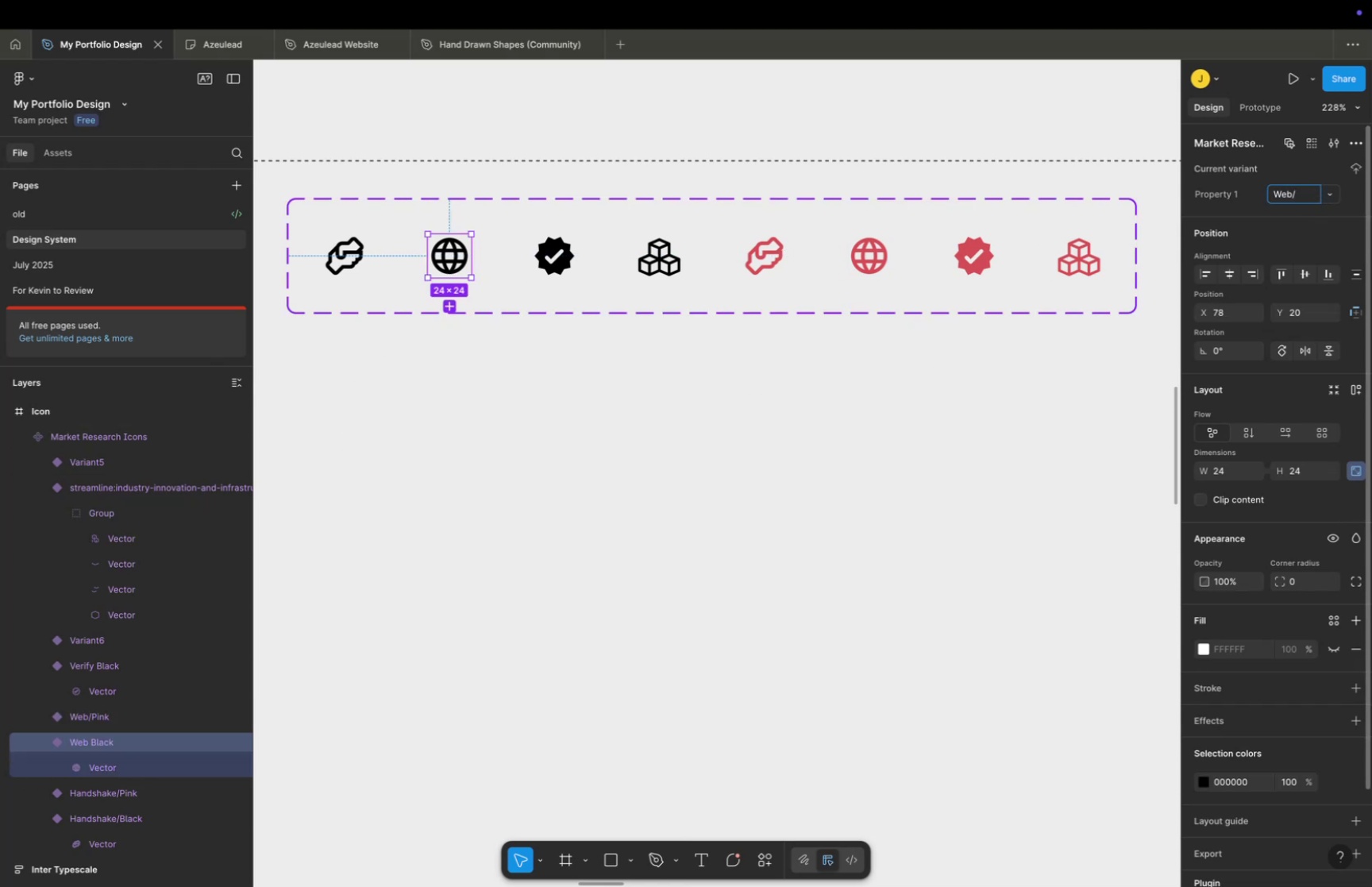 
key(Enter)
 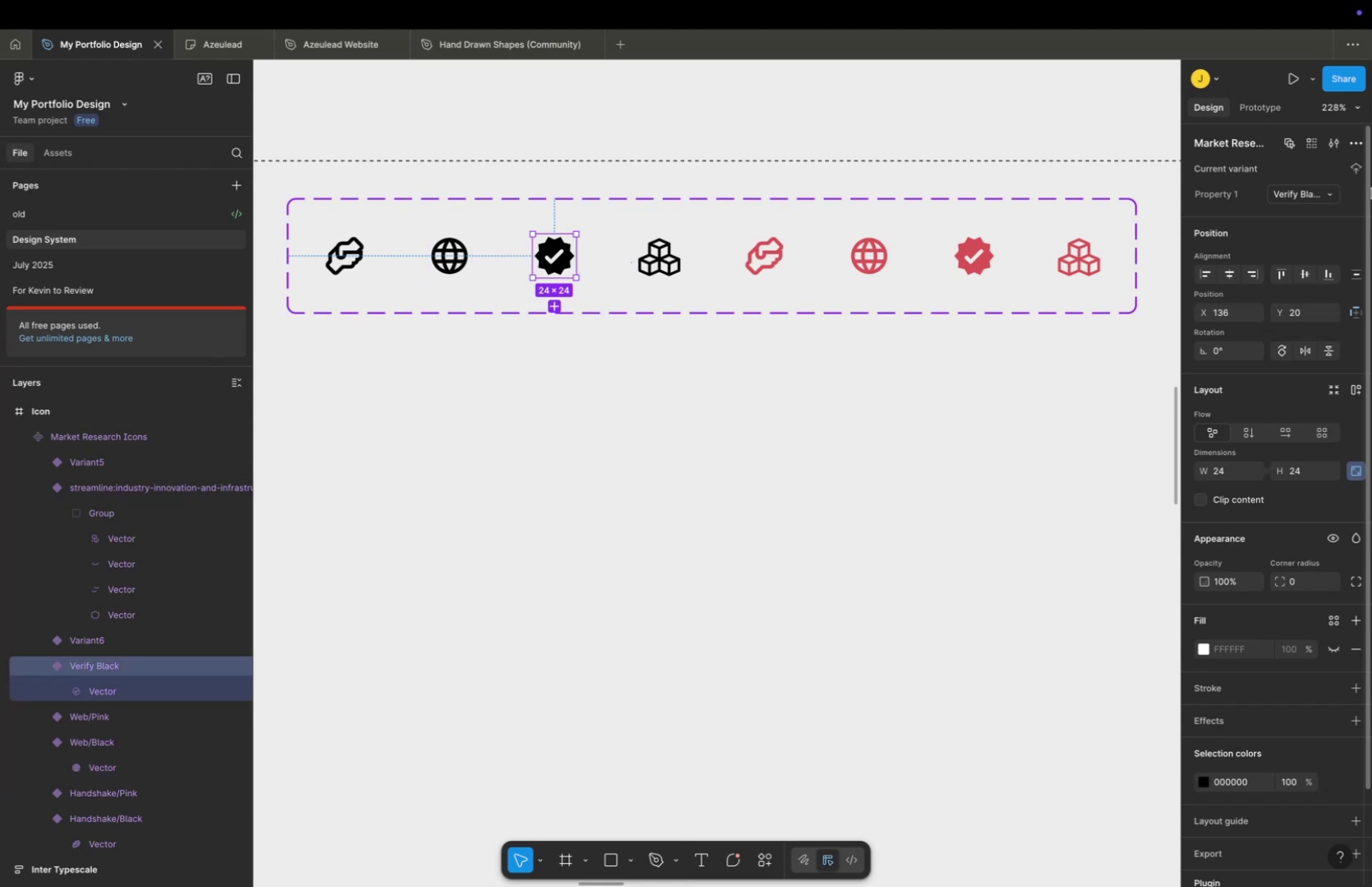 
left_click([1300, 193])
 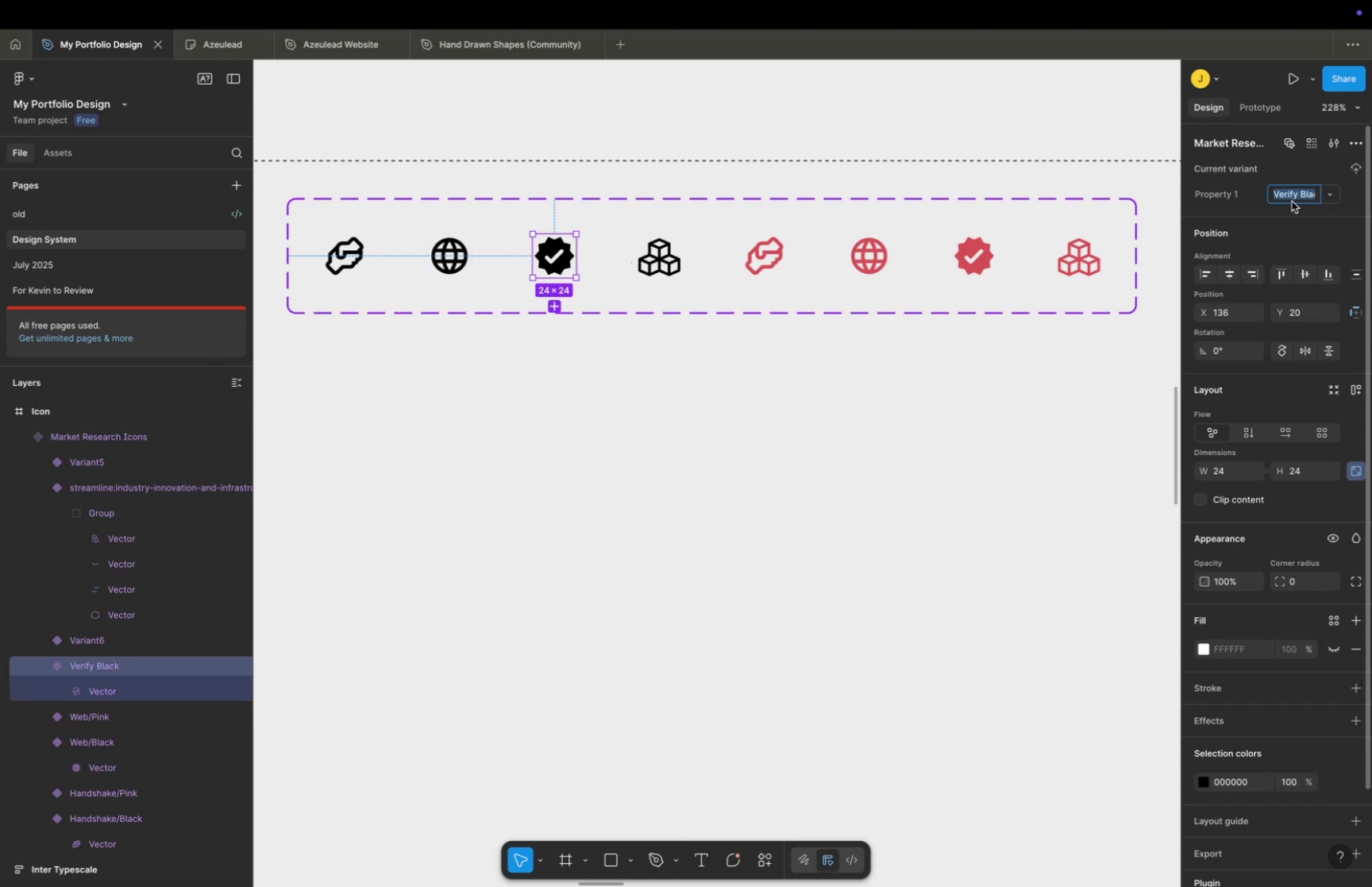 
type(Varify/Black)
 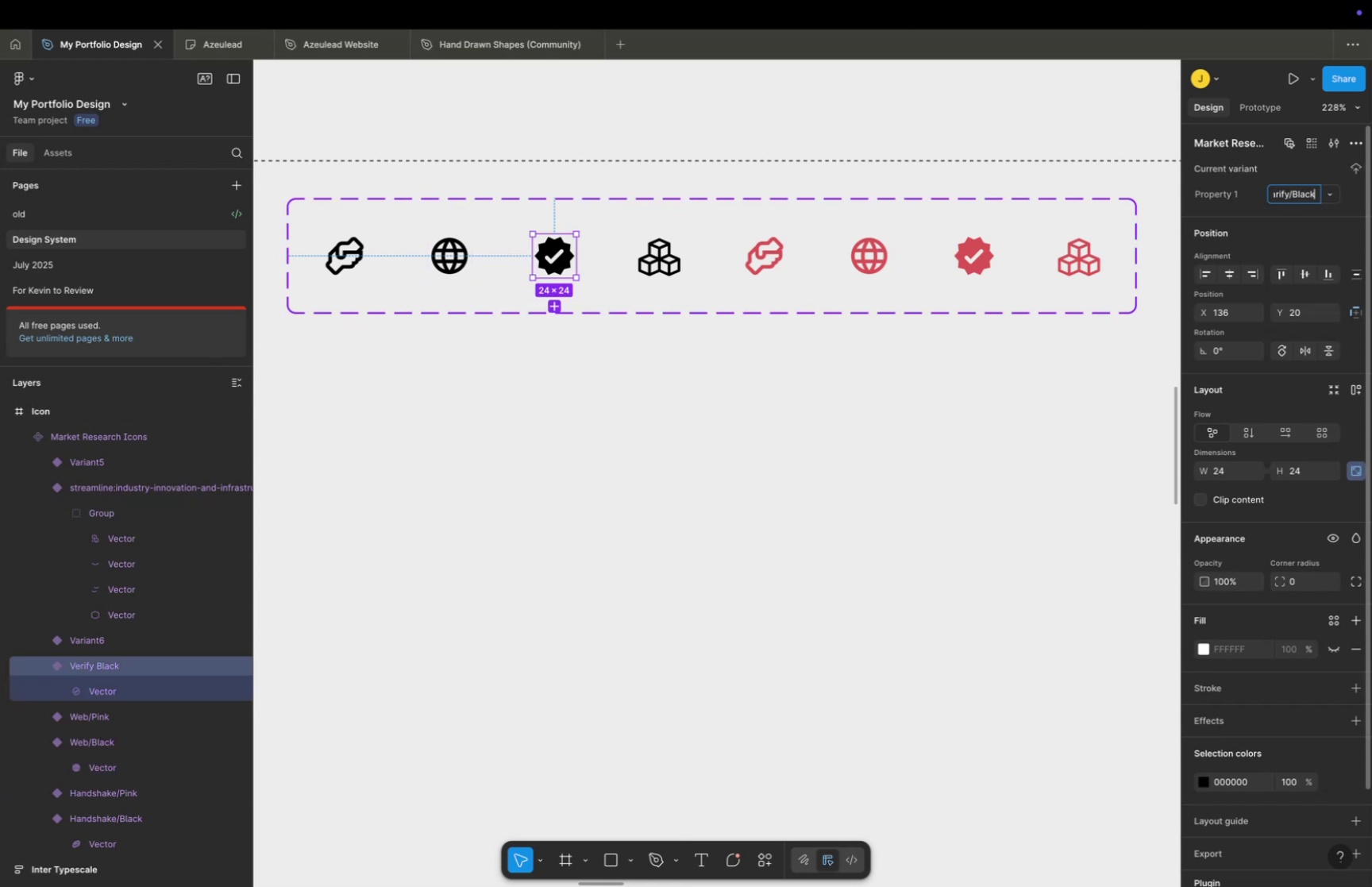 
key(Enter)
 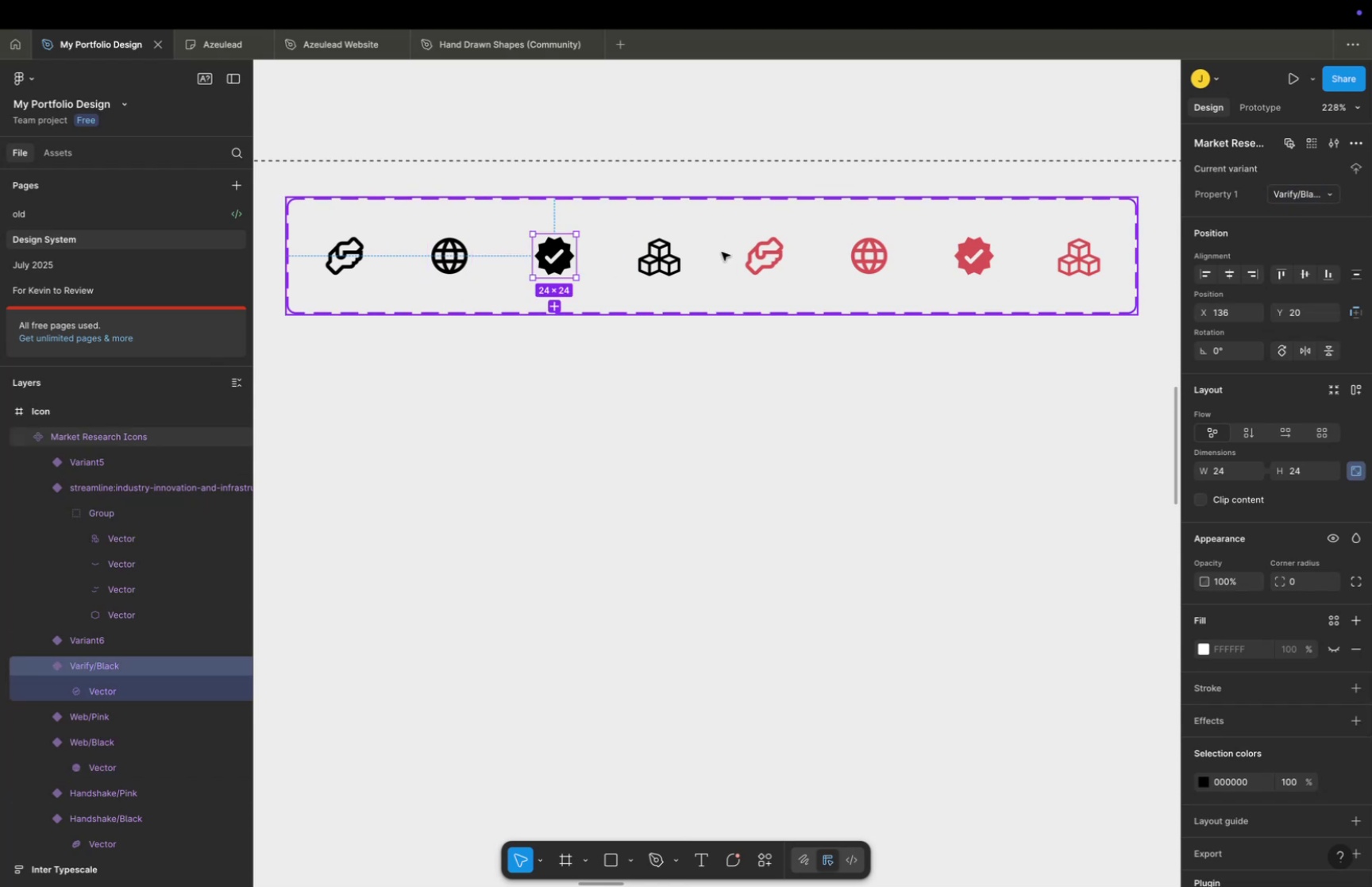 
left_click([652, 260])
 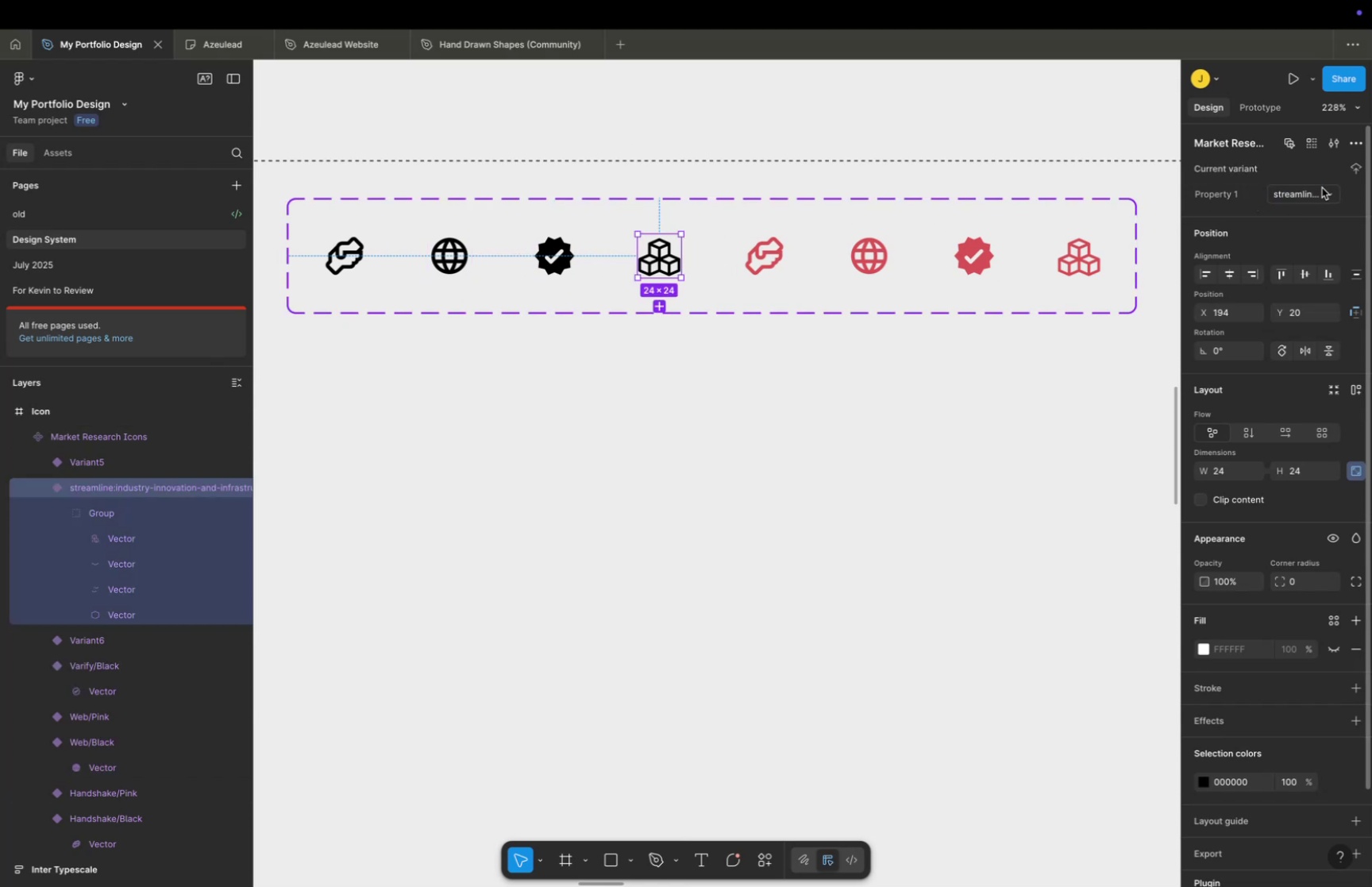 
left_click([1305, 197])
 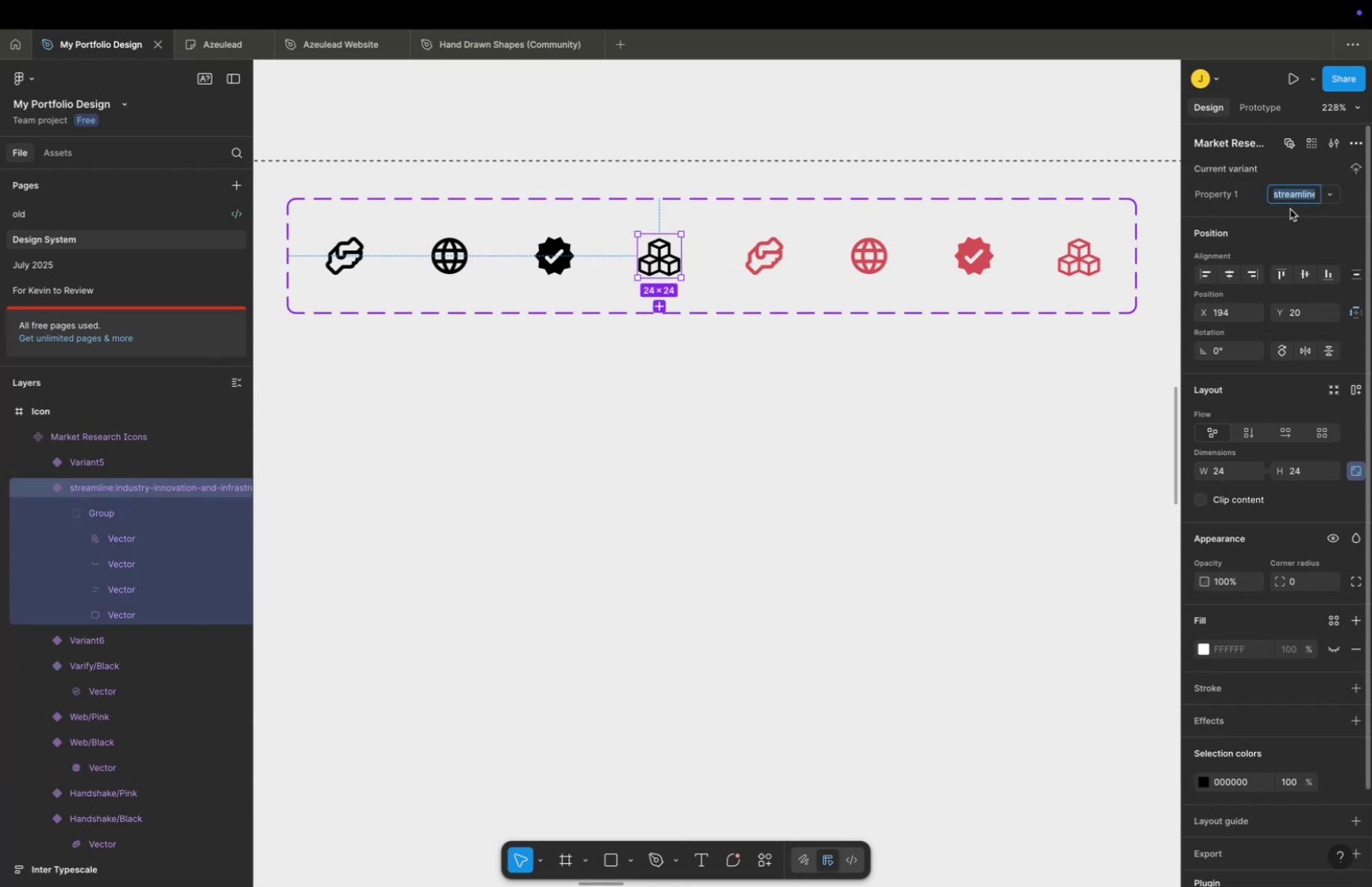 
type(Block/Black)
 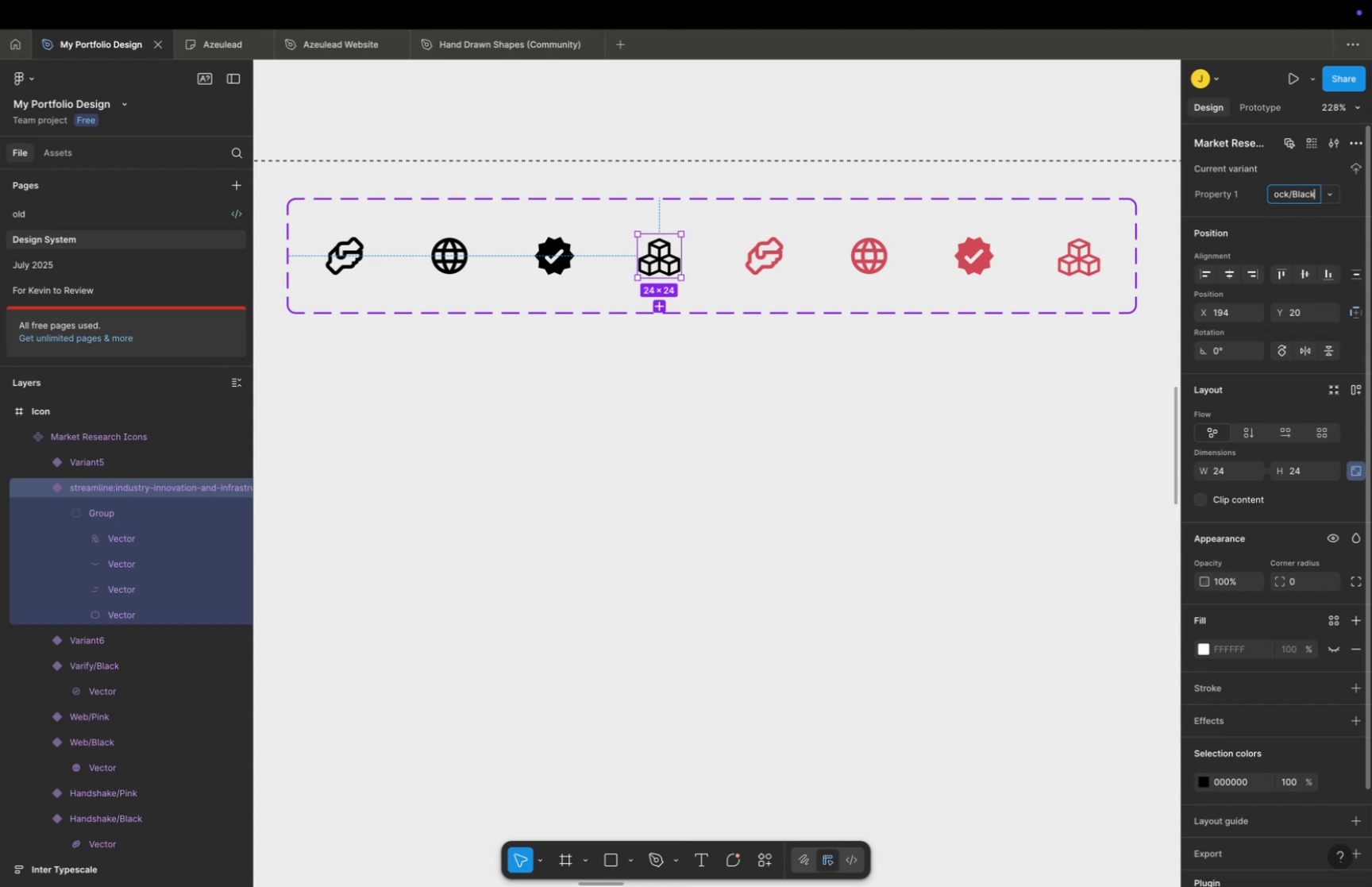 
key(Enter)
 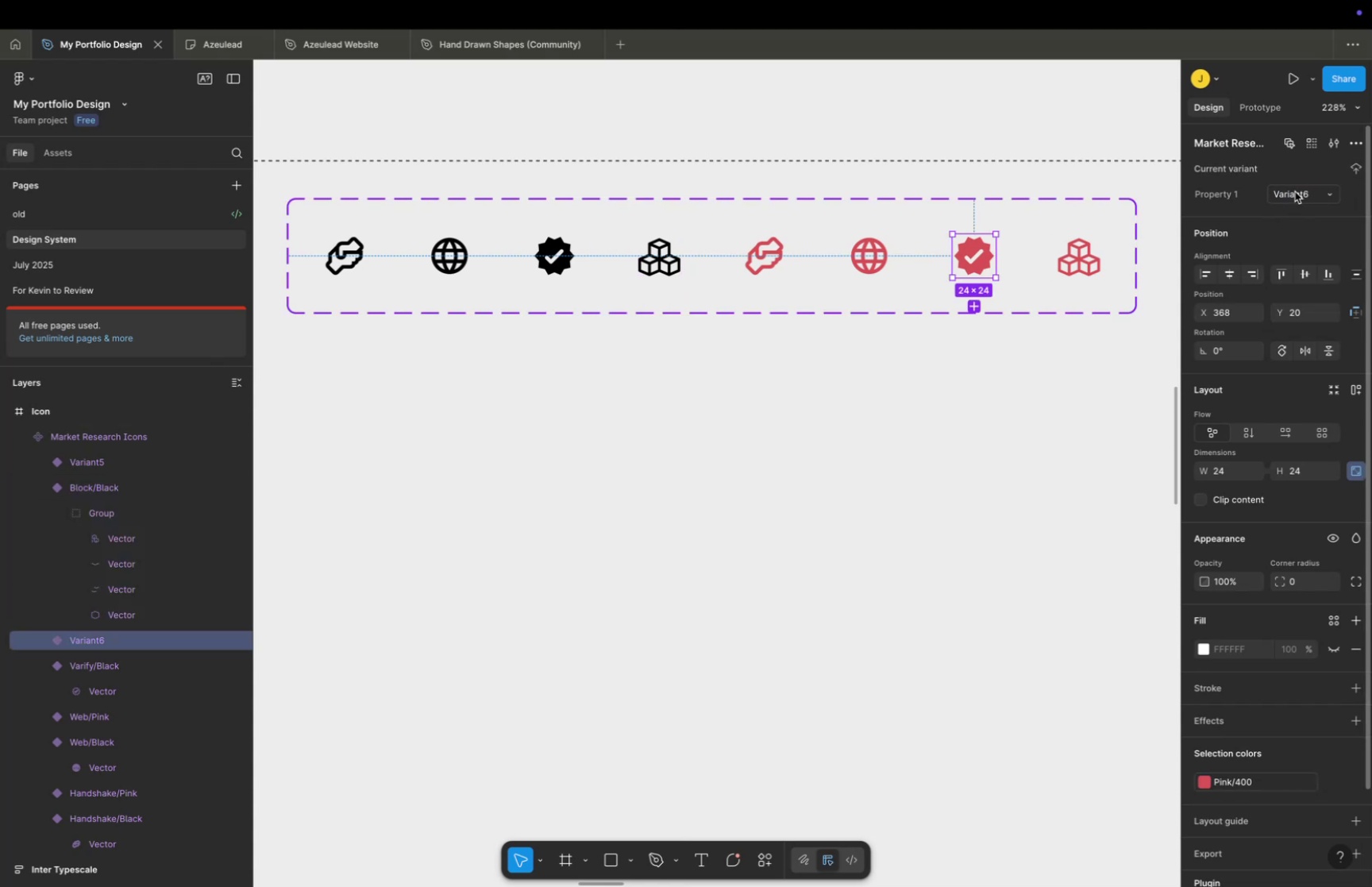 
type(Varify )
key(Backspace)
type(/)
 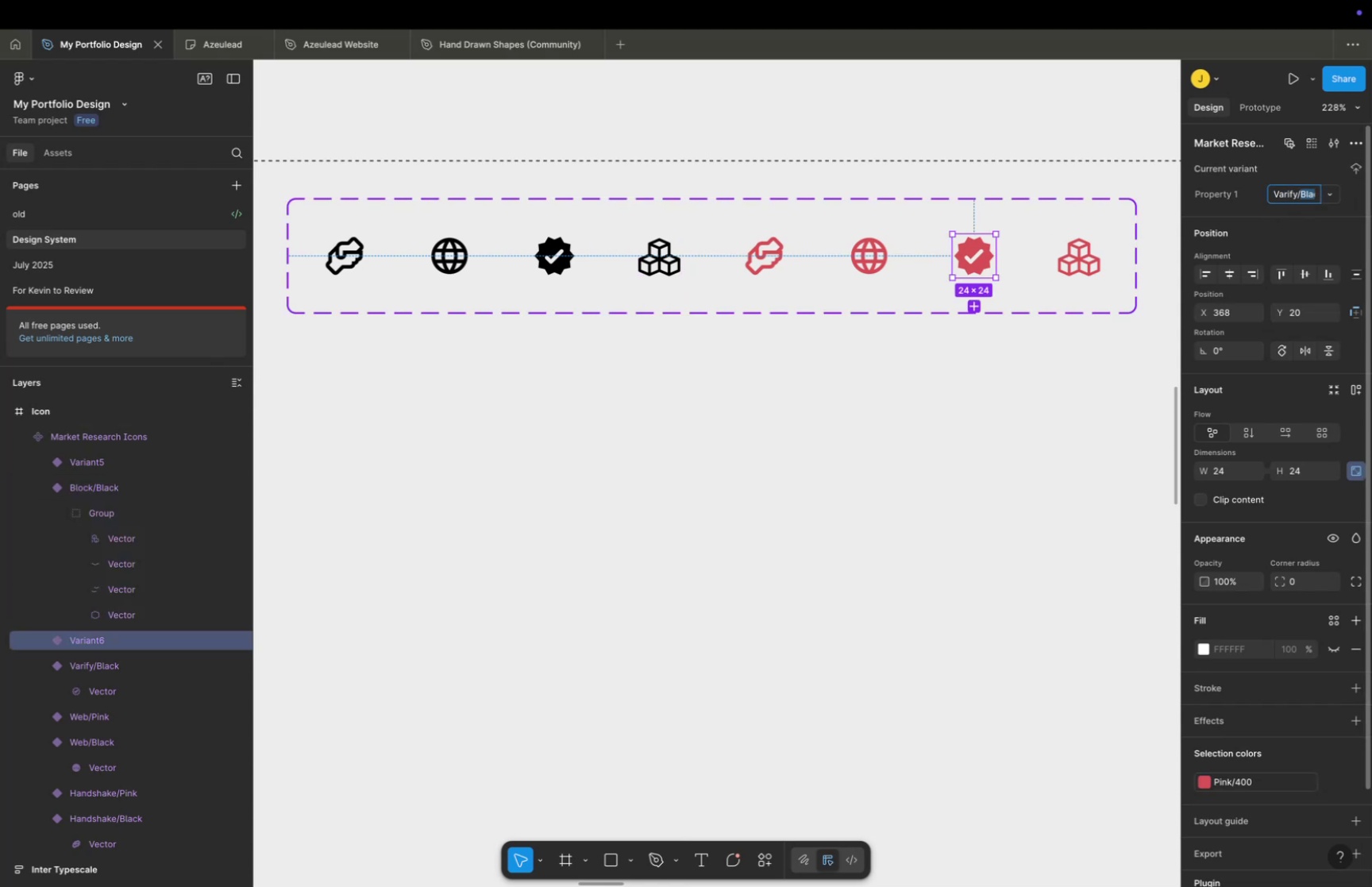 
type(Pink)
 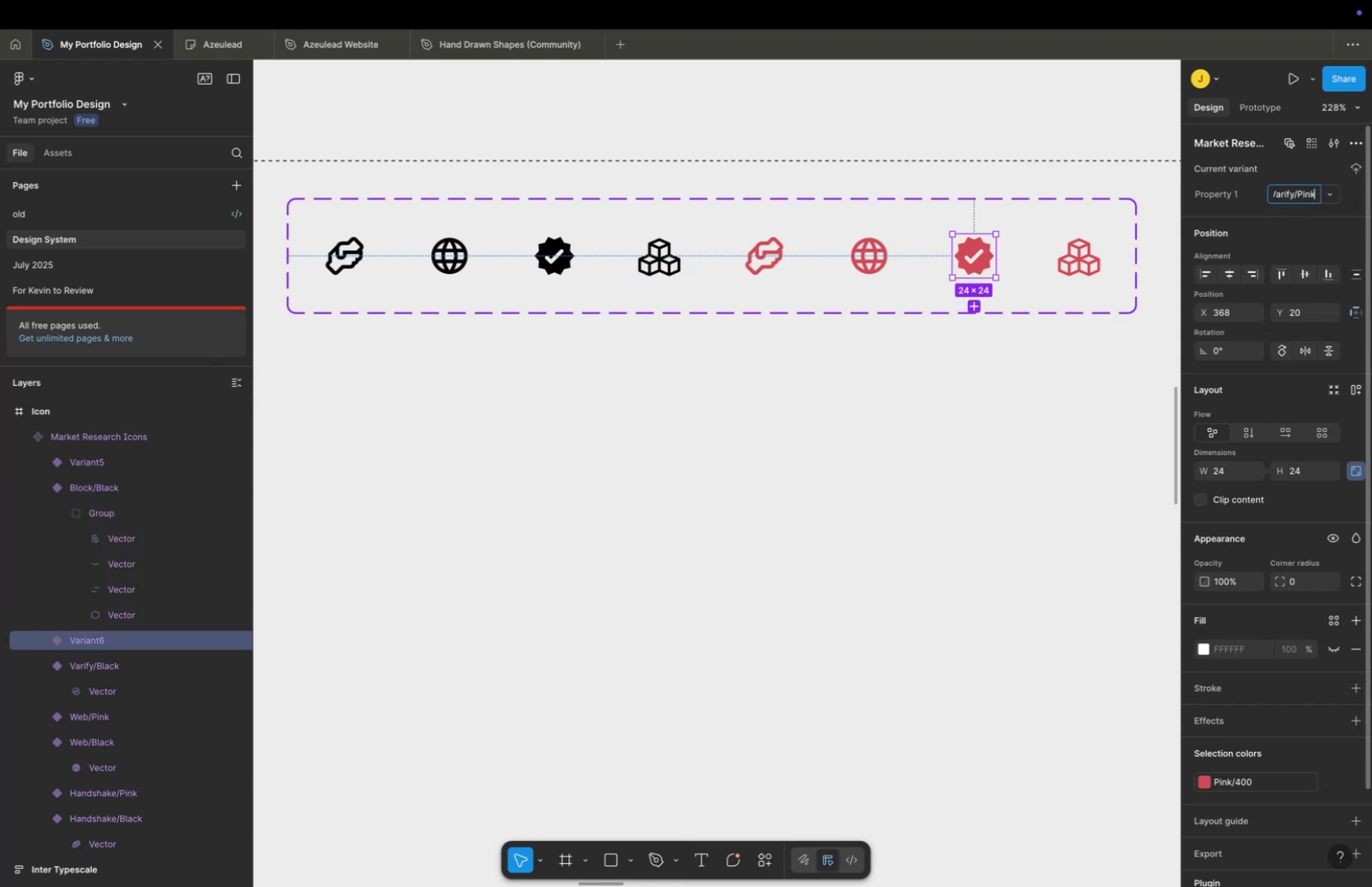 
key(Enter)
 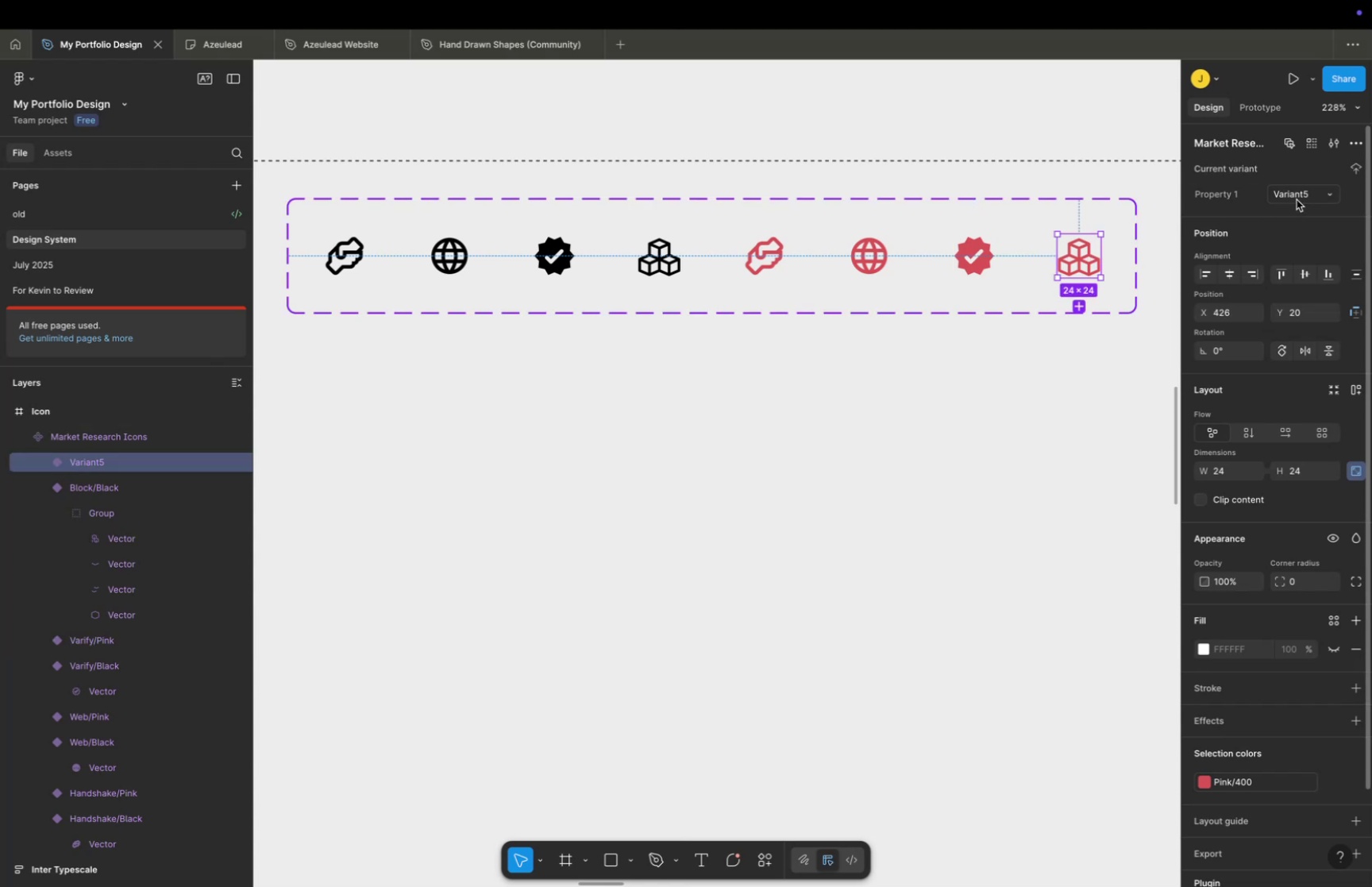 
type(Block/Pink)
 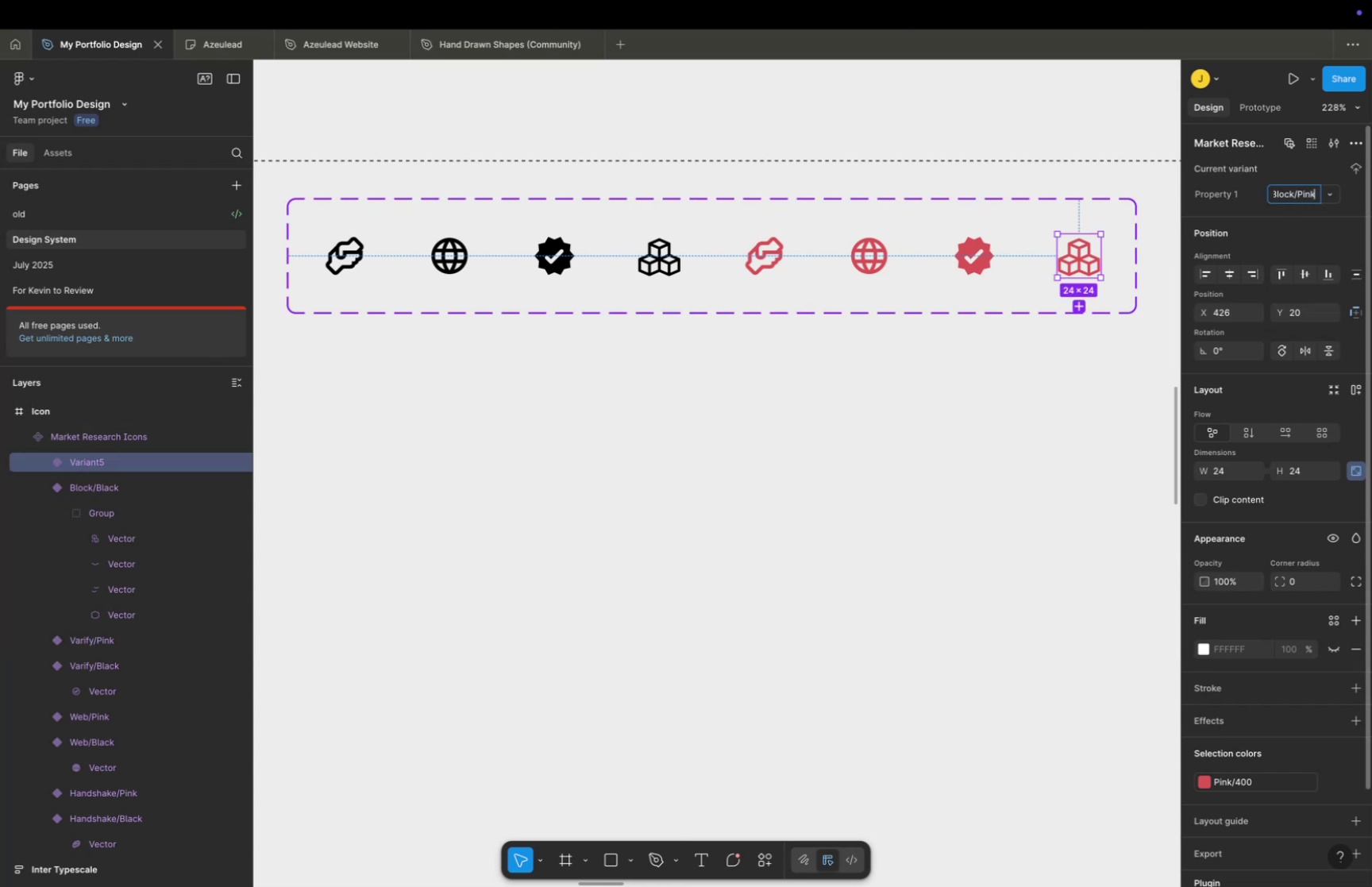 
key(Enter)
 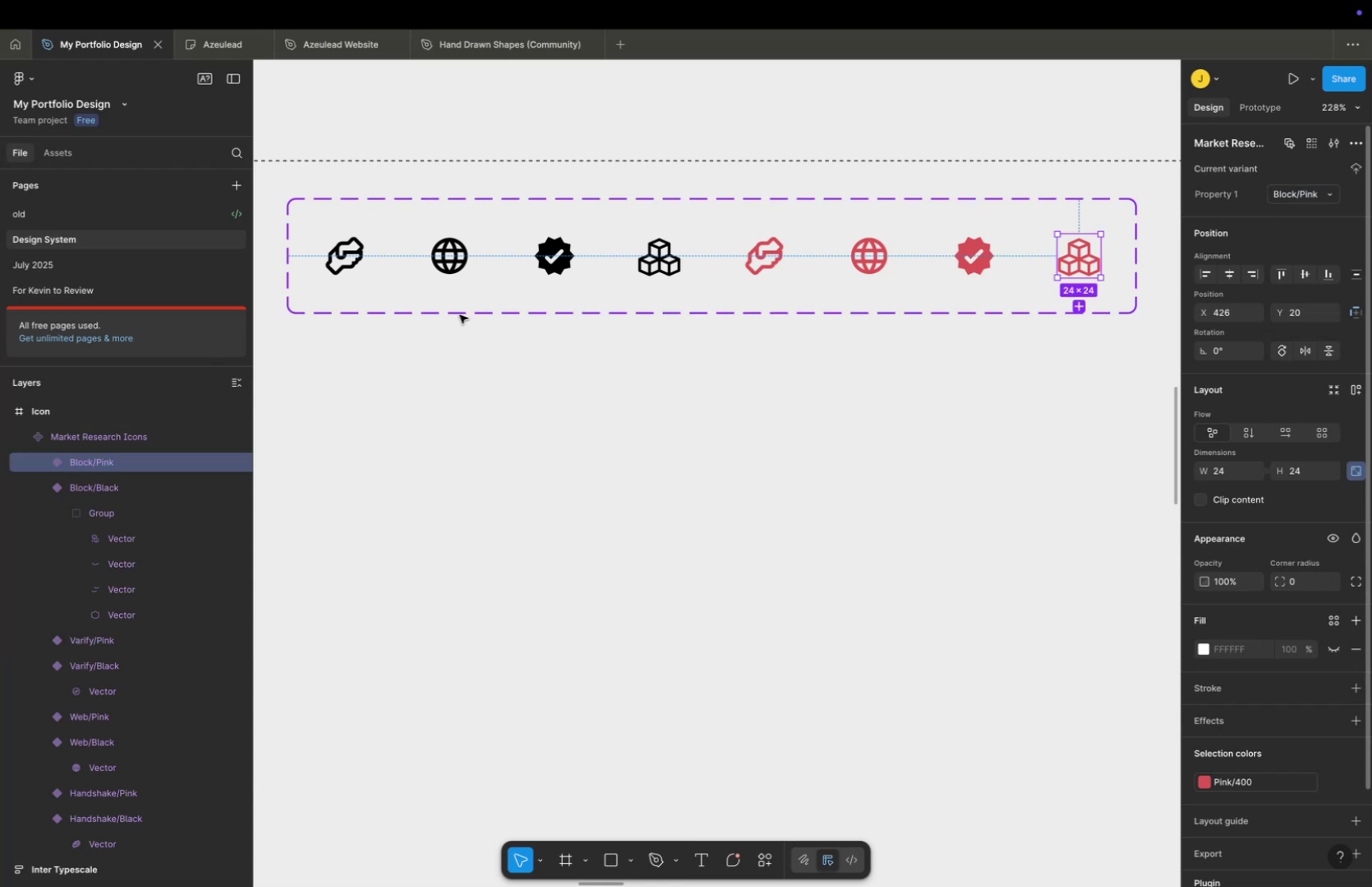 
left_click([327, 419])
 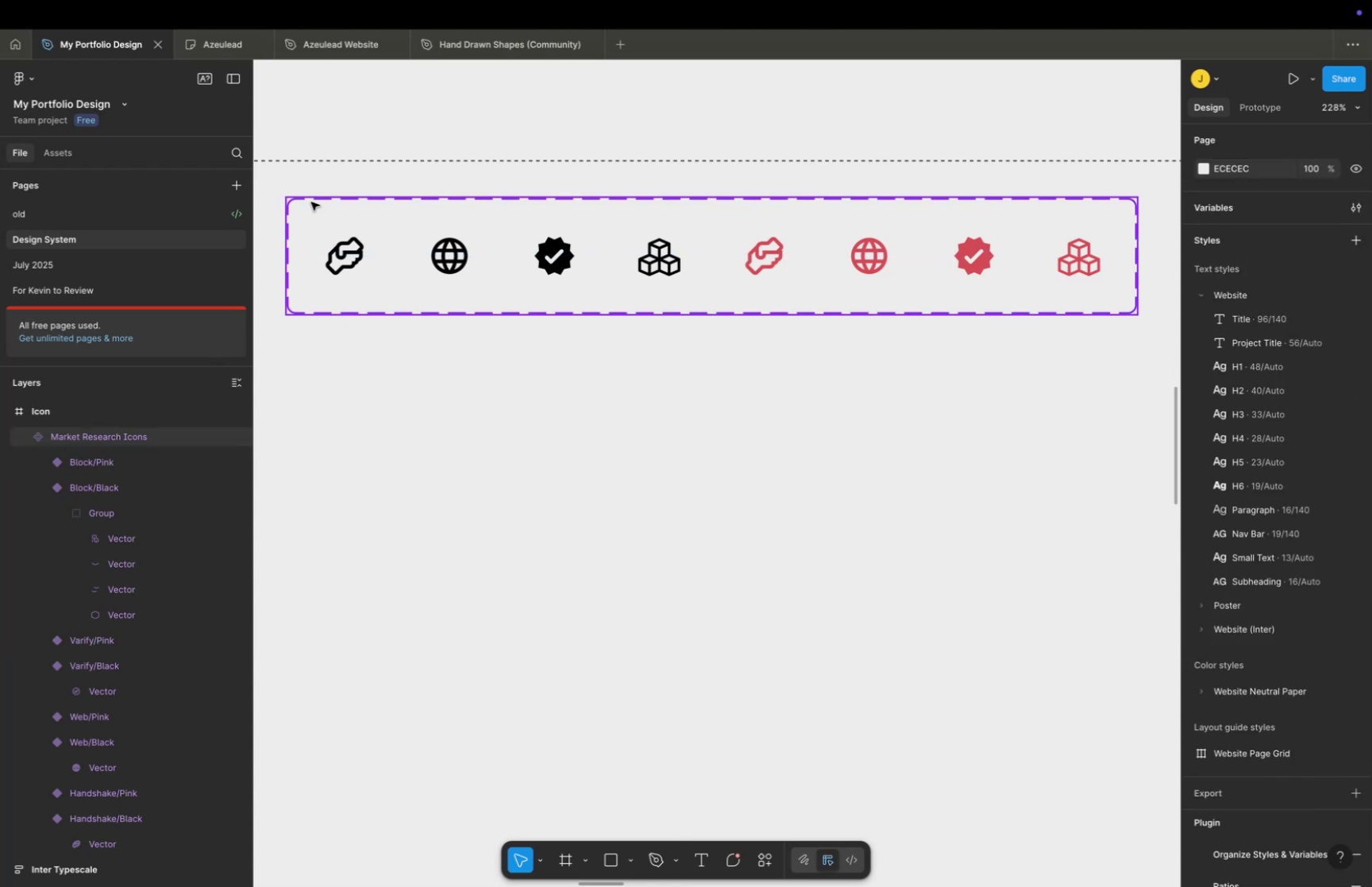 
left_click([312, 202])
 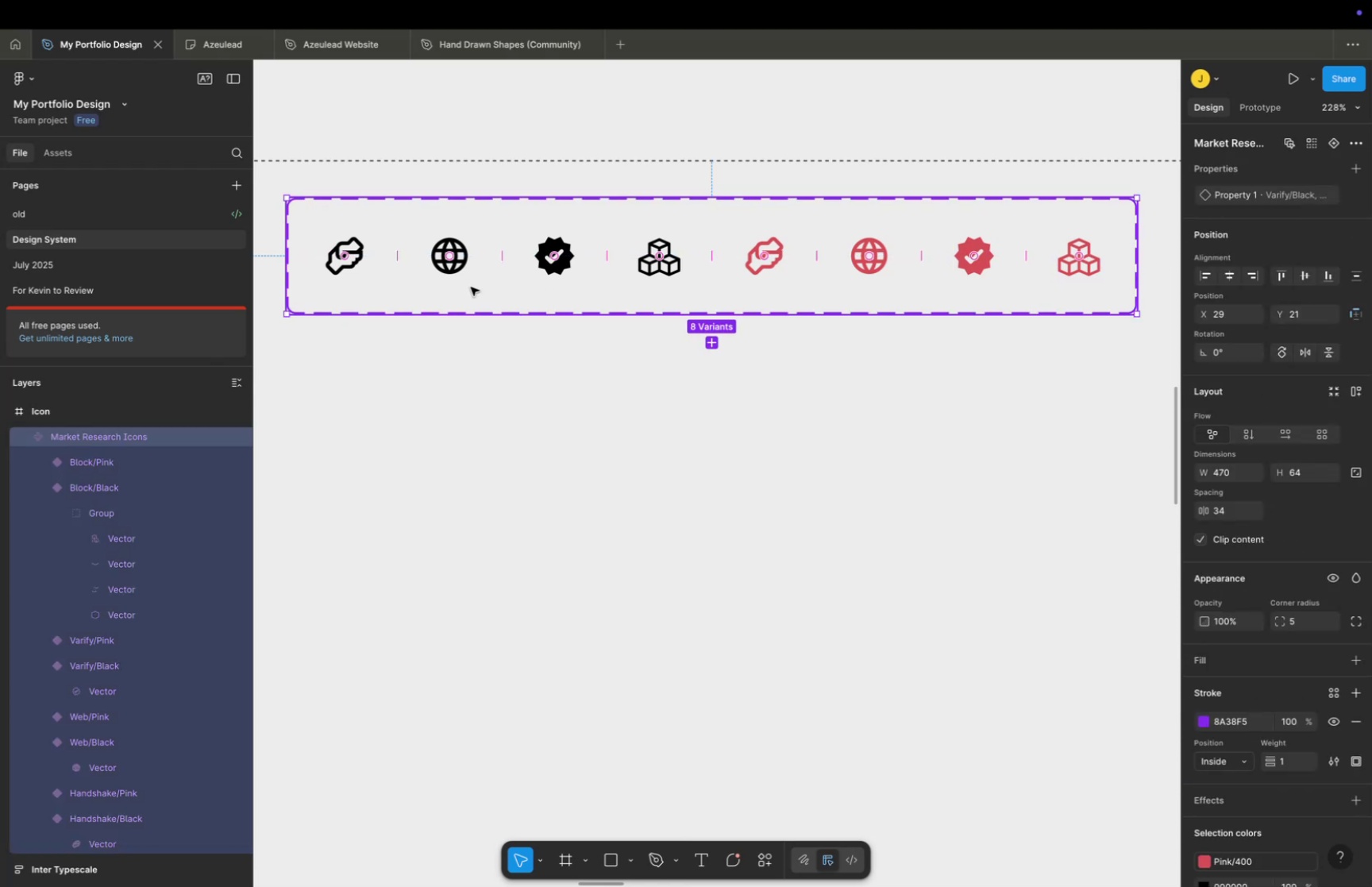 
hold_key(key=CommandLeft, duration=0.35)
scroll: coordinate [472, 337], scroll_direction: down, amount: 27.0
 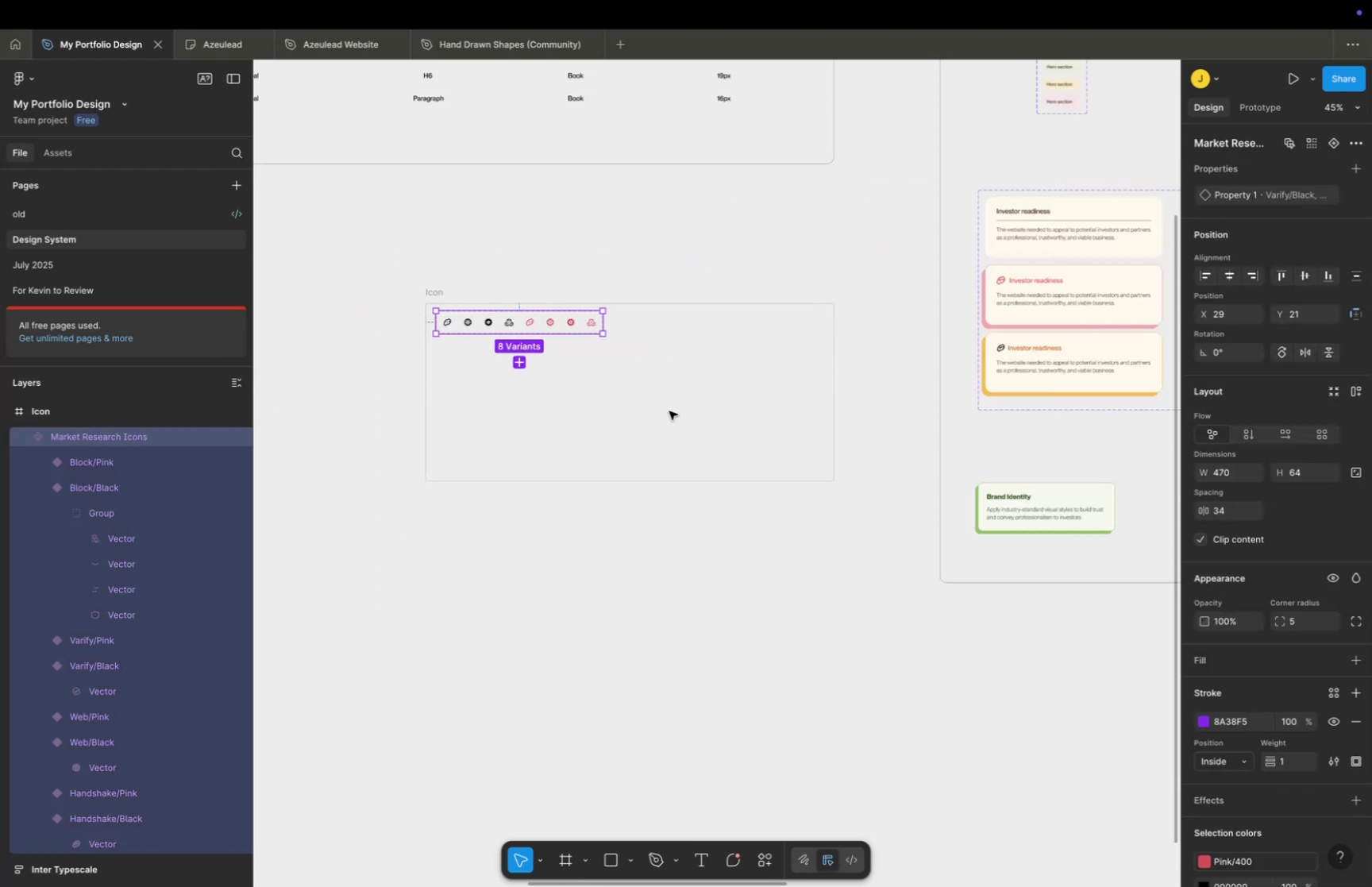 
hold_key(key=Space, duration=0.6)
 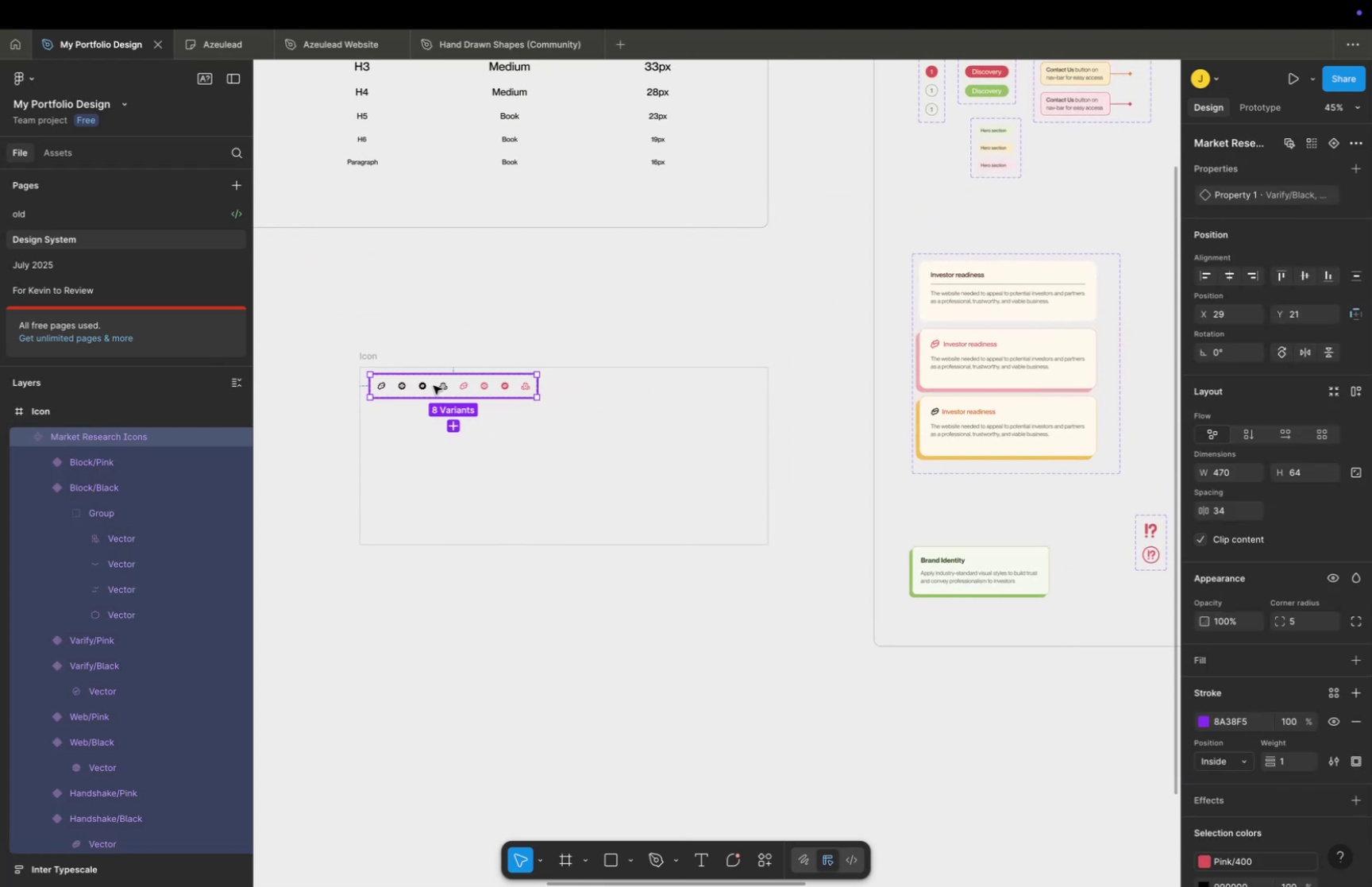 
left_click_drag(start_coordinate=[728, 435], to_coordinate=[662, 499])
 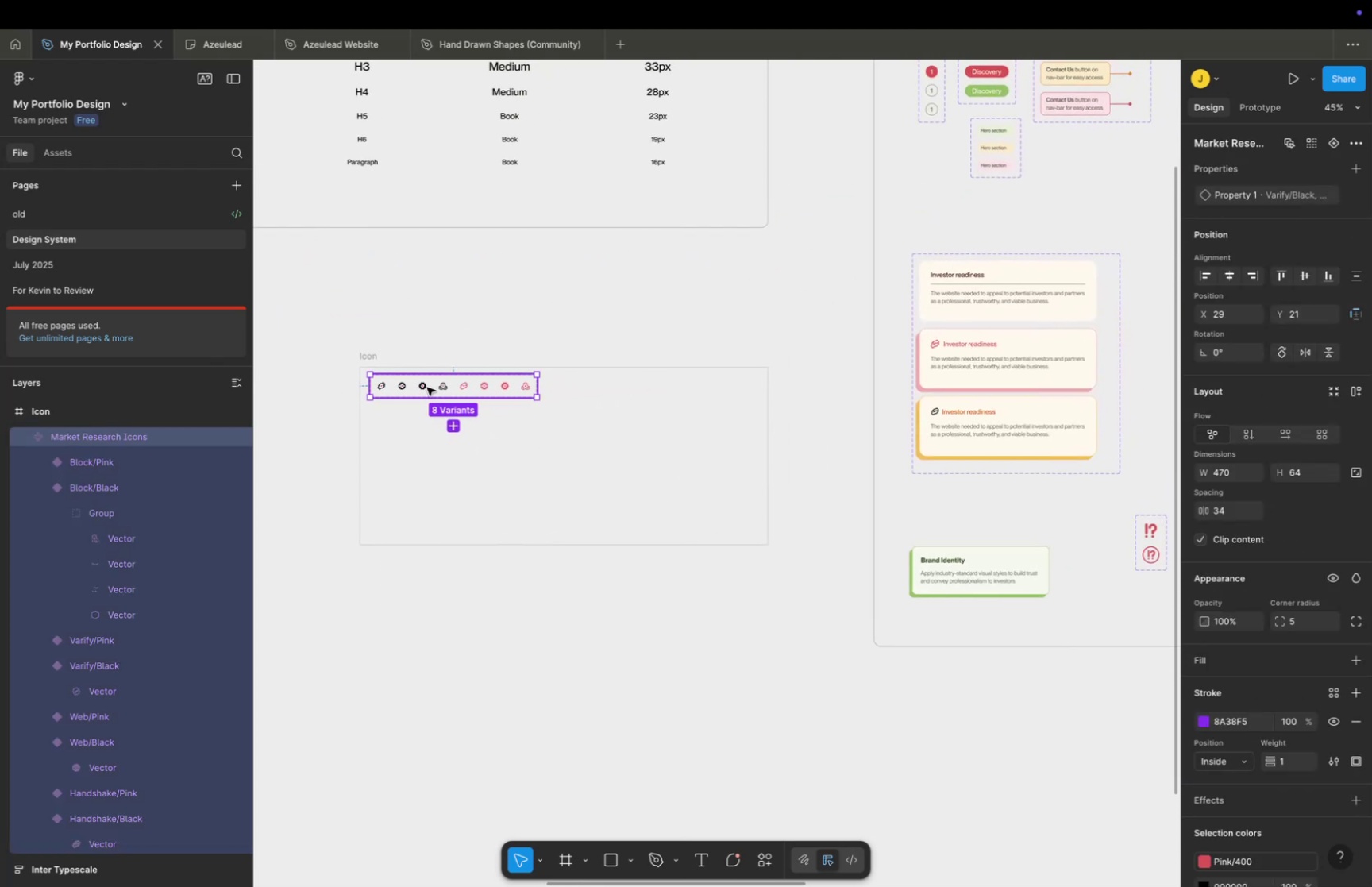 
left_click_drag(start_coordinate=[421, 387], to_coordinate=[427, 399])
 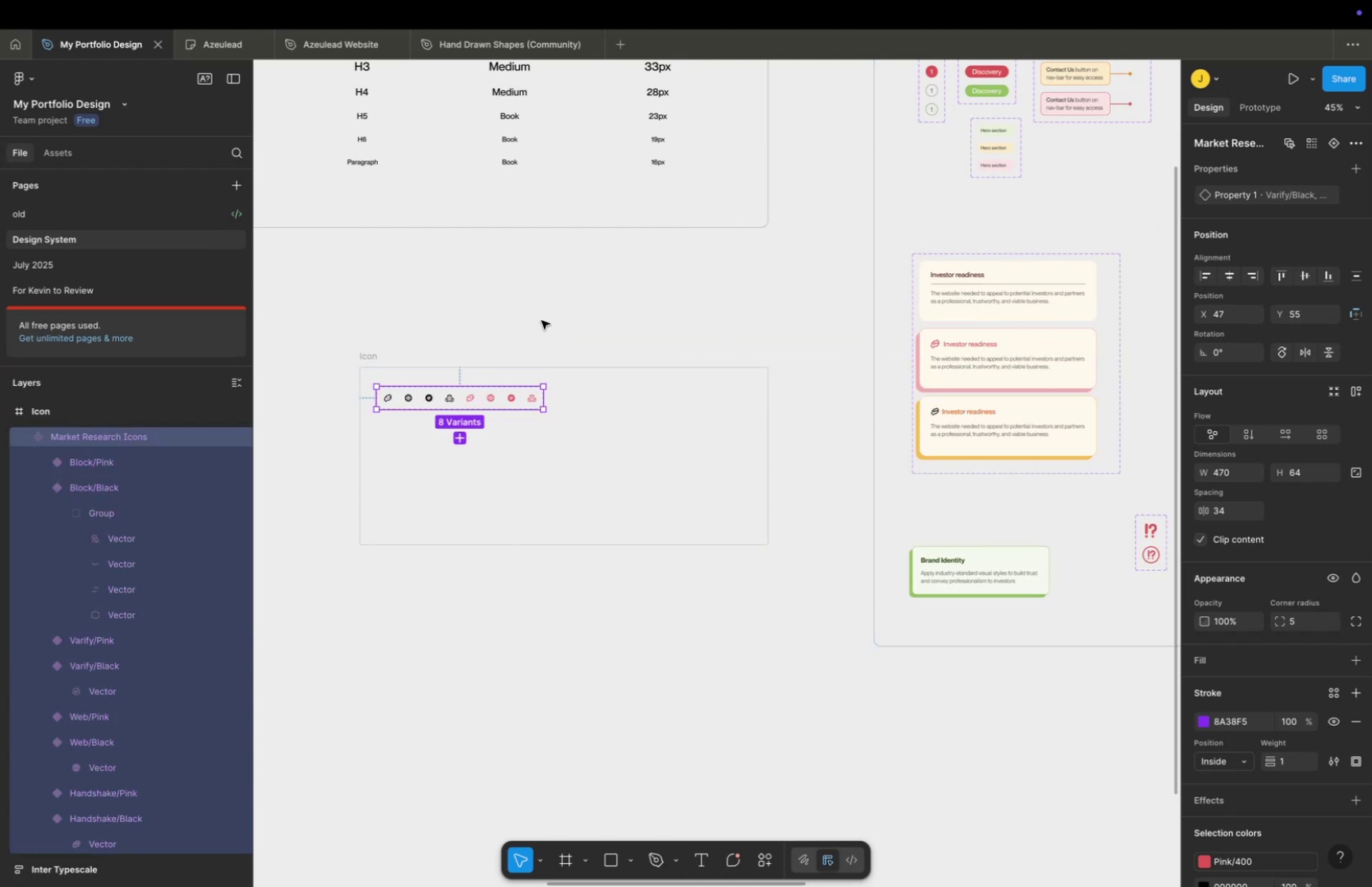 
left_click([541, 320])
 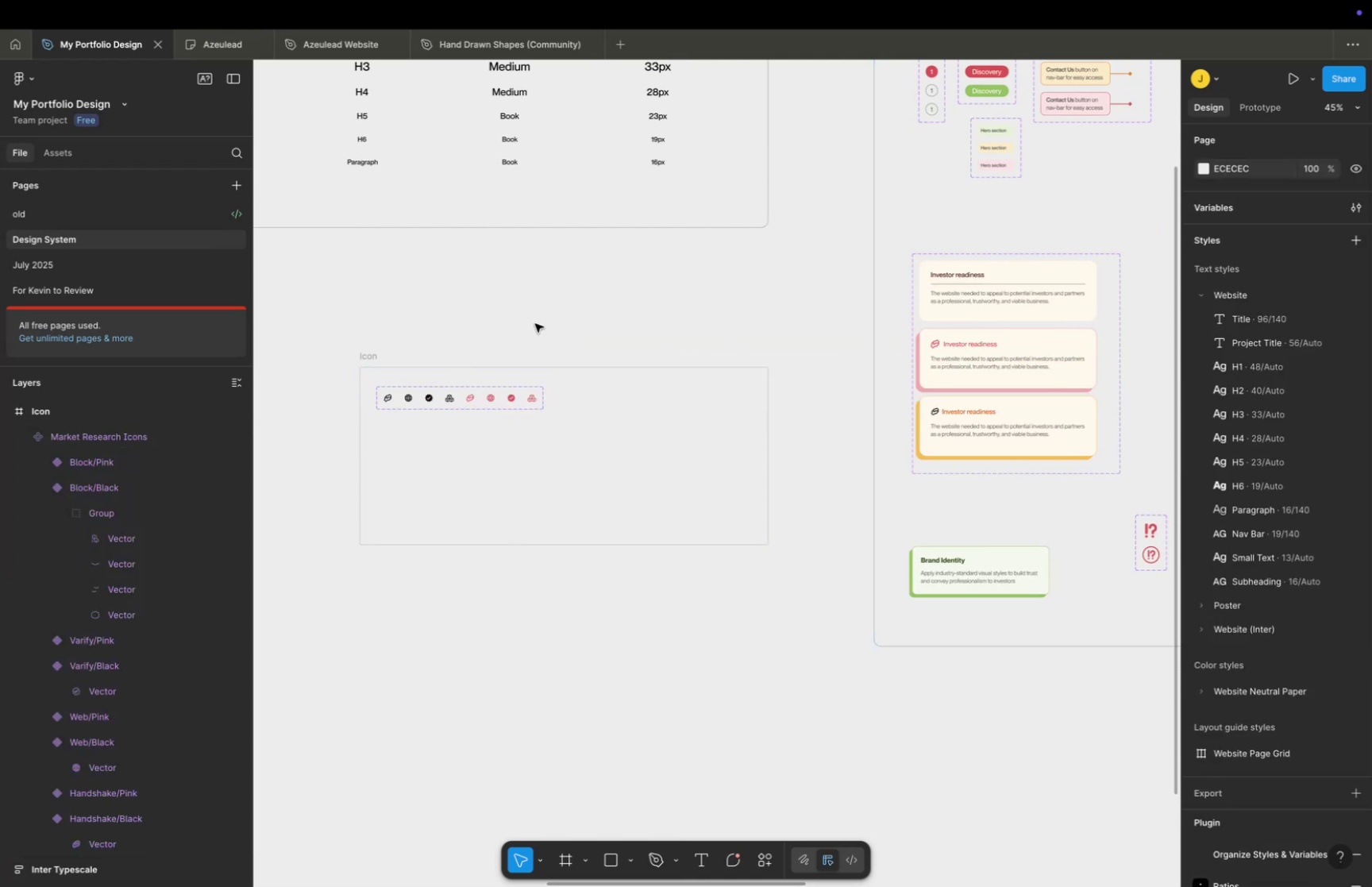 
key(Space)
 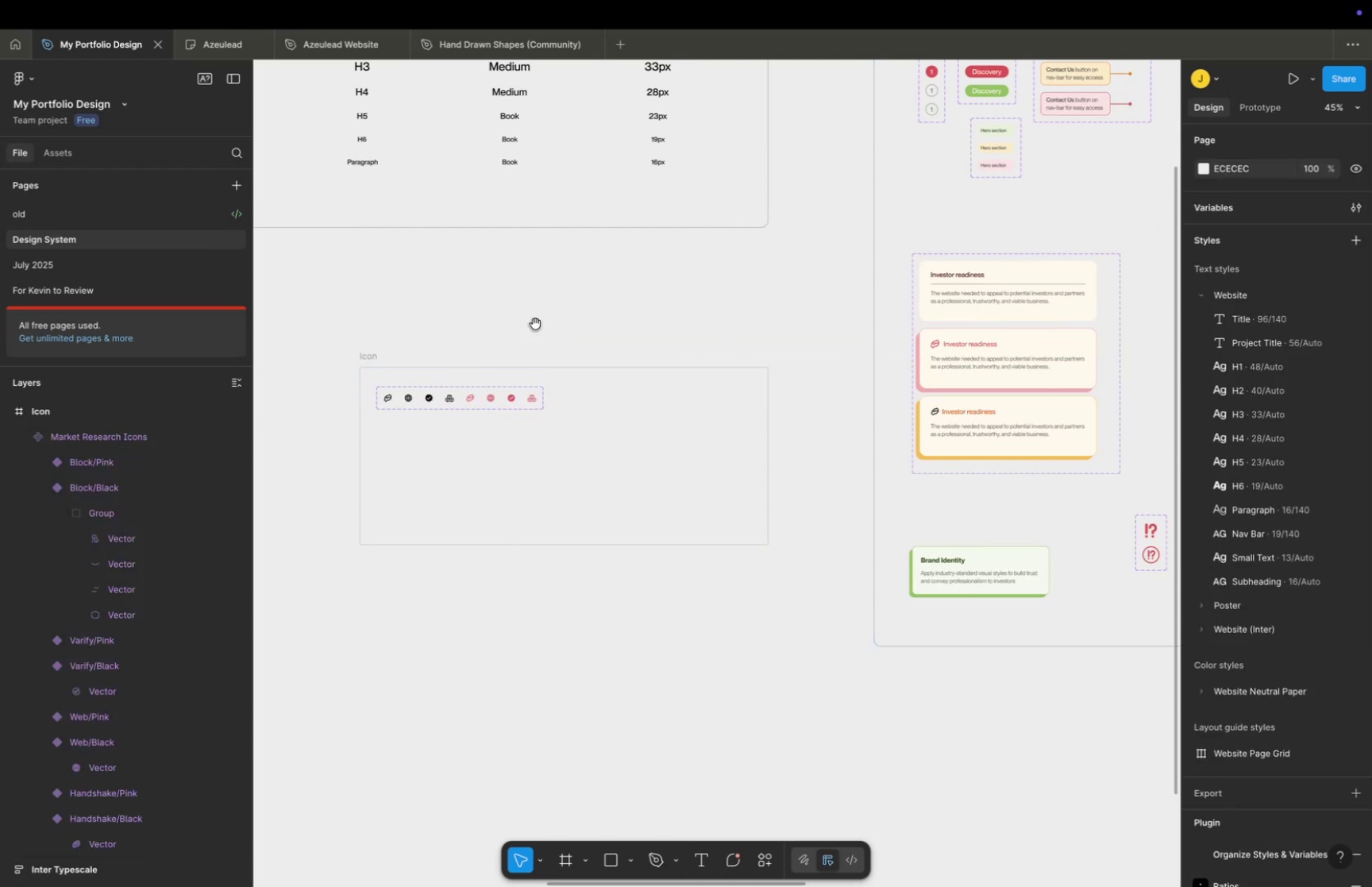 
left_click_drag(start_coordinate=[535, 323], to_coordinate=[696, 253])
 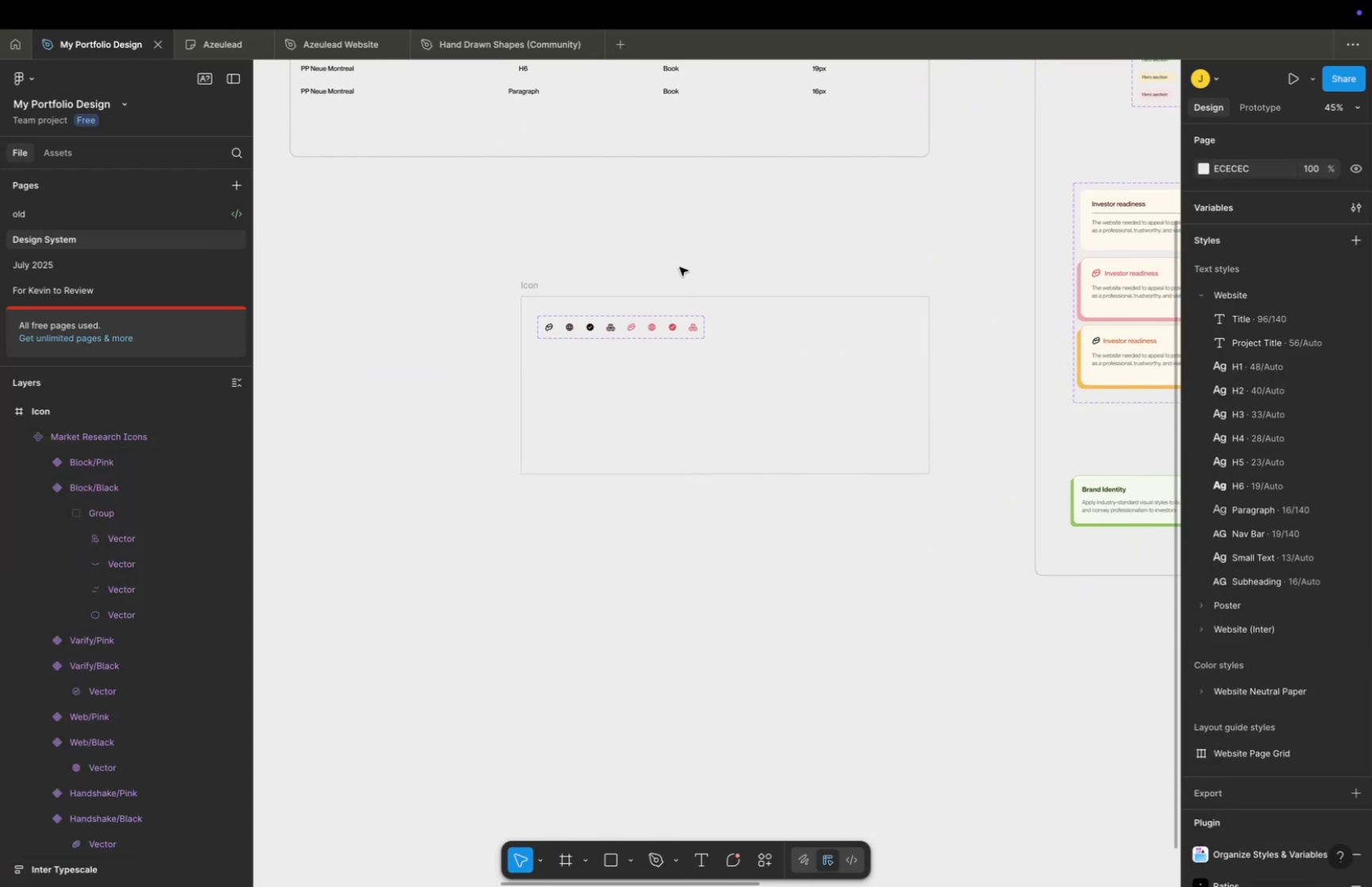 
hold_key(key=CommandLeft, duration=0.45)
scroll: coordinate [672, 283], scroll_direction: up, amount: 23.0
 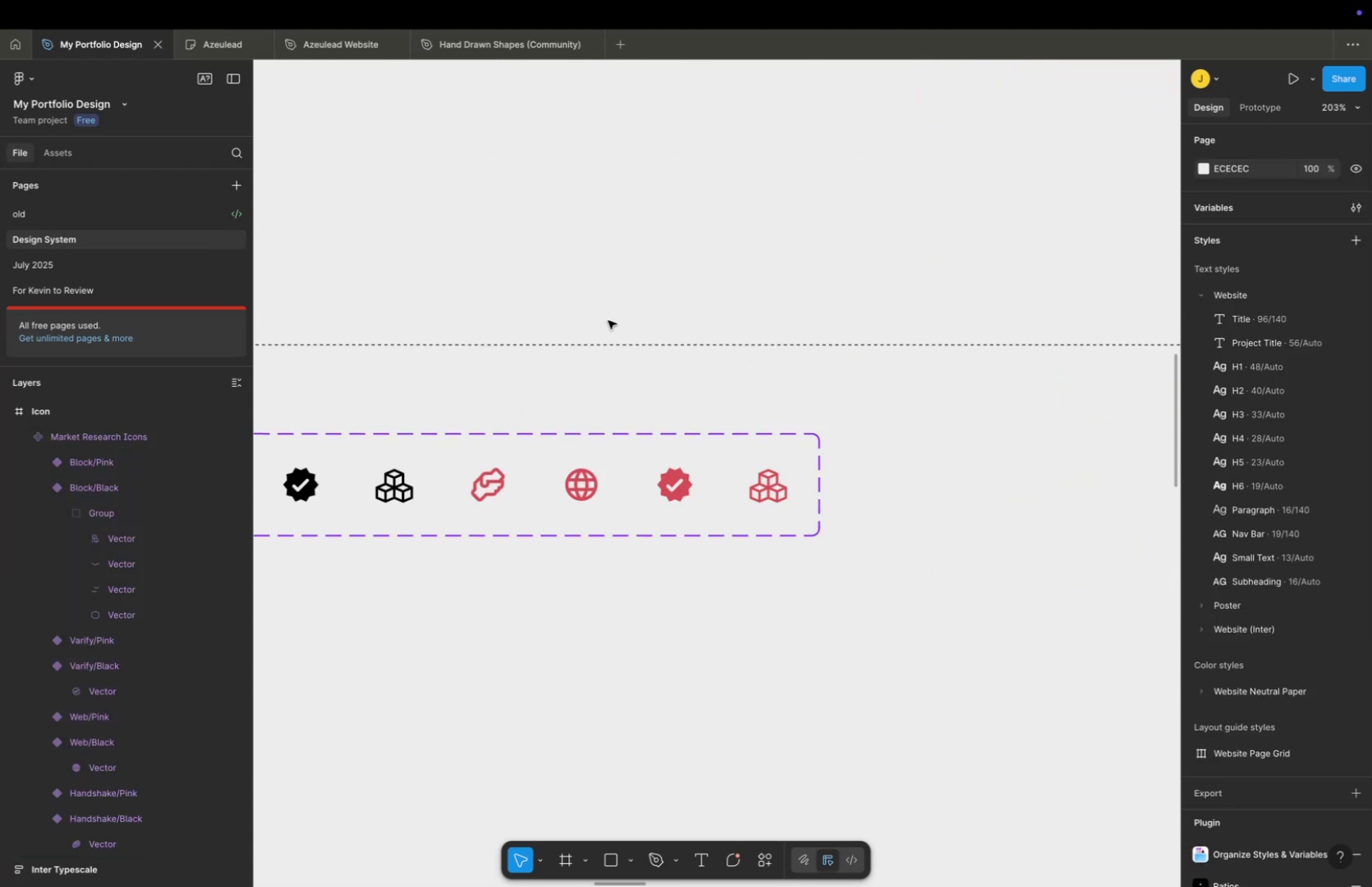 
hold_key(key=Space, duration=0.48)
 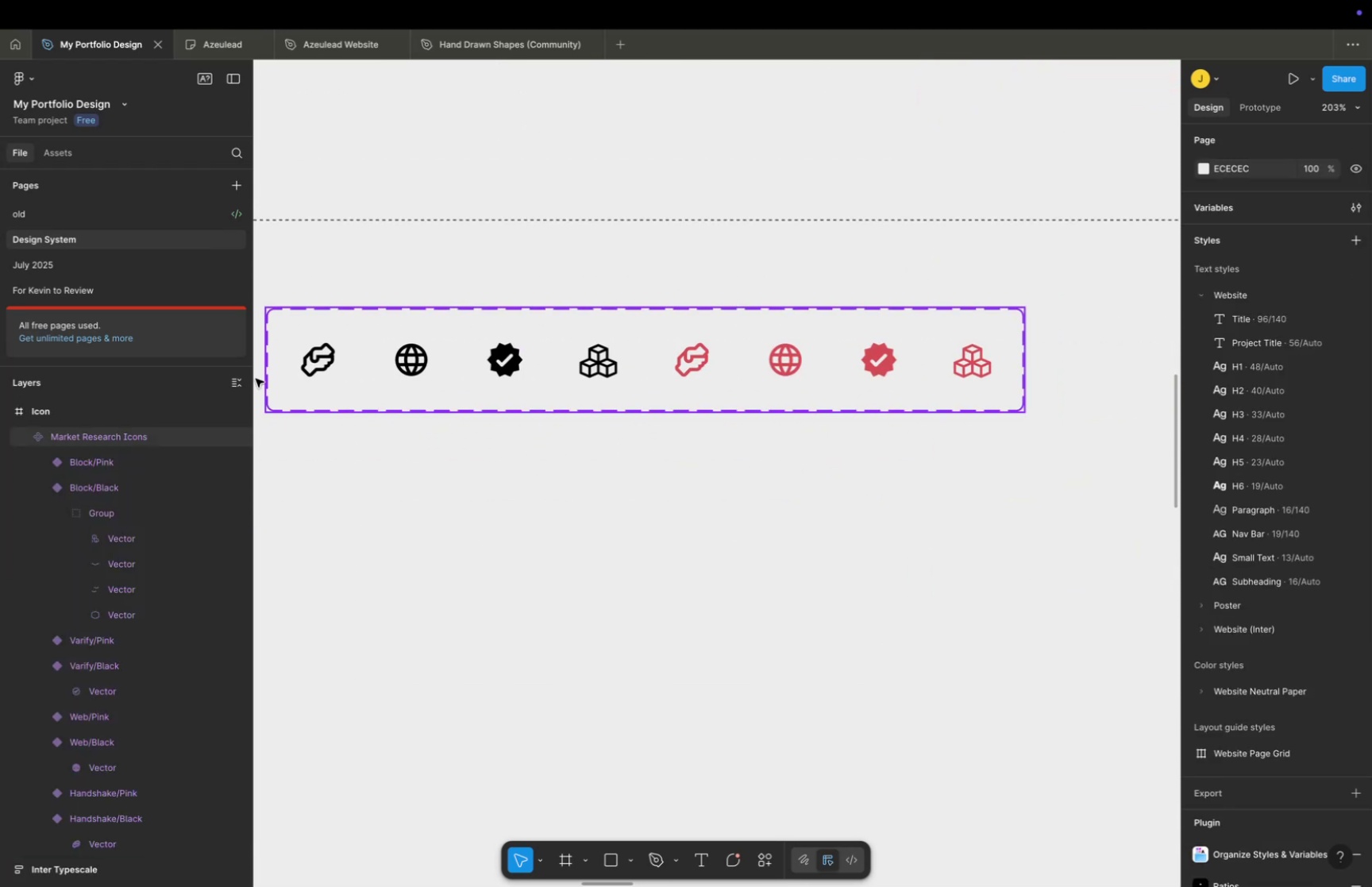 
left_click_drag(start_coordinate=[599, 323], to_coordinate=[804, 199])
 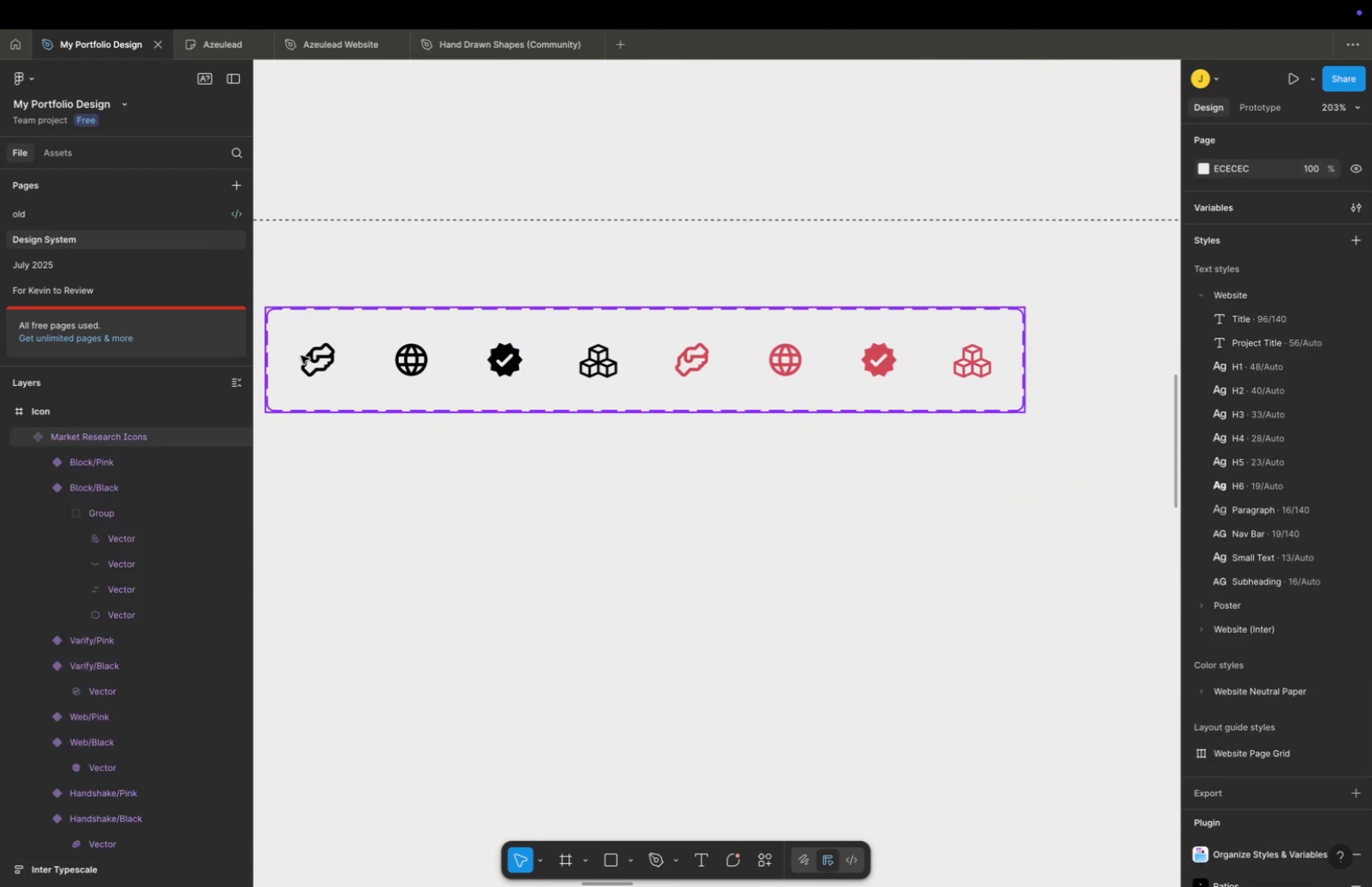 
double_click([320, 355])
 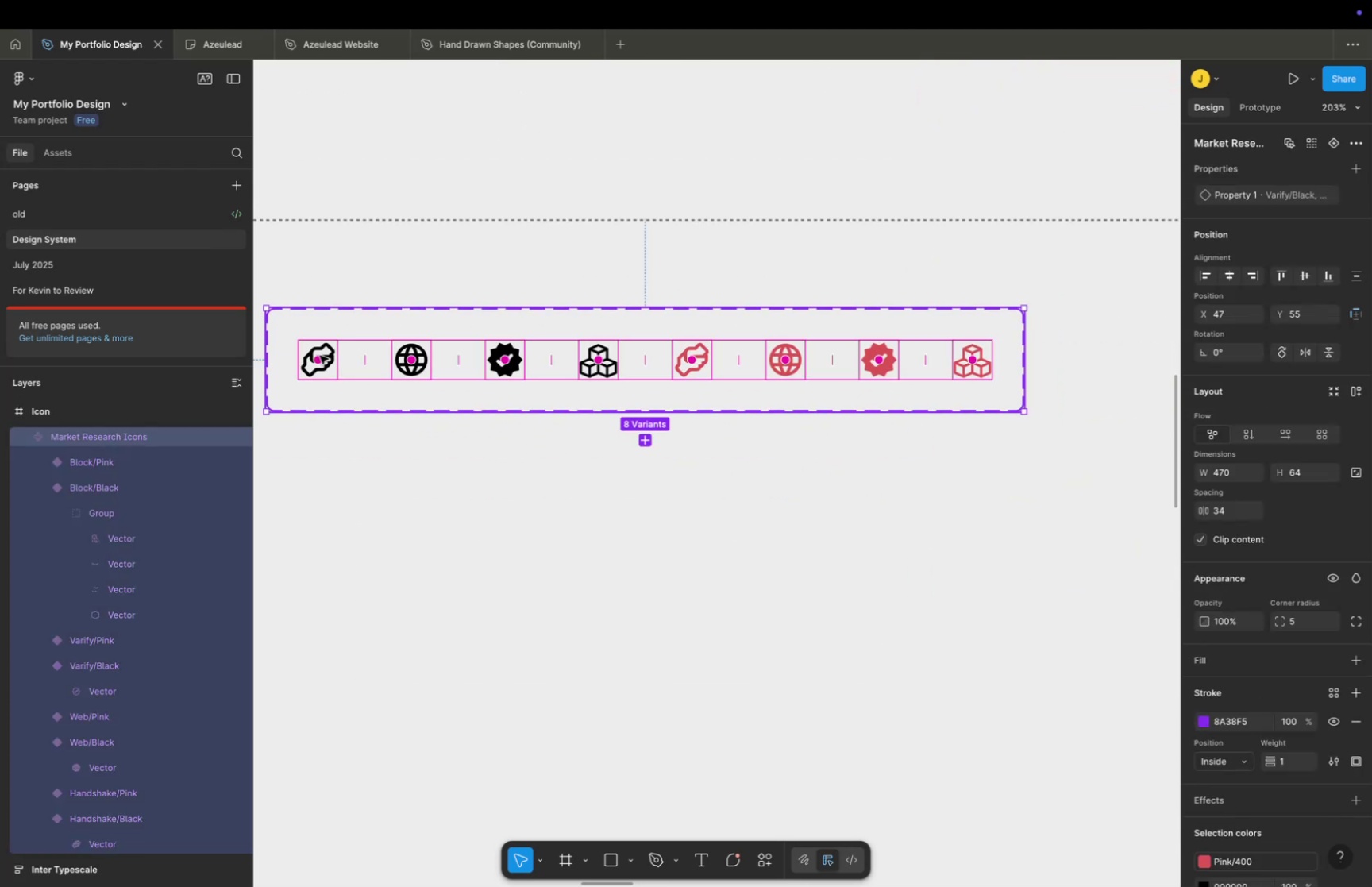 
triple_click([320, 355])
 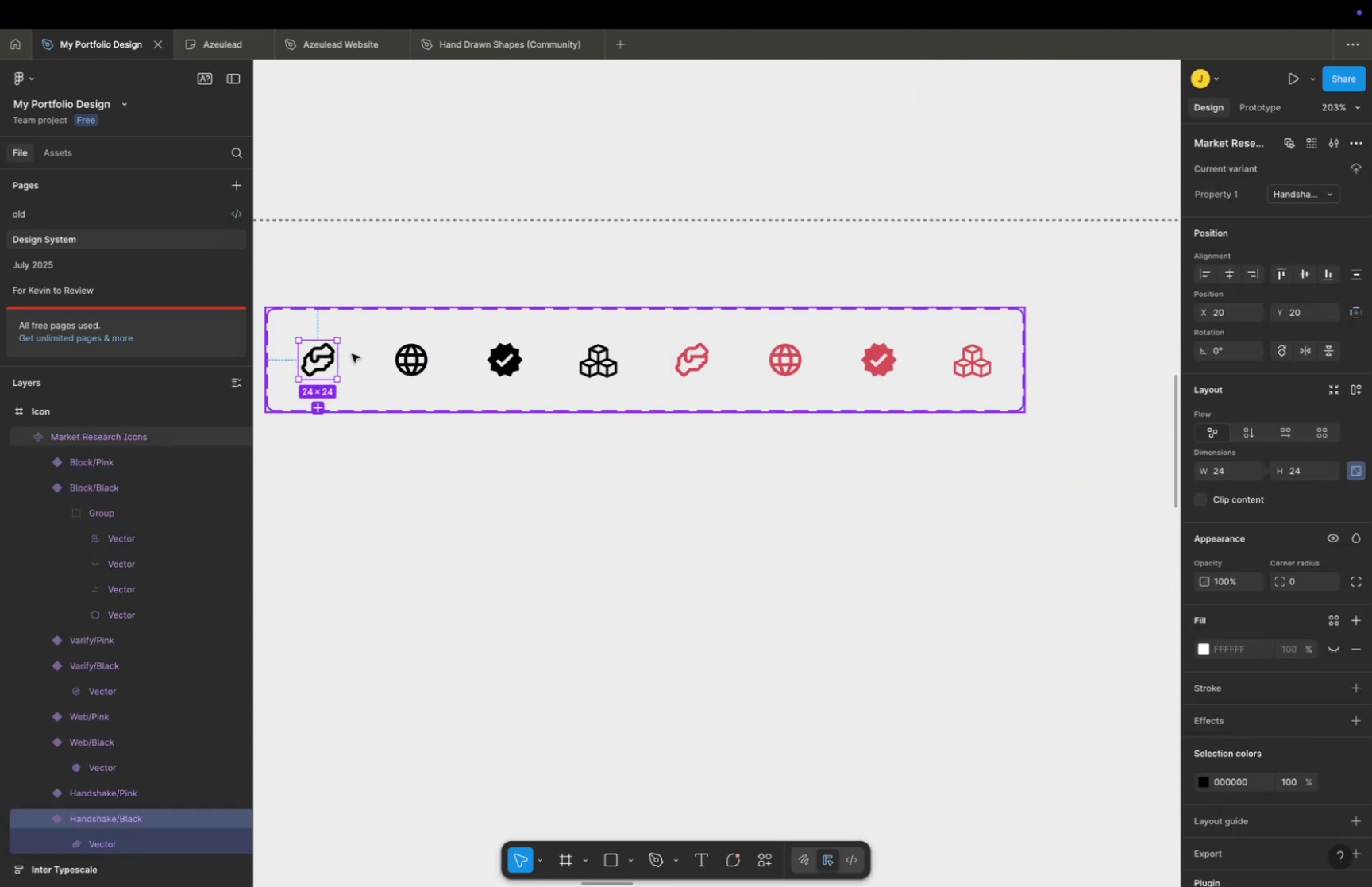 
key(Meta+C)
 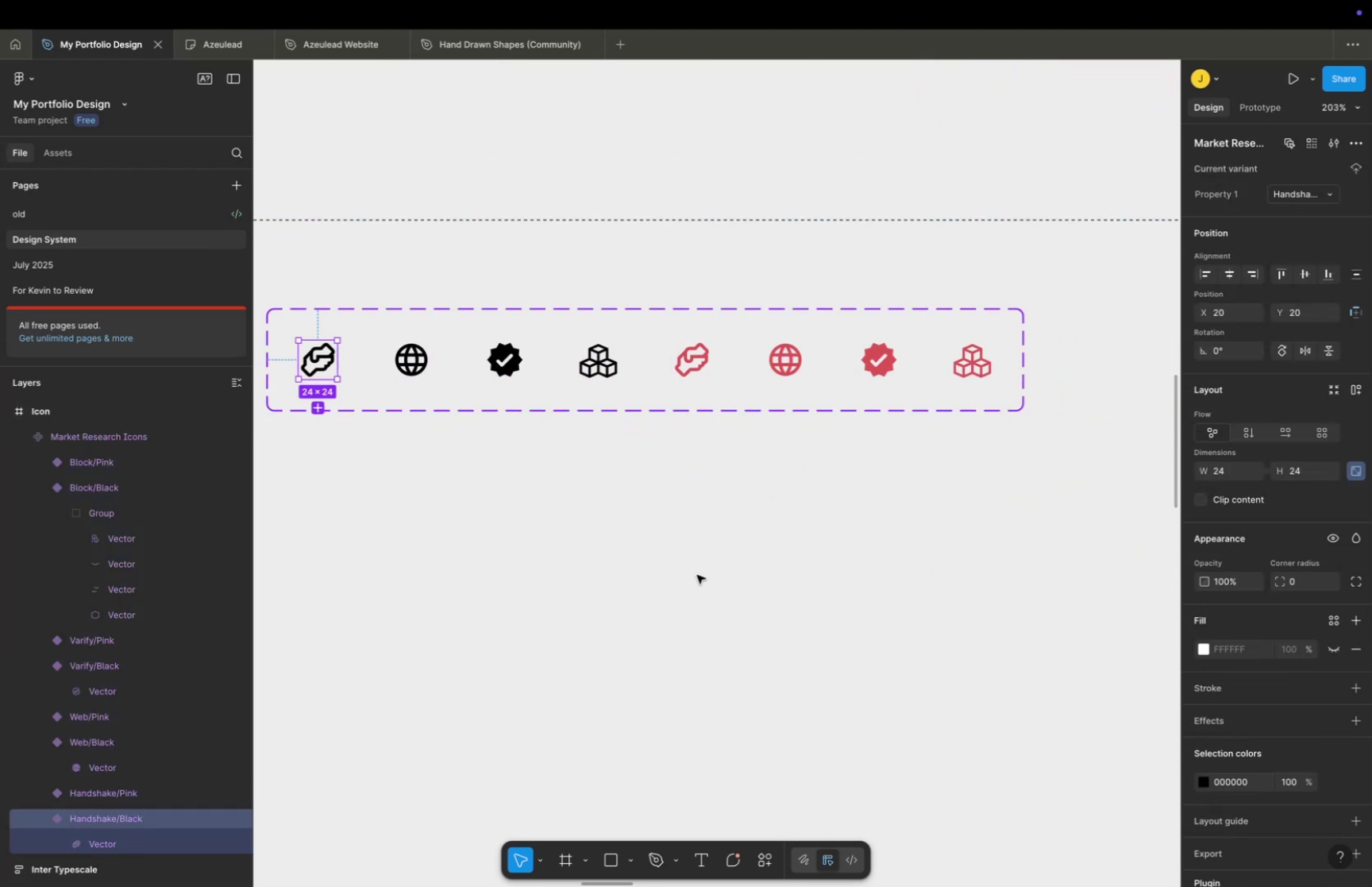 
double_click([697, 574])
 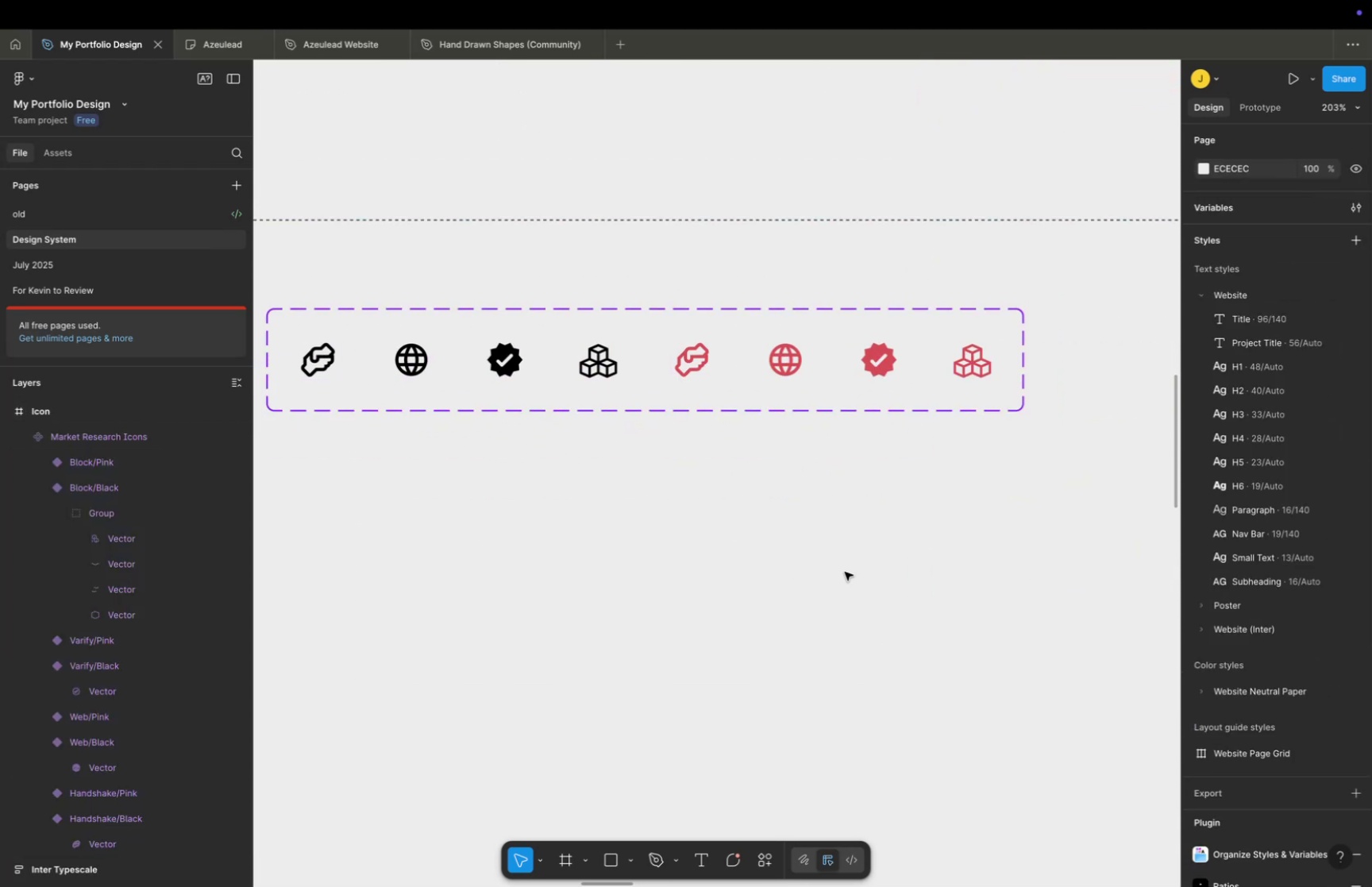 
key(Space)
 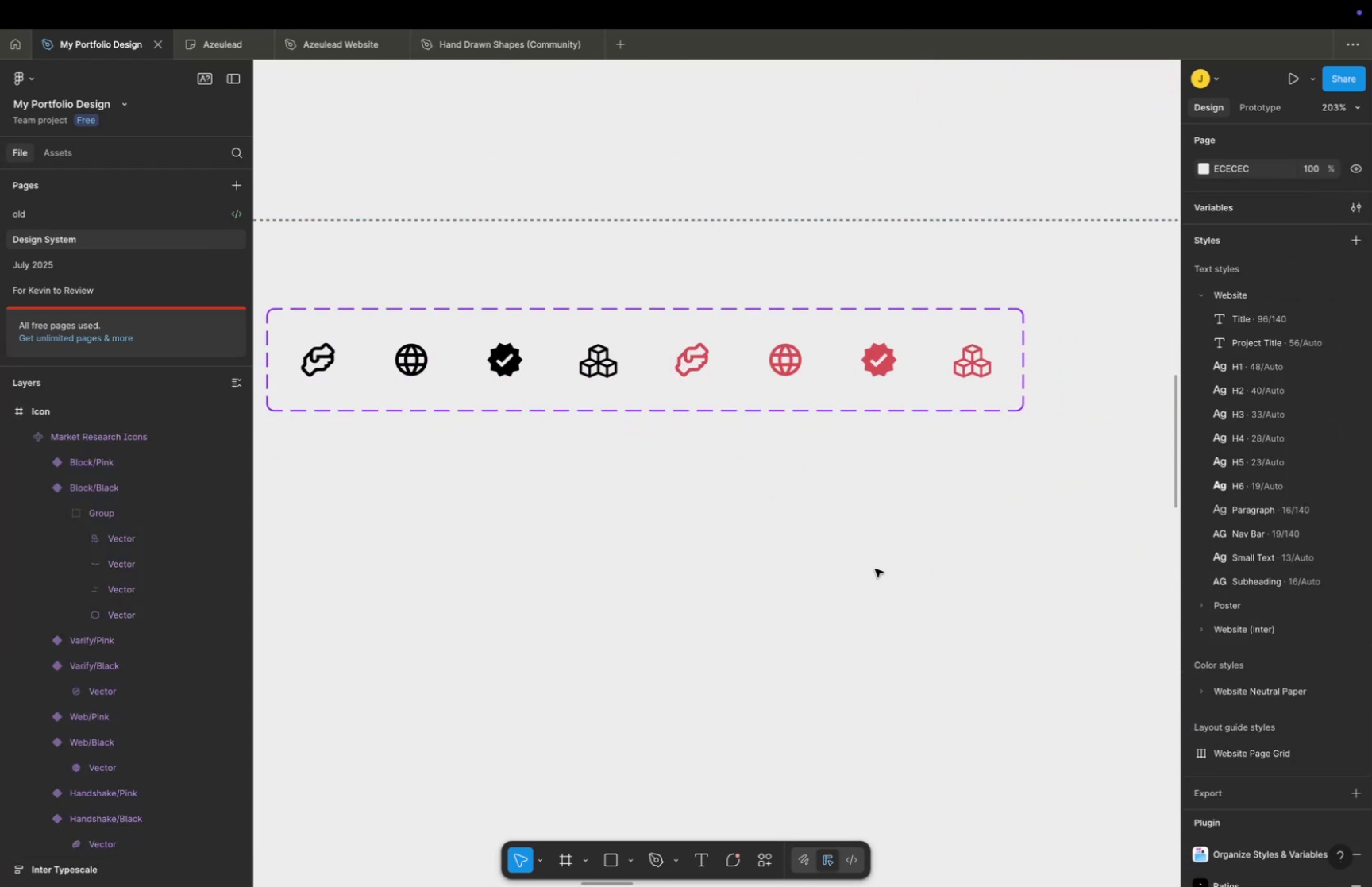 
left_click_drag(start_coordinate=[875, 568], to_coordinate=[846, 565])
 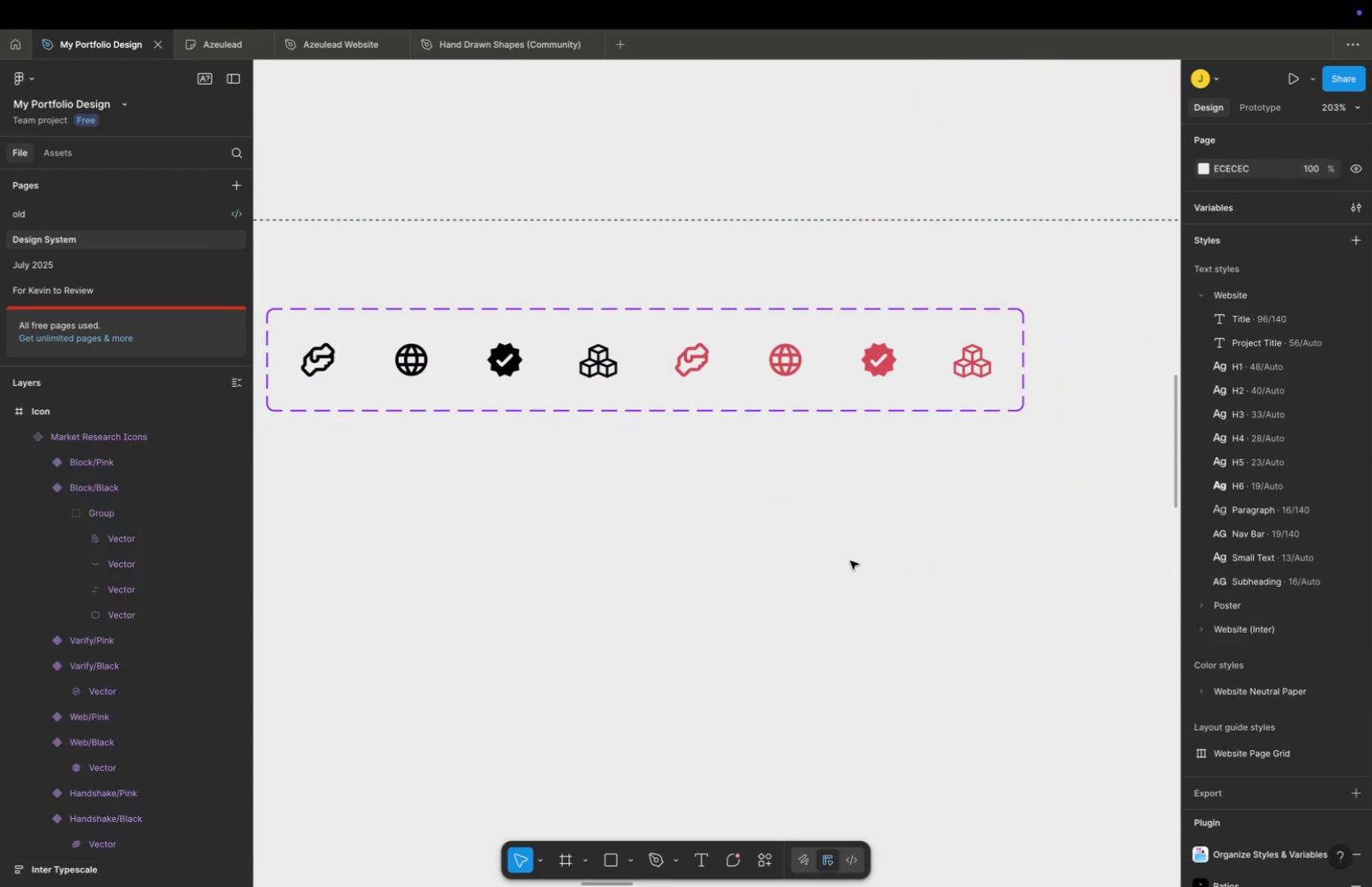 
hold_key(key=CommandLeft, duration=0.53)
scroll: coordinate [850, 560], scroll_direction: down, amount: 15.0
 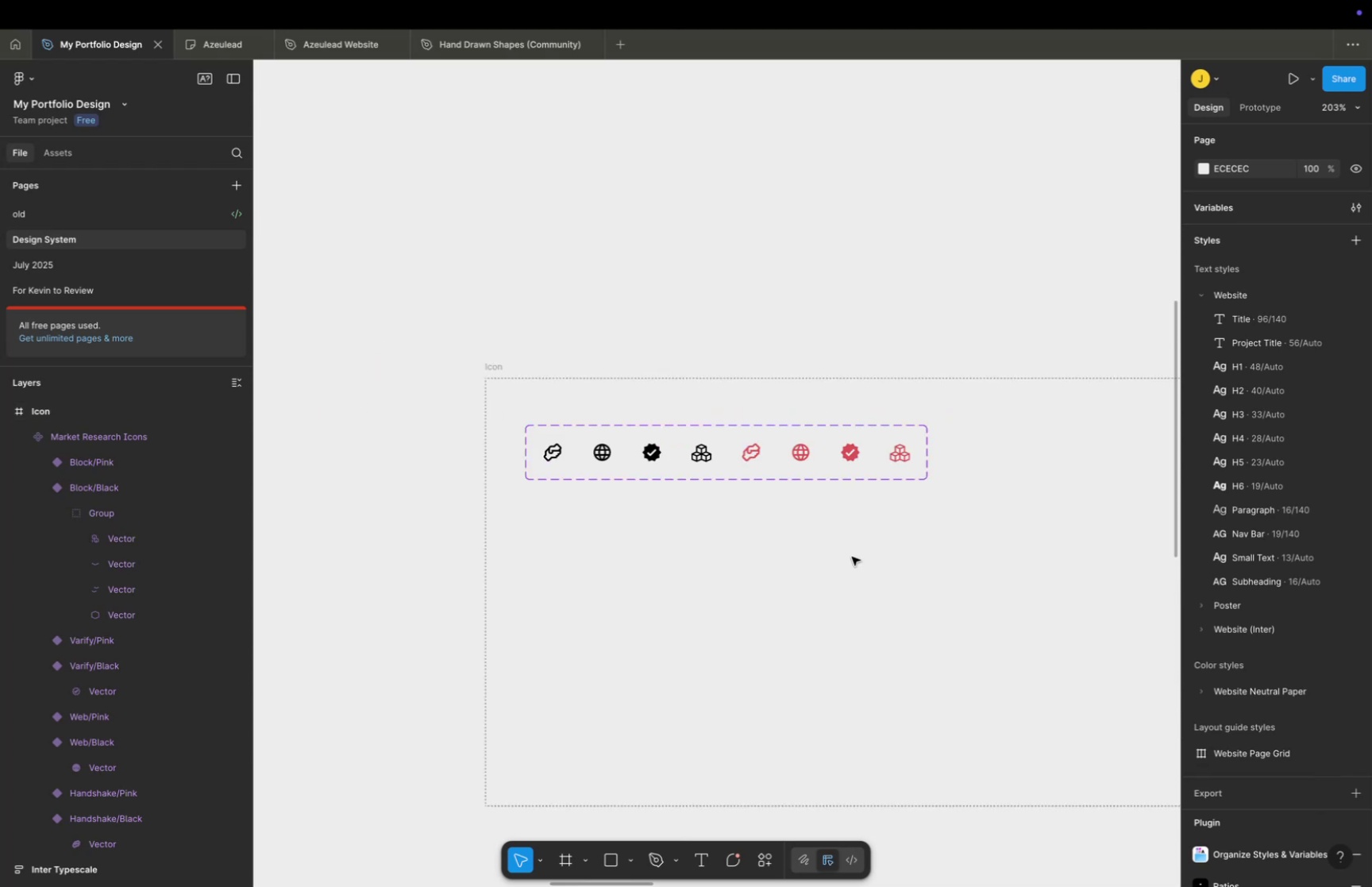 
hold_key(key=CommandLeft, duration=0.31)
scroll: coordinate [852, 556], scroll_direction: down, amount: 2.0
 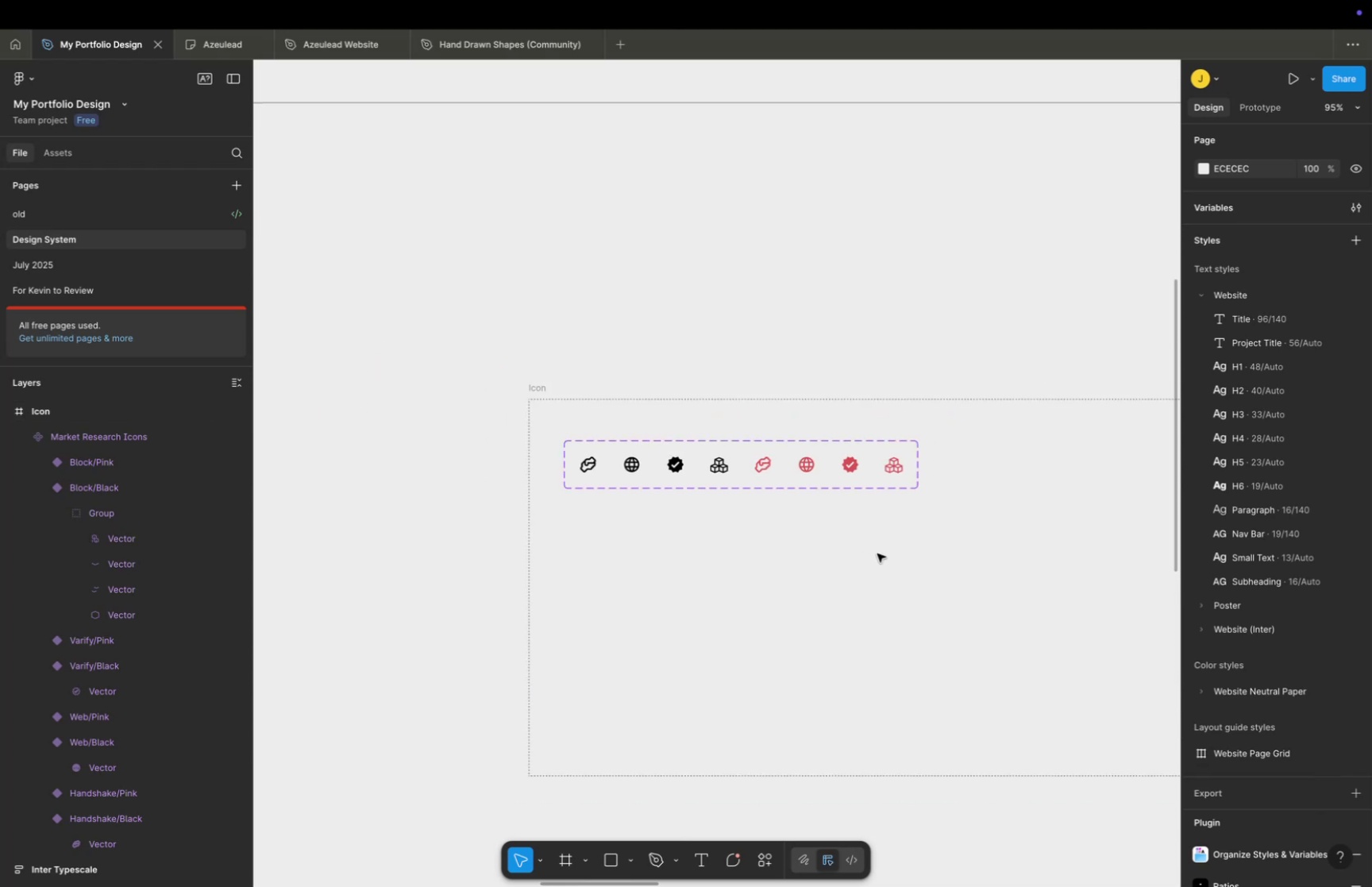 
hold_key(key=Space, duration=0.92)
 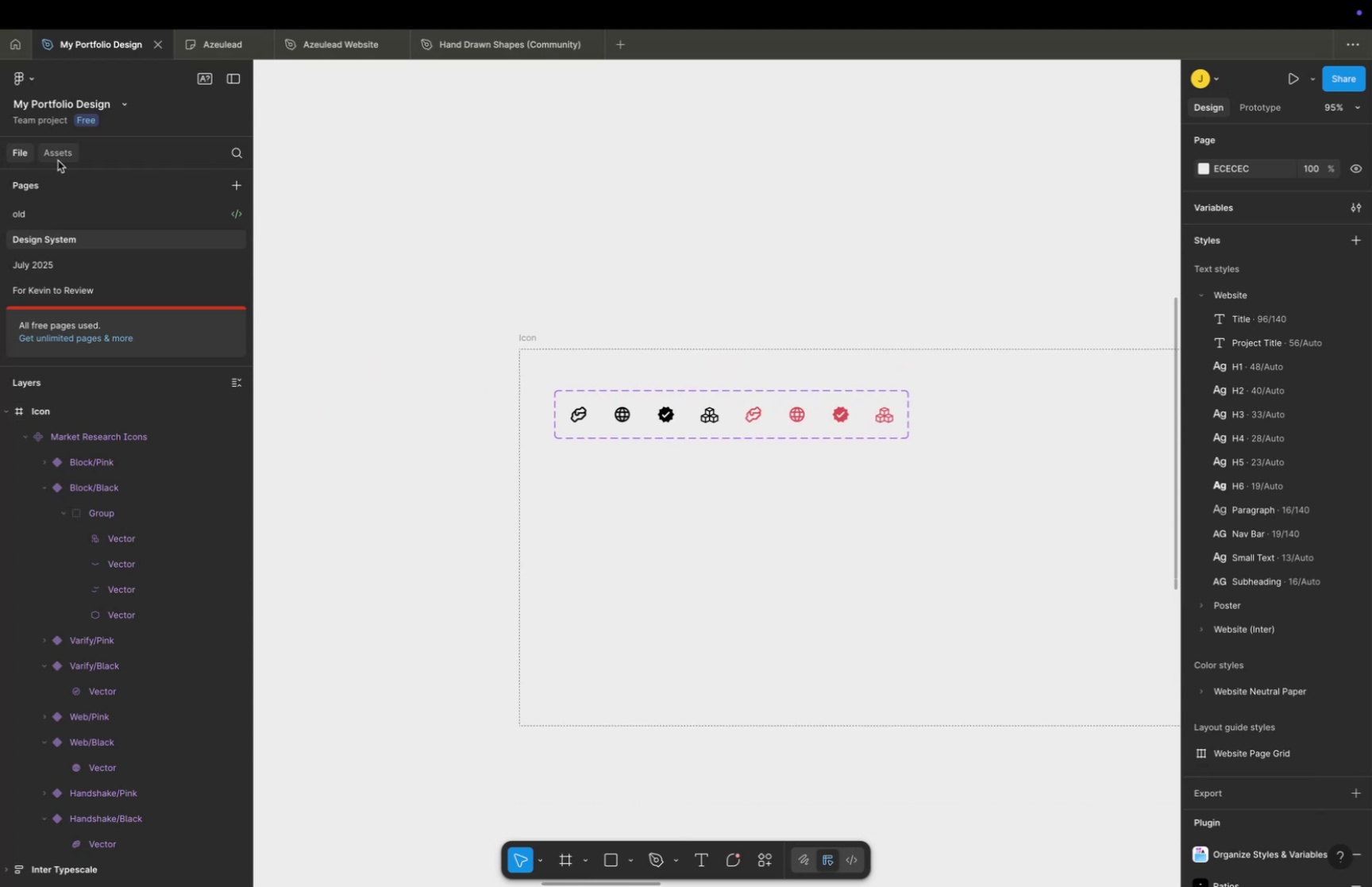 
left_click_drag(start_coordinate=[879, 552], to_coordinate=[869, 502])
 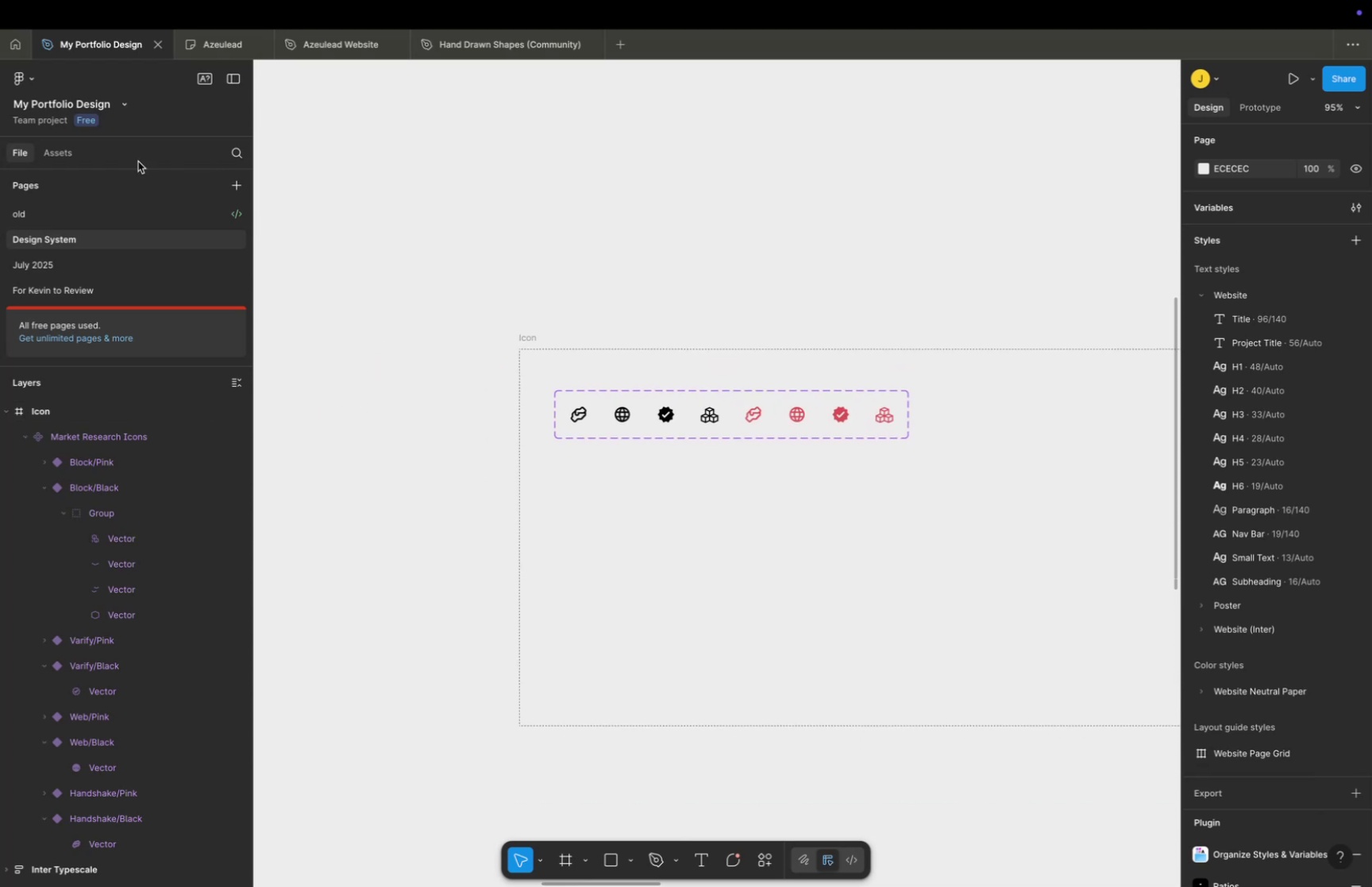 
mouse_move([52, 177])
 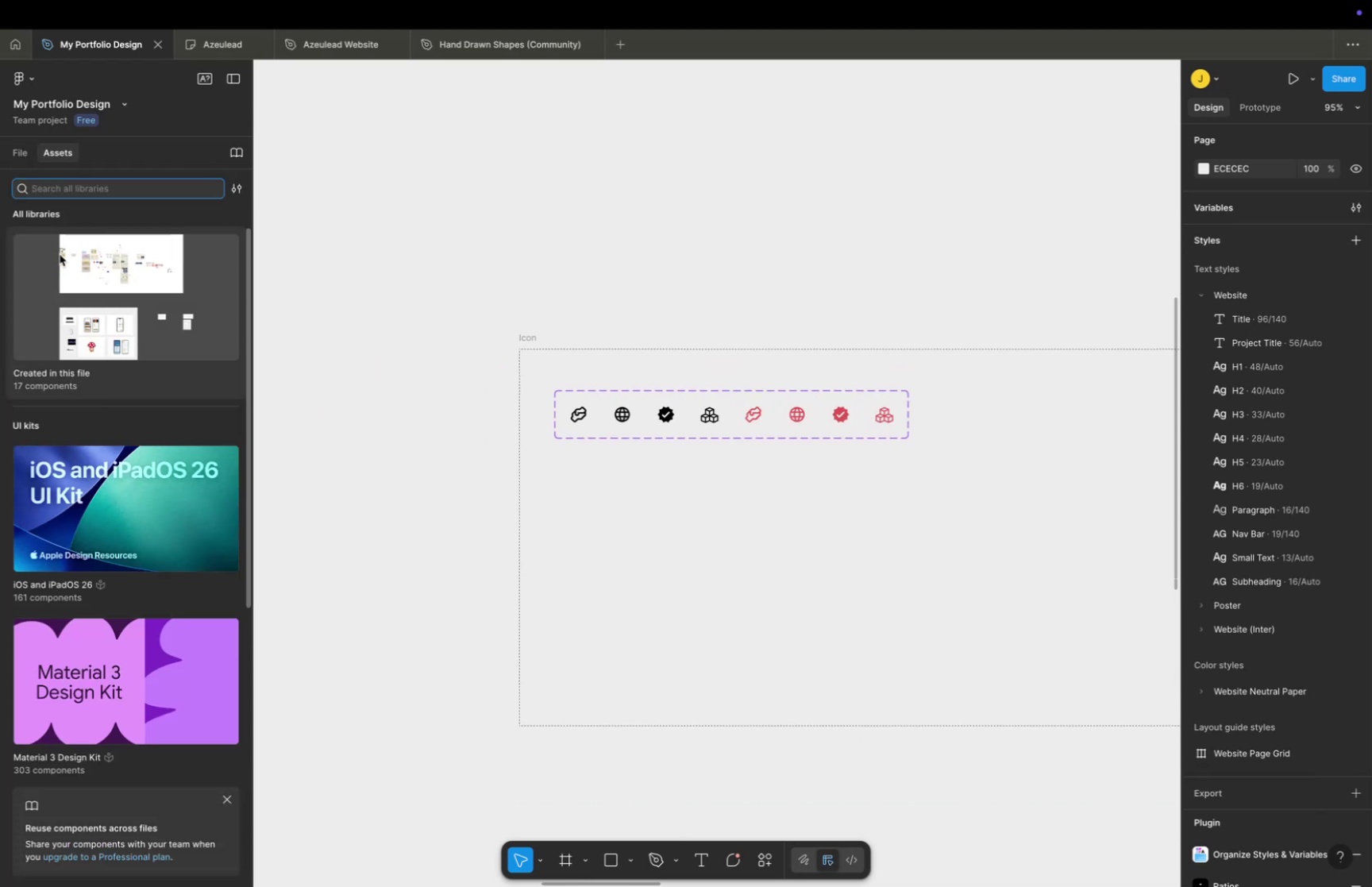 
scroll: coordinate [64, 265], scroll_direction: down, amount: 41.0
 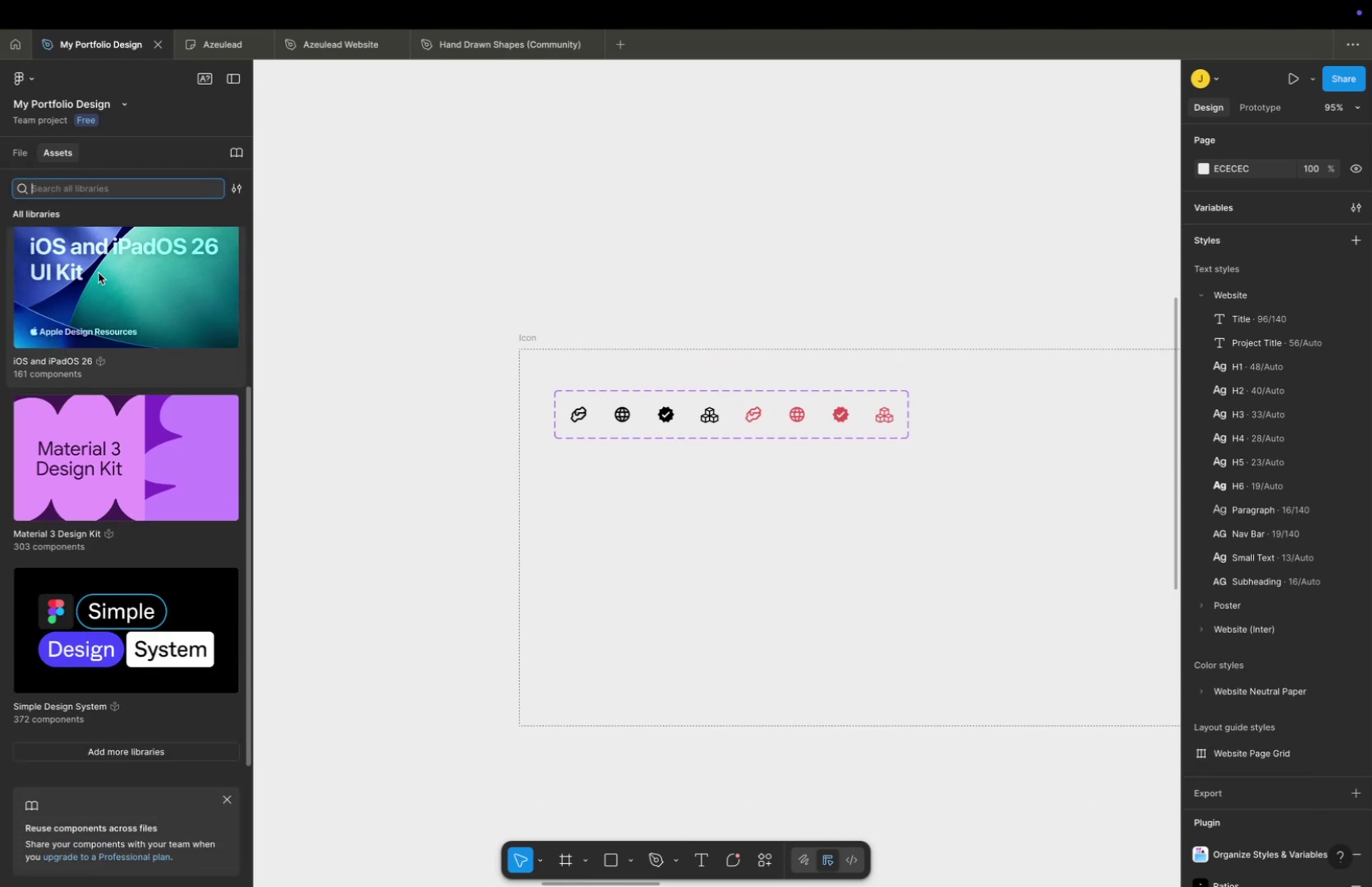 
scroll: coordinate [116, 284], scroll_direction: up, amount: 42.0
 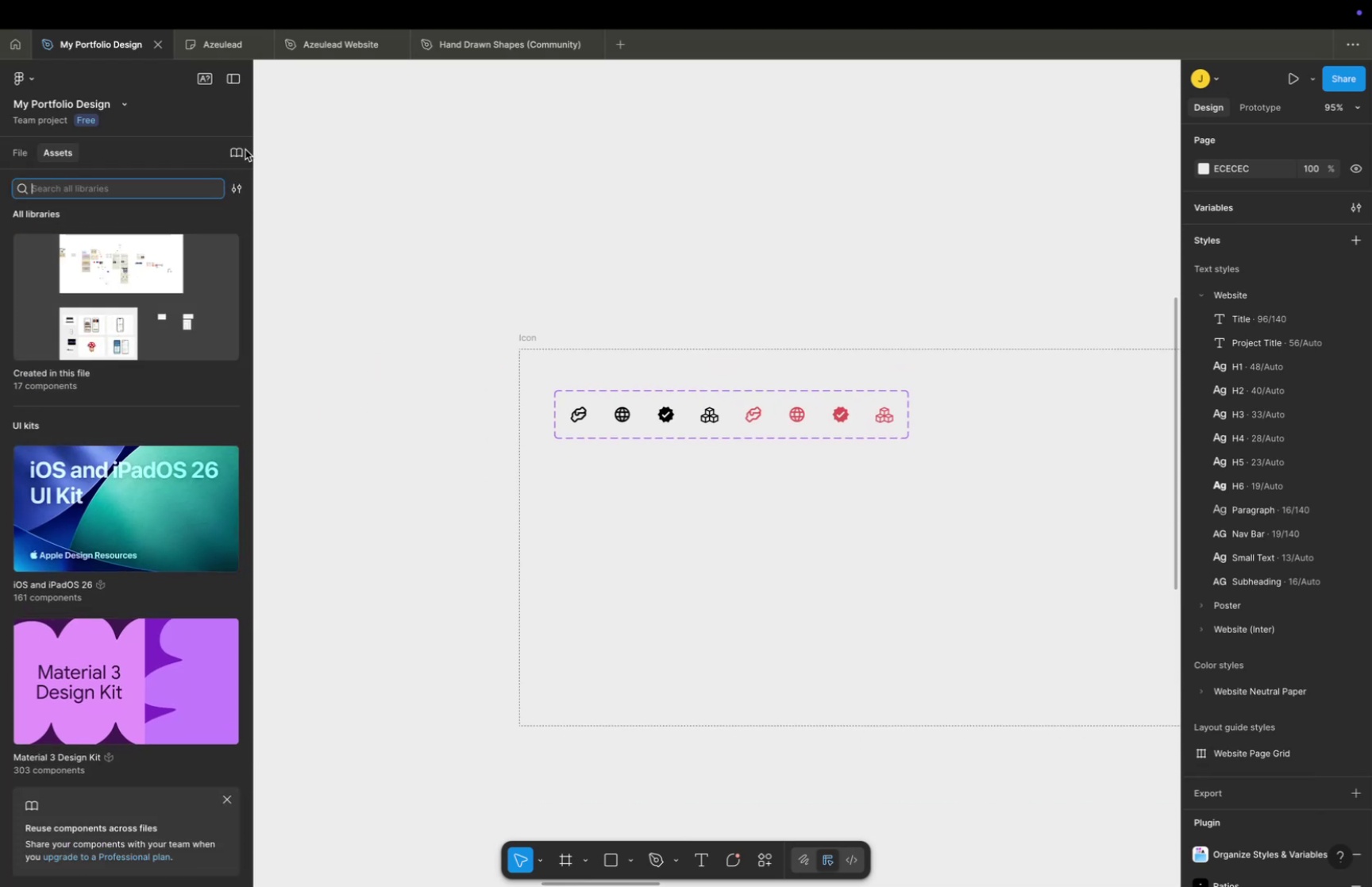 
left_click([241, 152])
 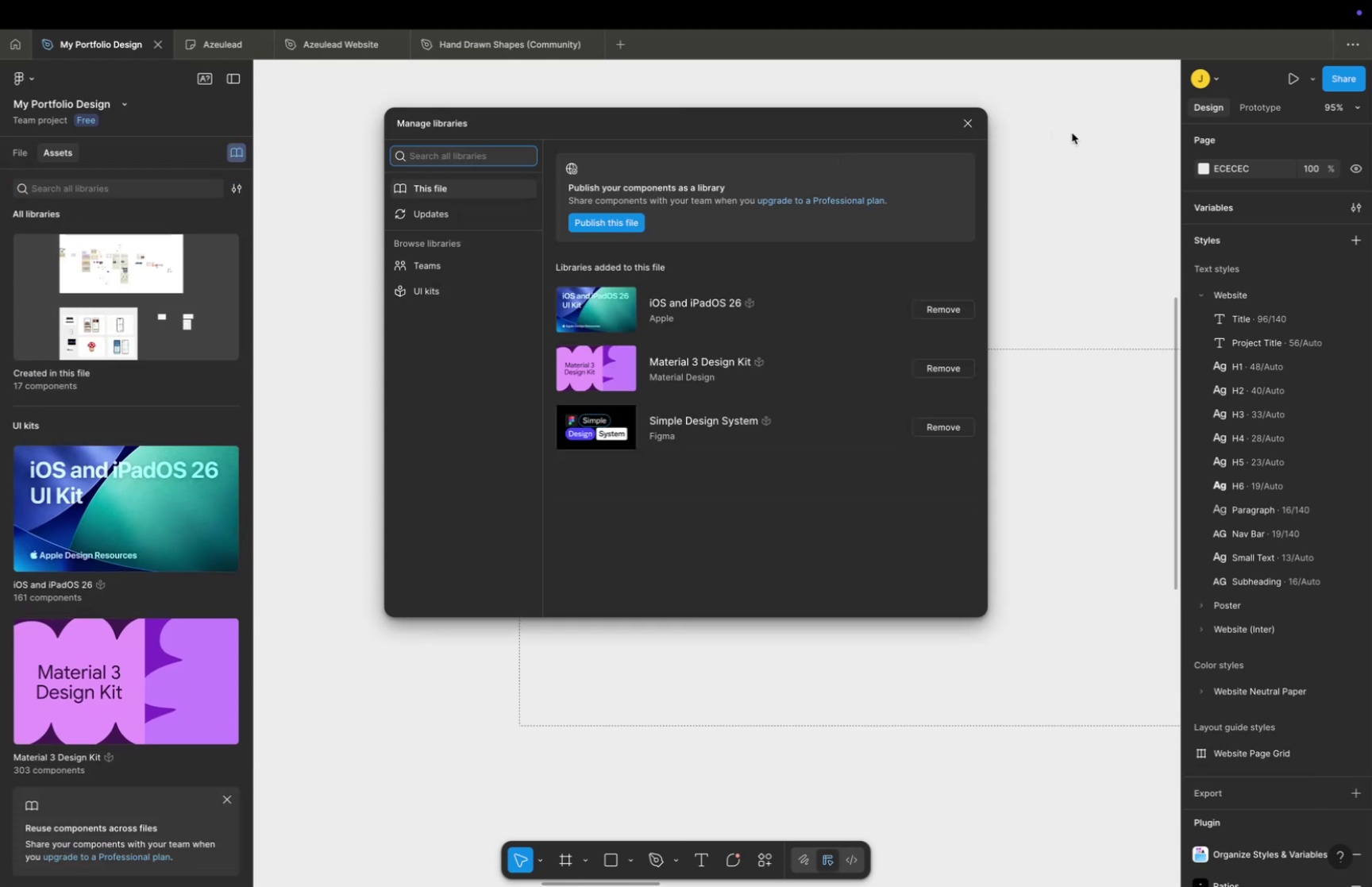 
left_click([966, 124])
 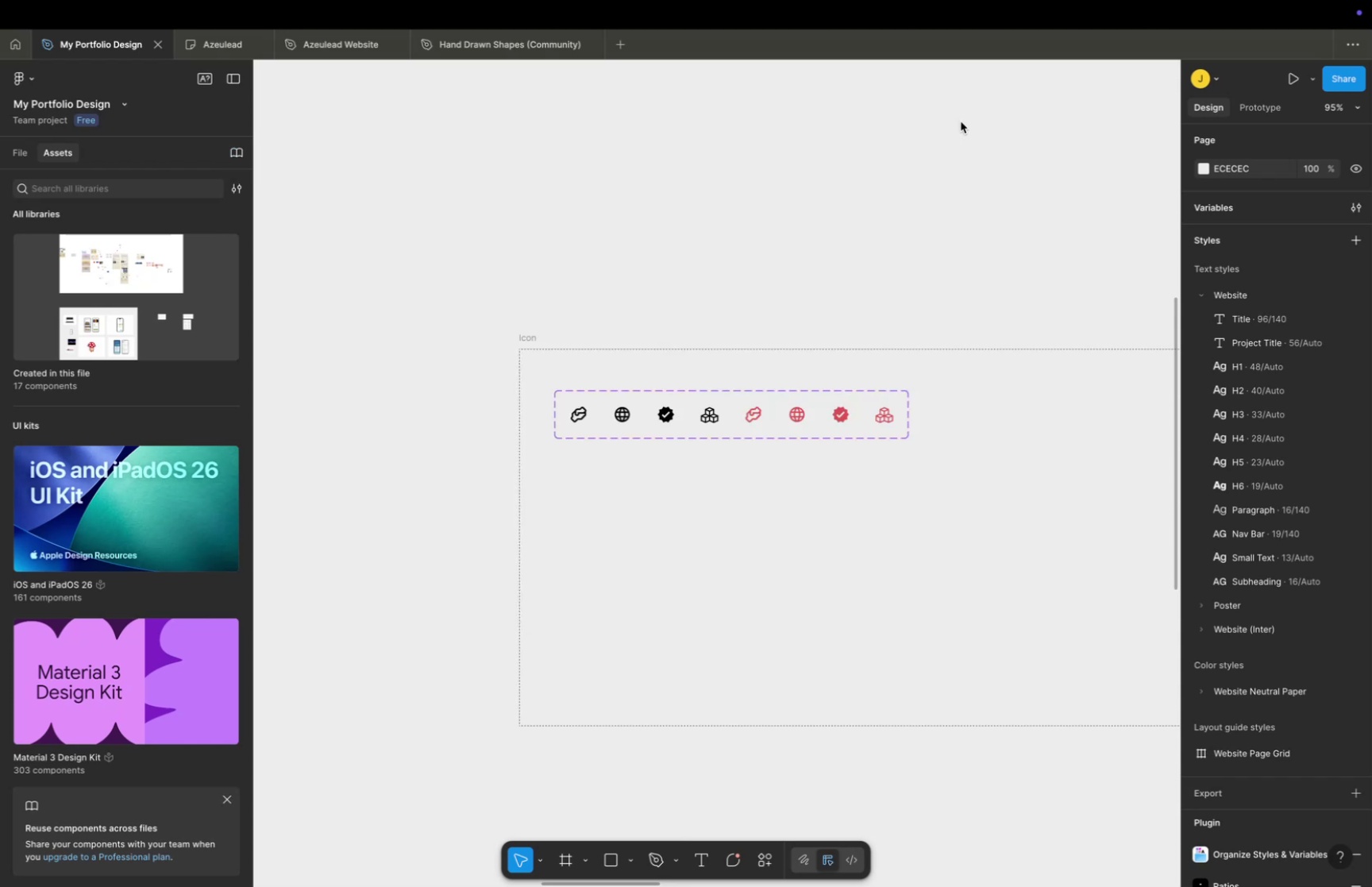 
left_click([961, 121])
 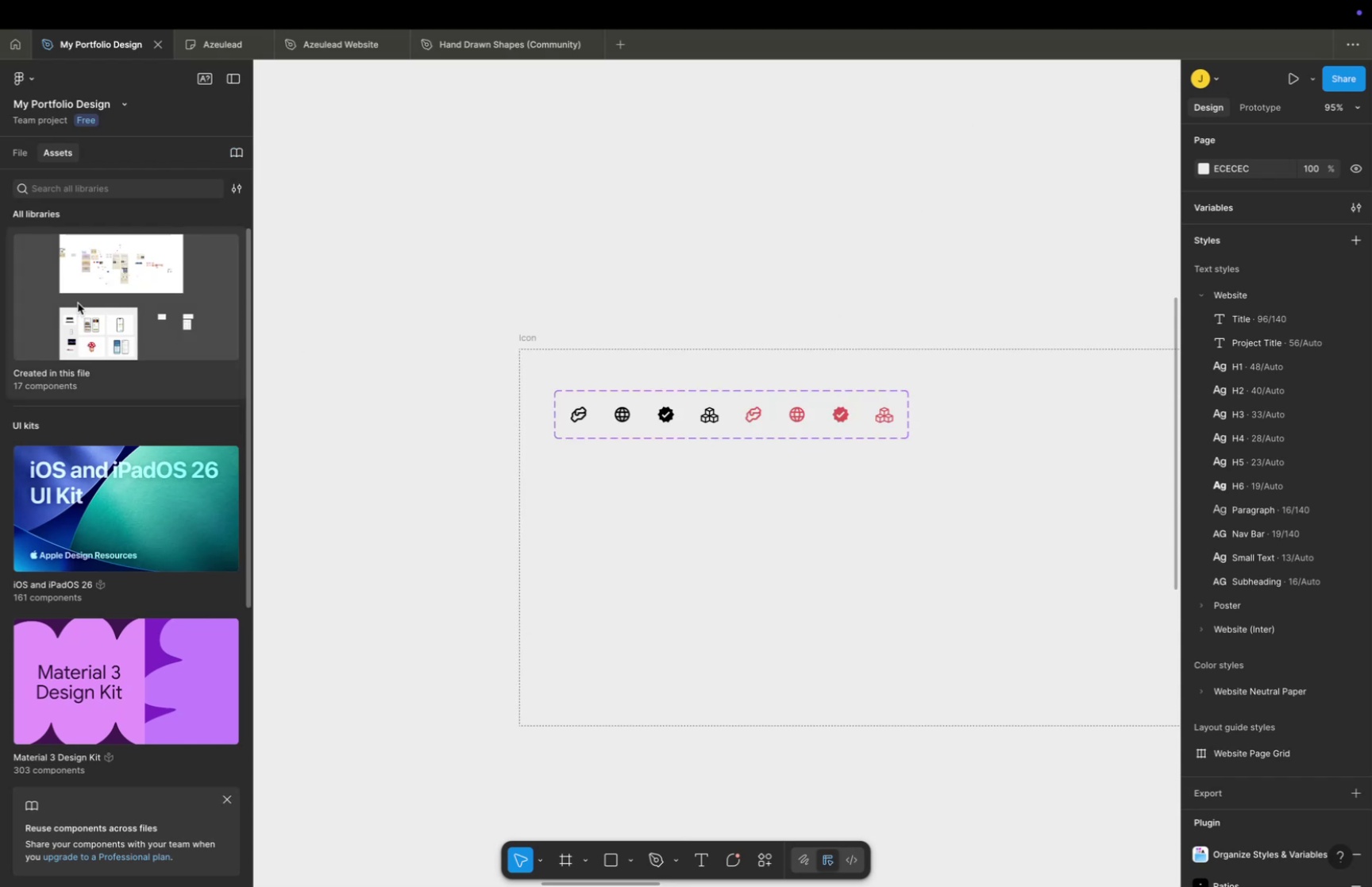 
left_click([78, 303])
 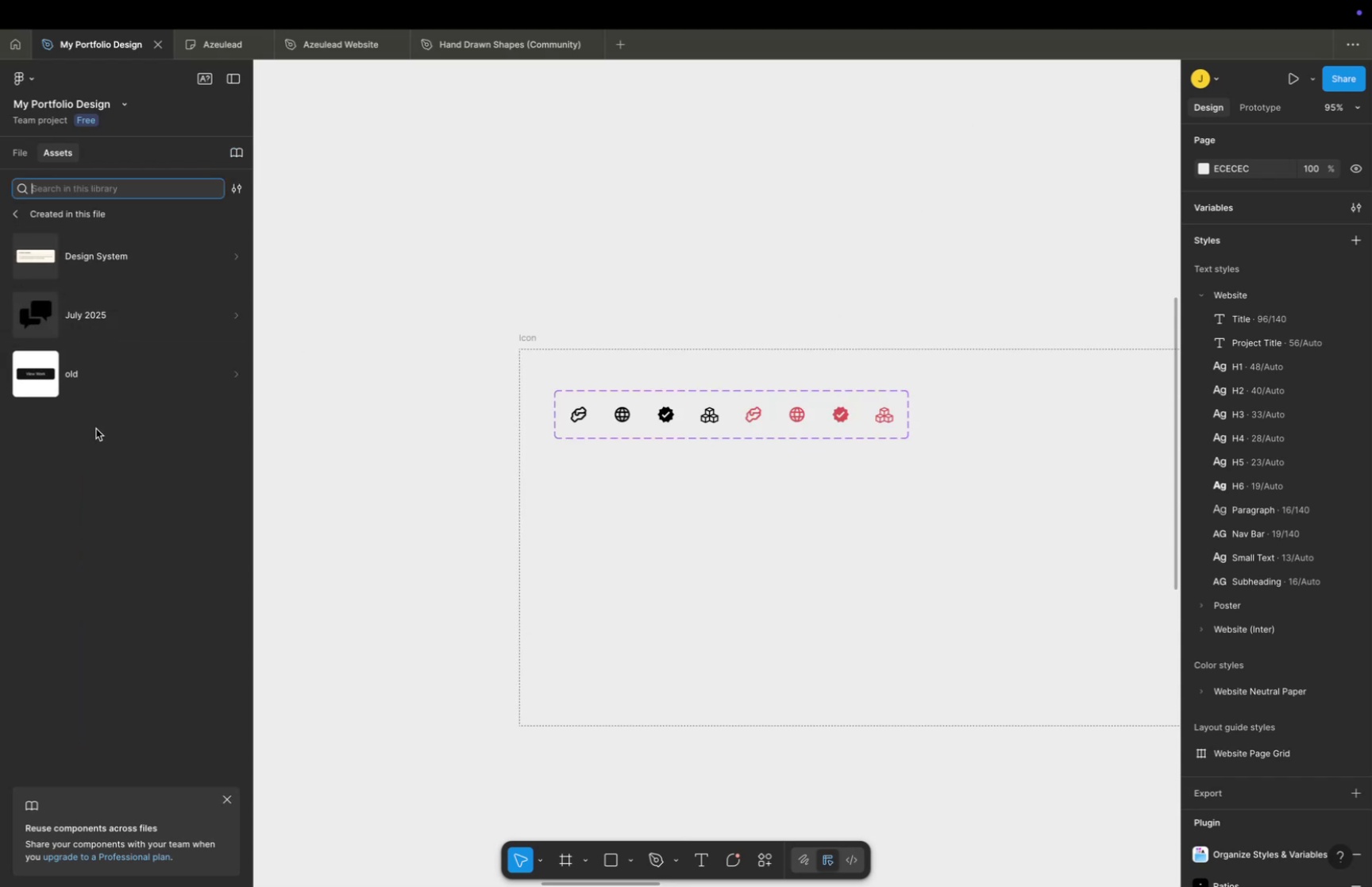 
left_click([228, 315])
 